 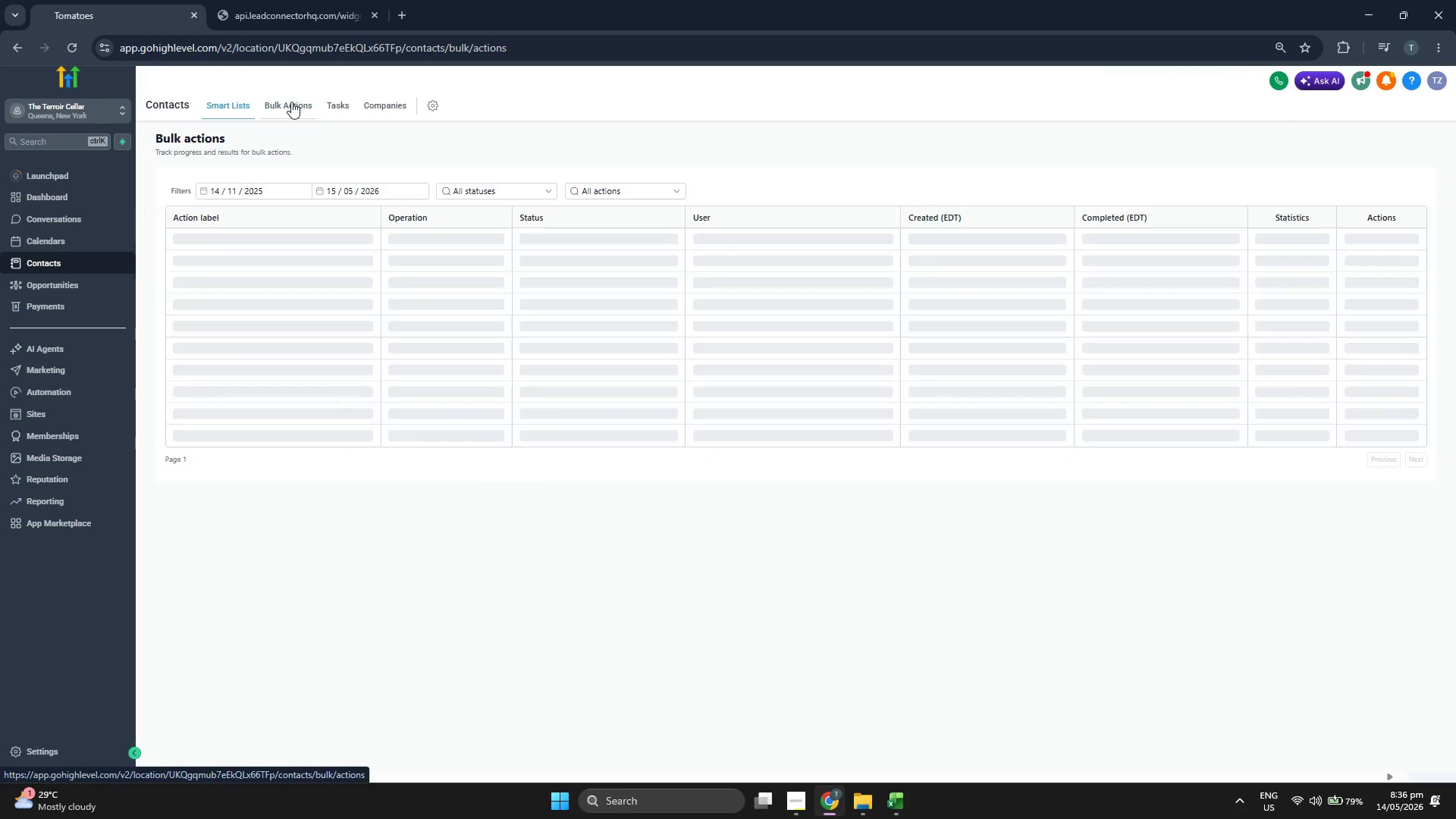 
left_click([249, 106])
 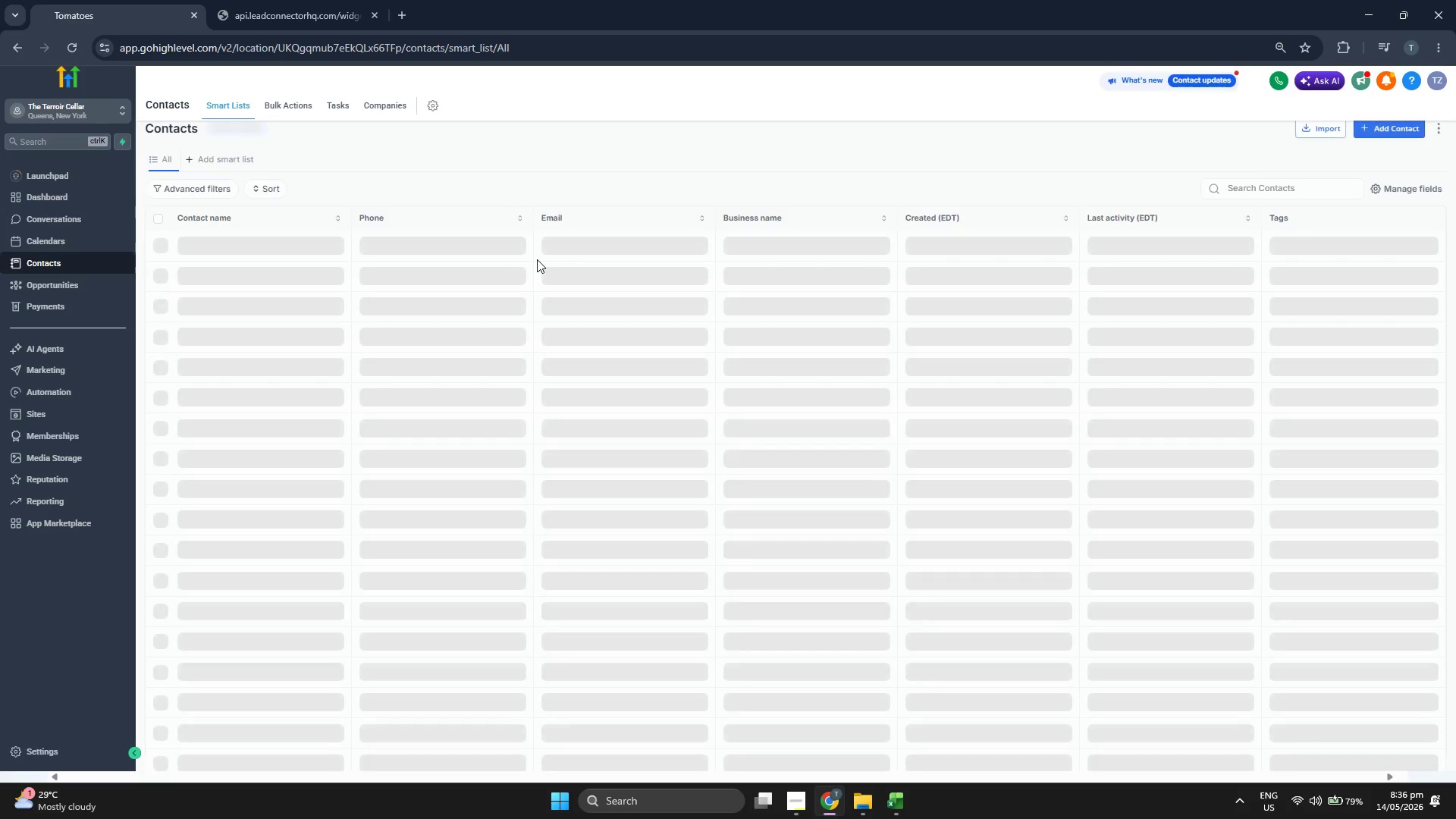 
scroll: coordinate [709, 359], scroll_direction: down, amount: 2.0
 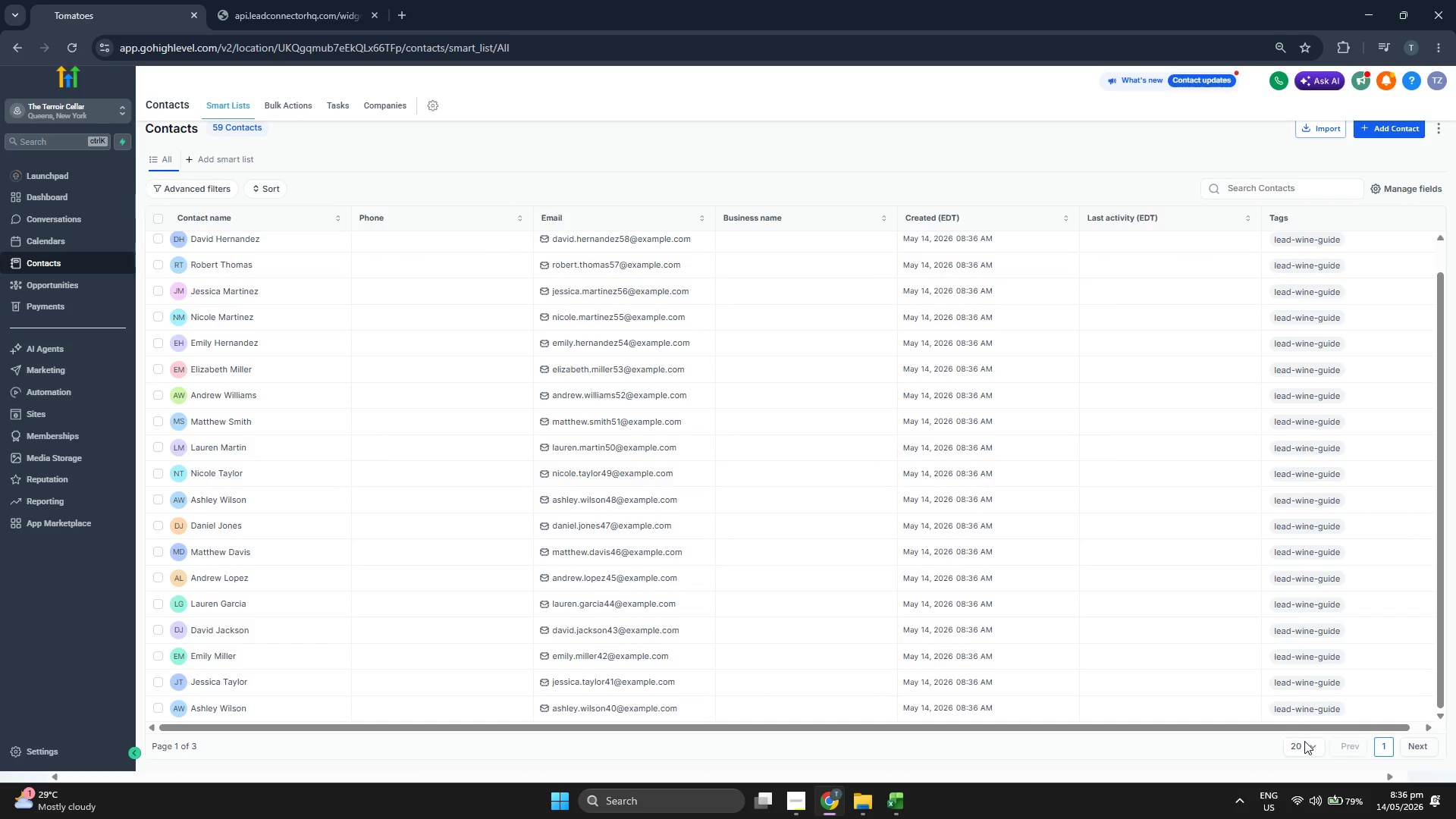 
left_click([1295, 744])
 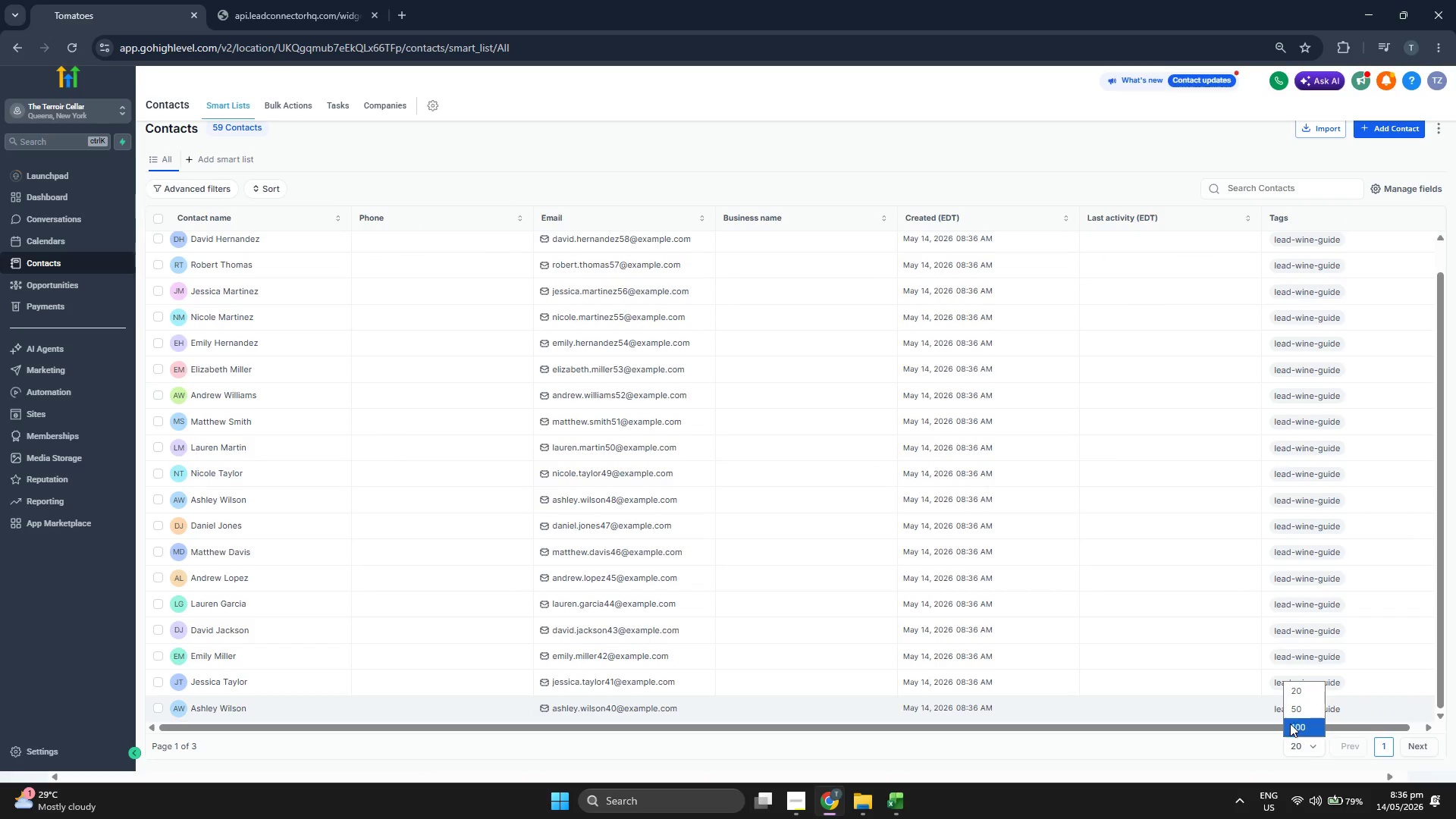 
left_click([1291, 725])
 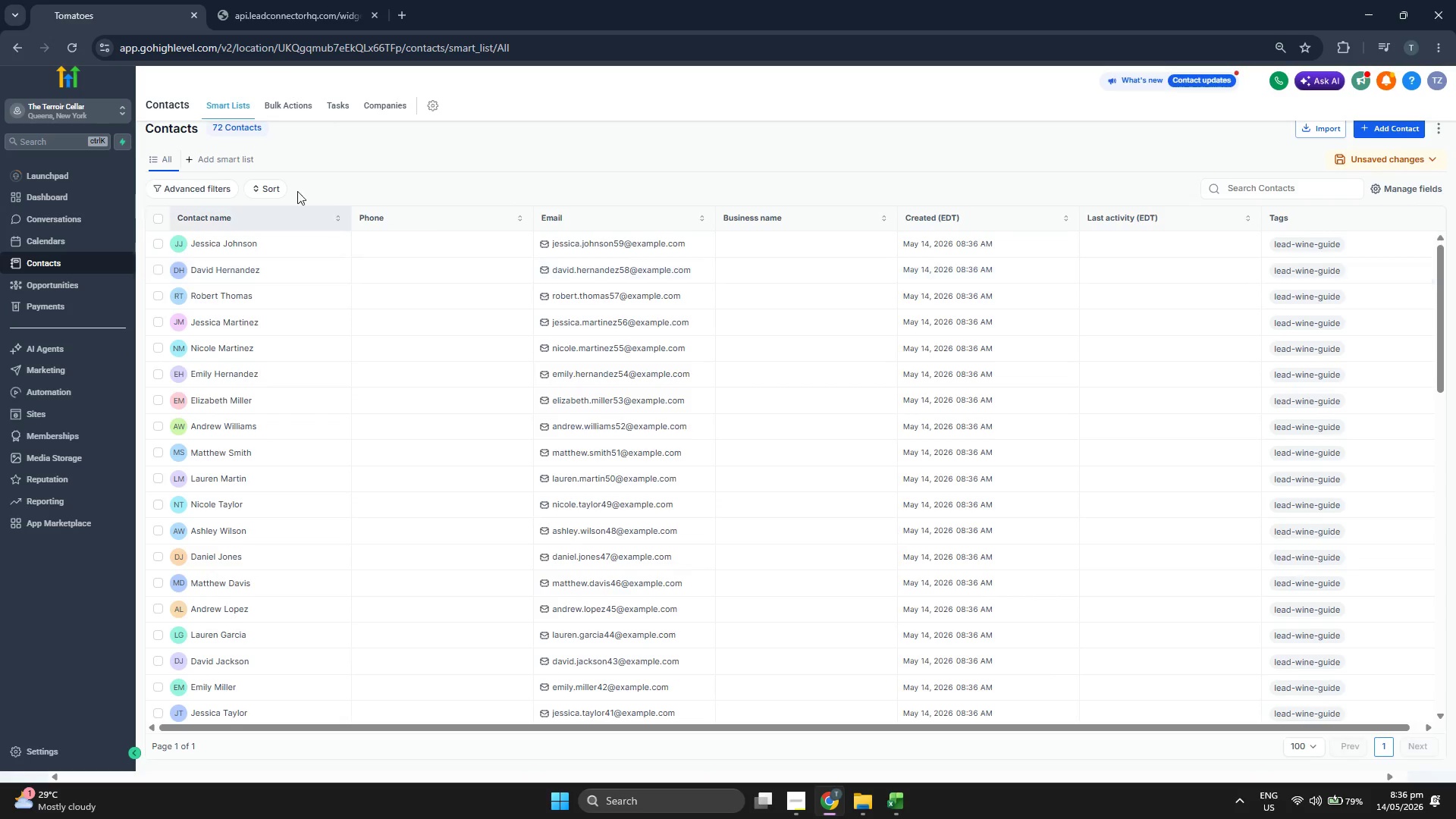 
scroll: coordinate [428, 353], scroll_direction: down, amount: 3.0
 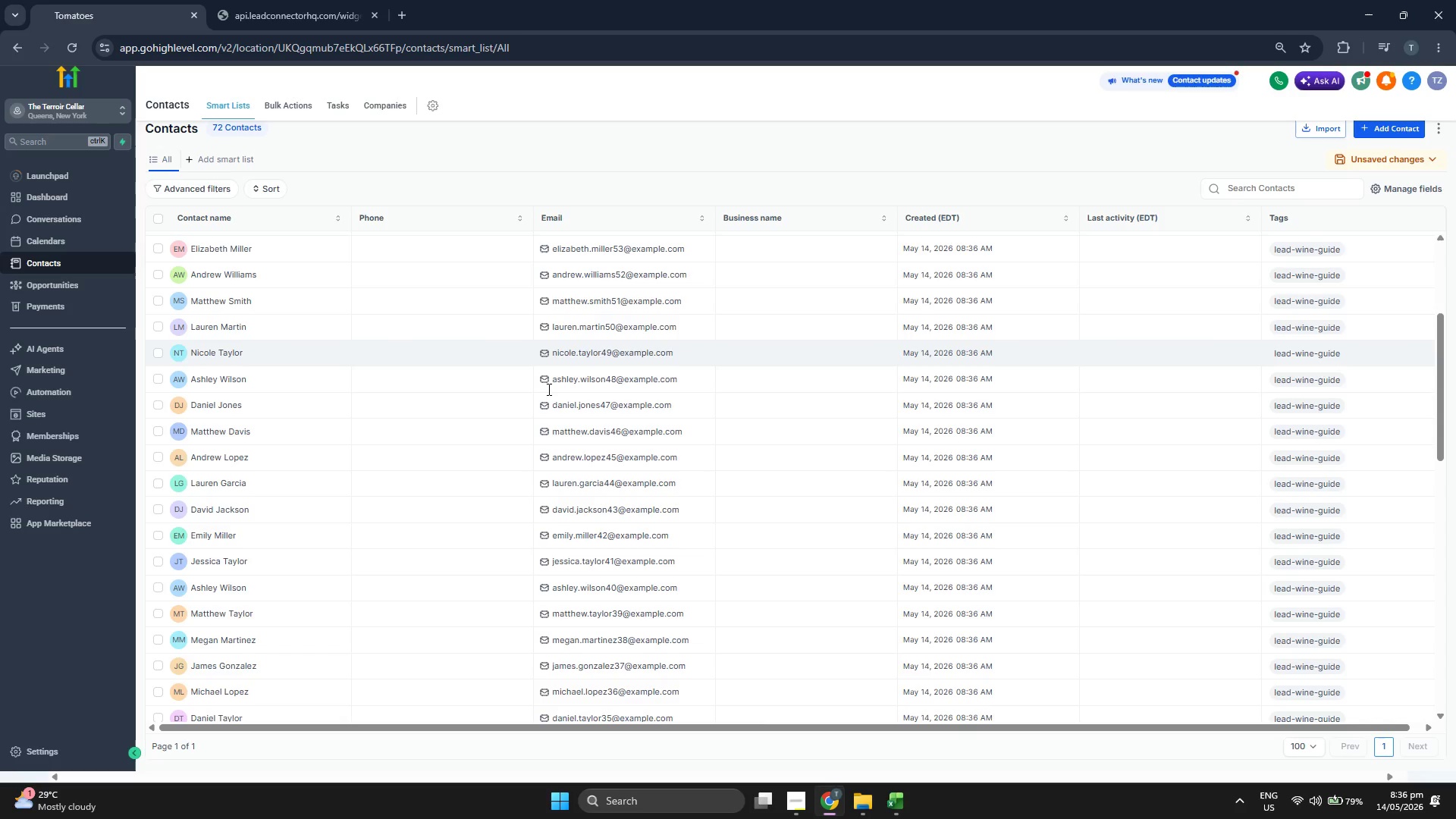 
scroll: coordinate [542, 391], scroll_direction: up, amount: 9.0
 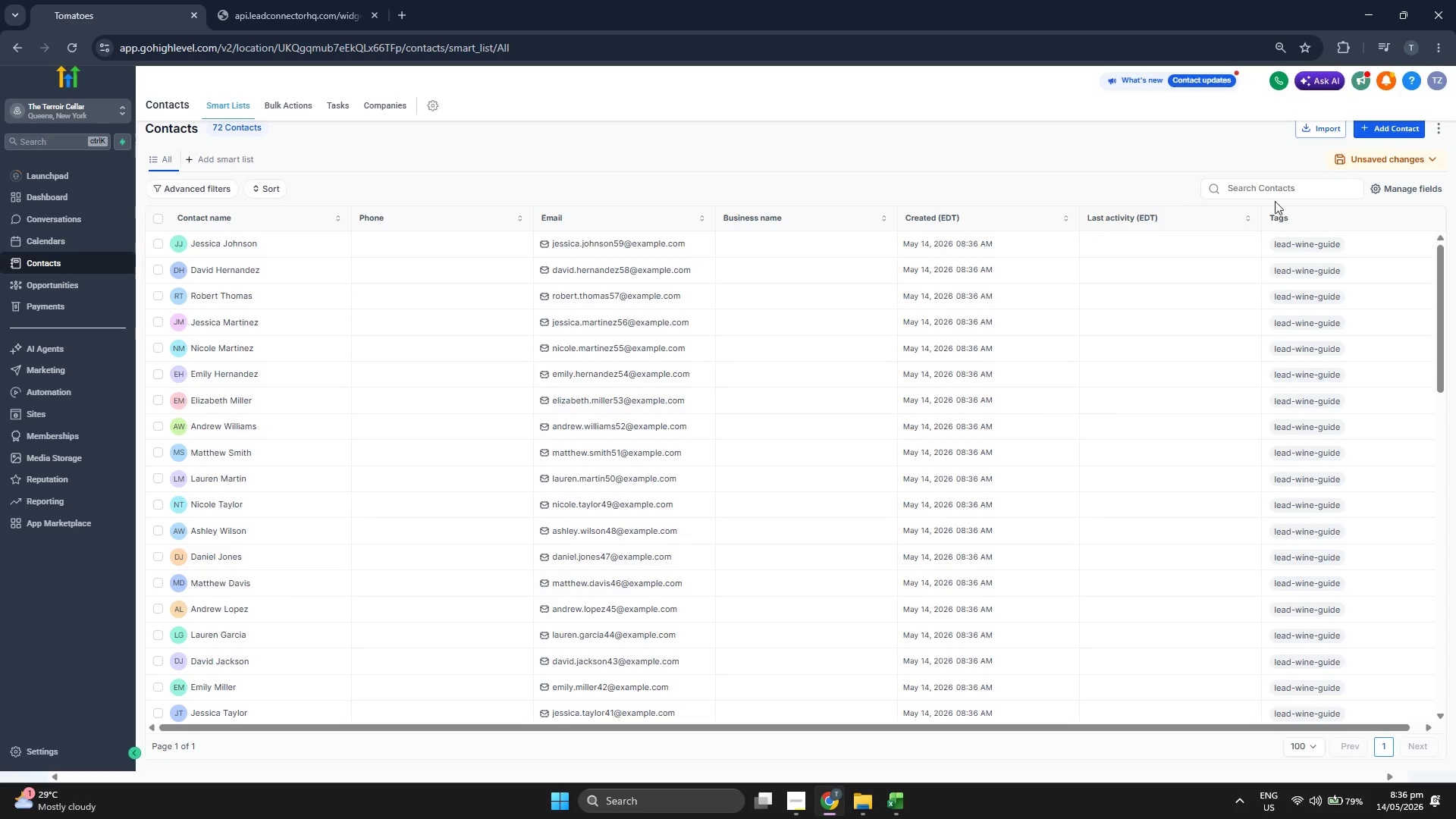 
left_click([1390, 193])
 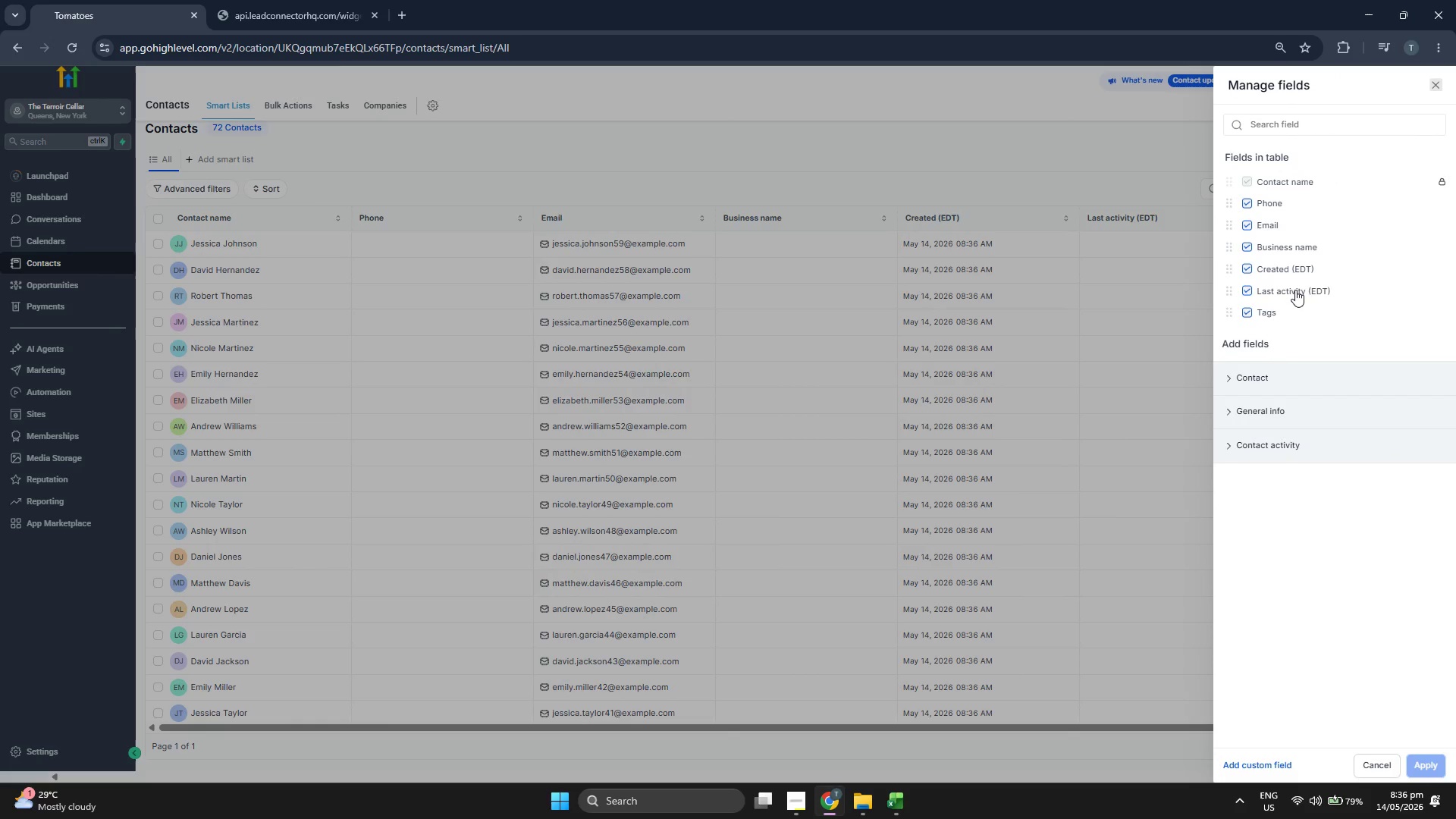 
double_click([1290, 268])
 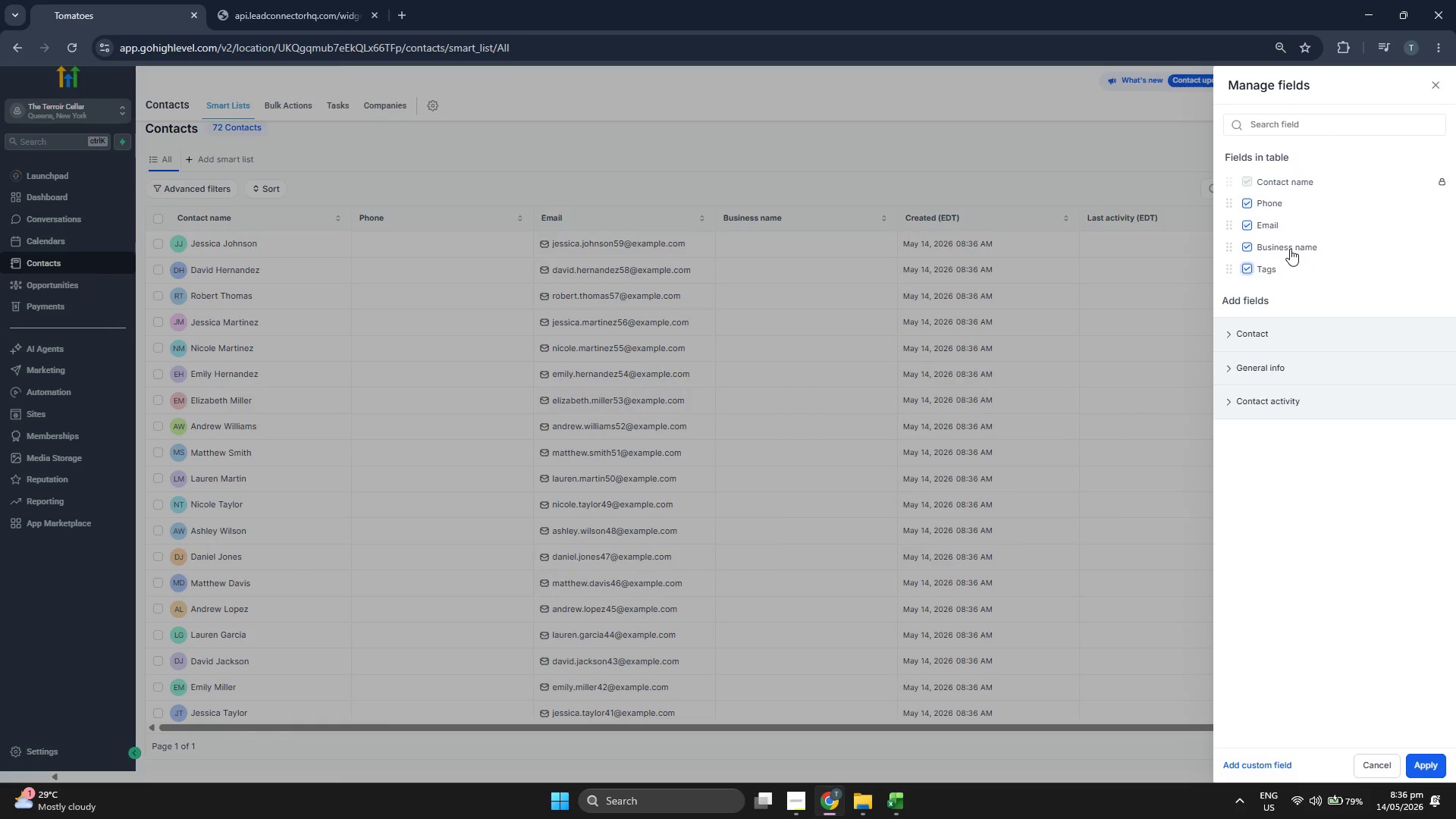 
triple_click([1290, 248])
 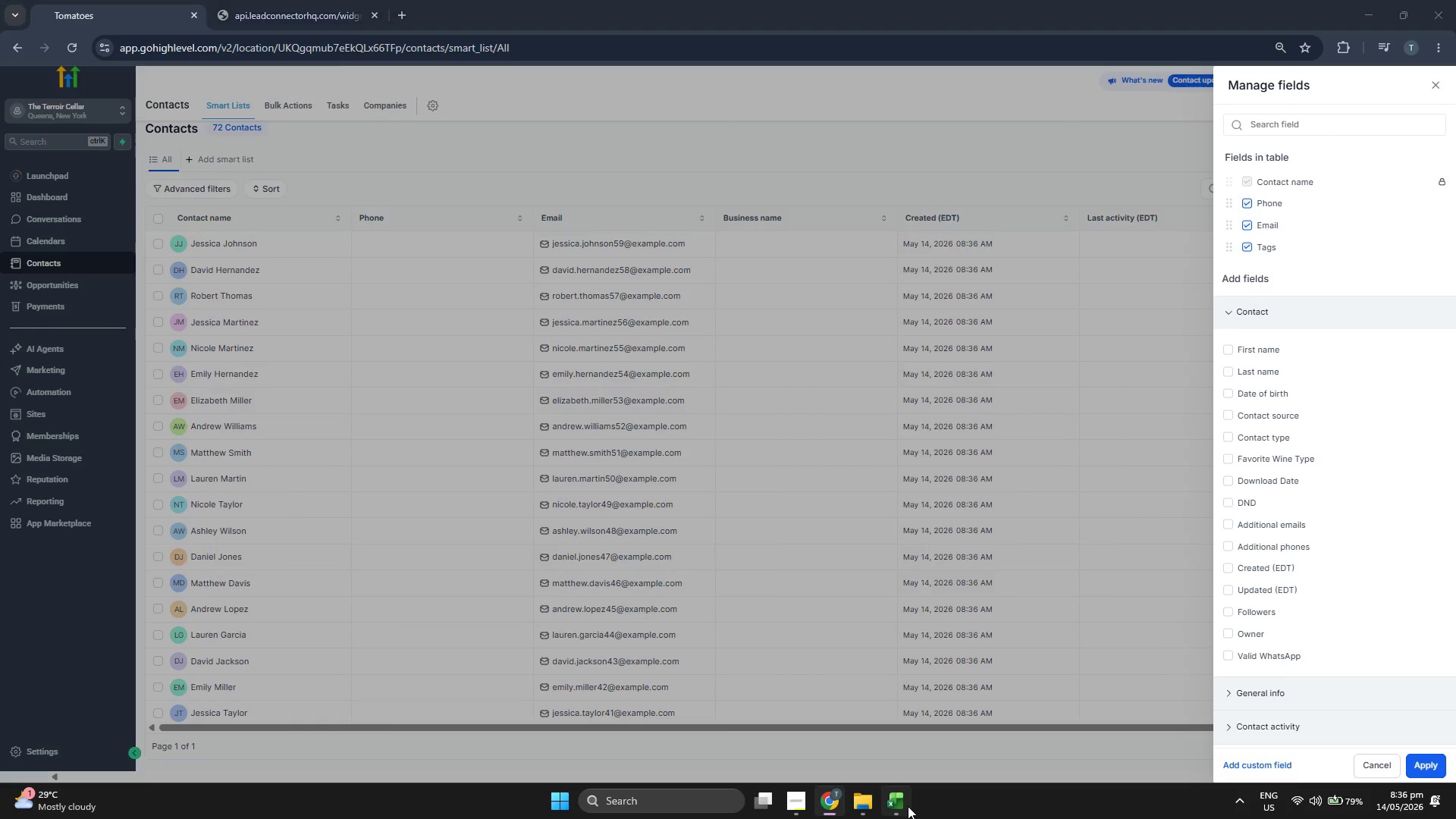 
left_click([907, 806])
 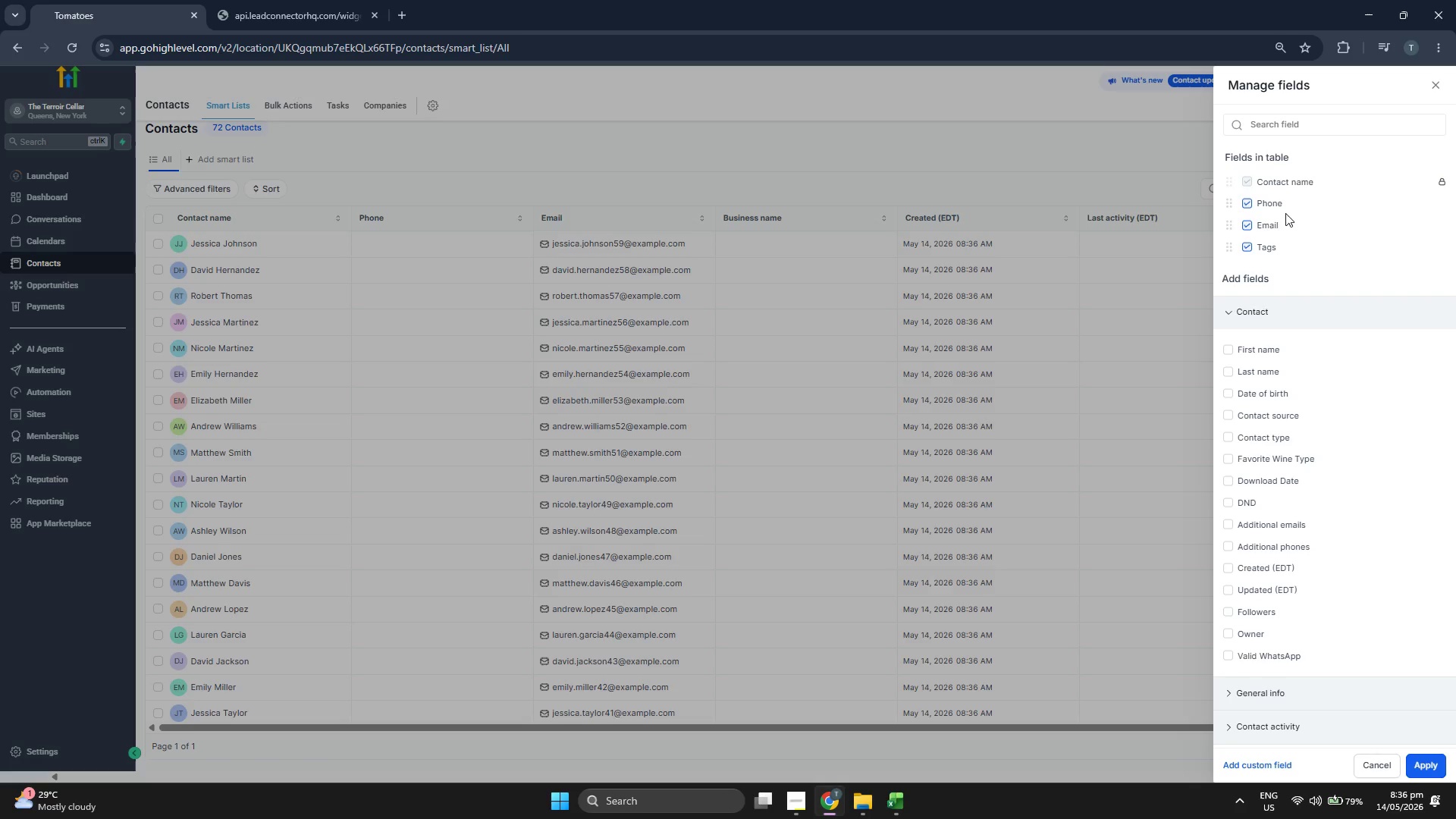 
left_click([1276, 203])
 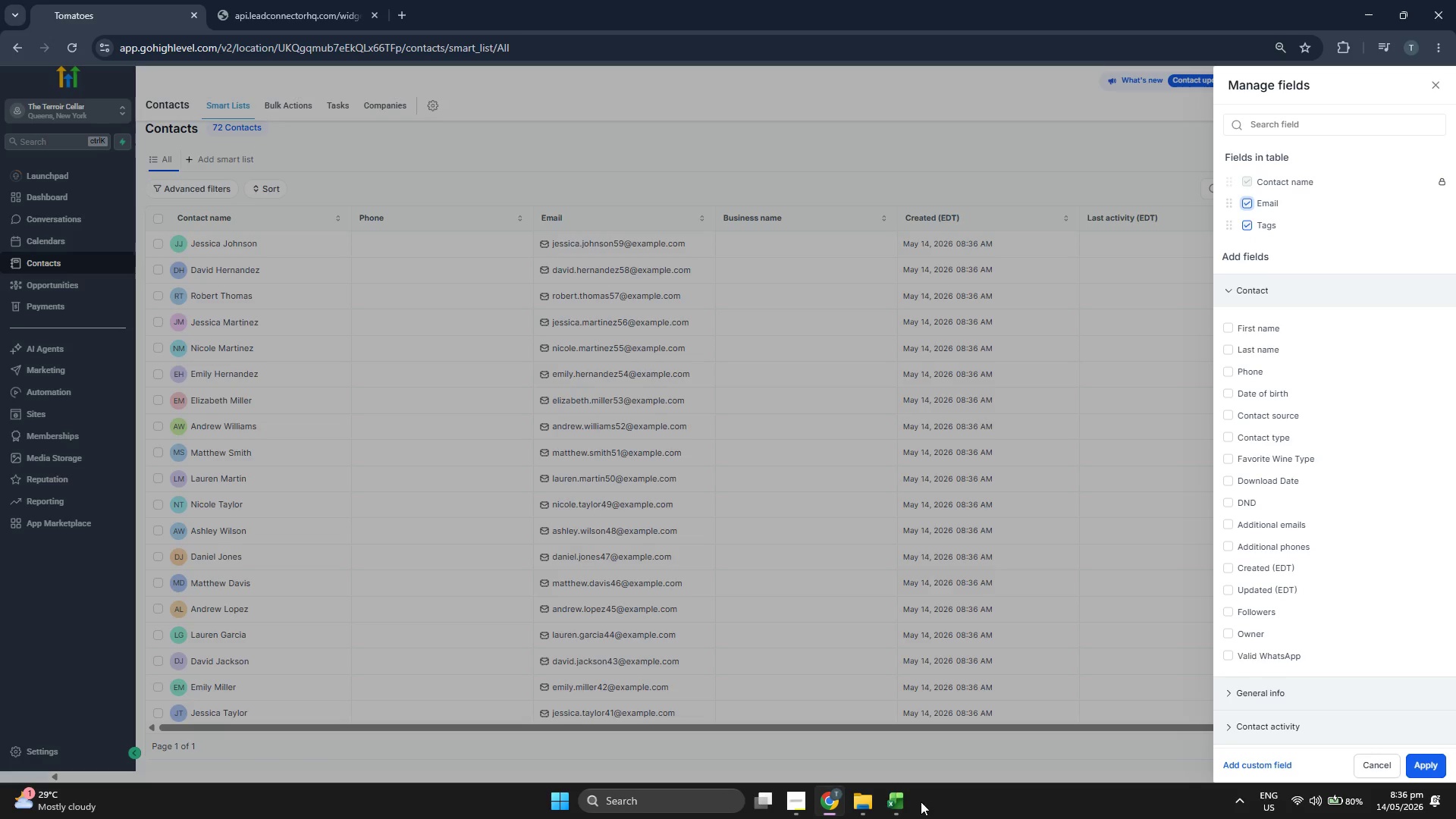 
left_click([906, 802])
 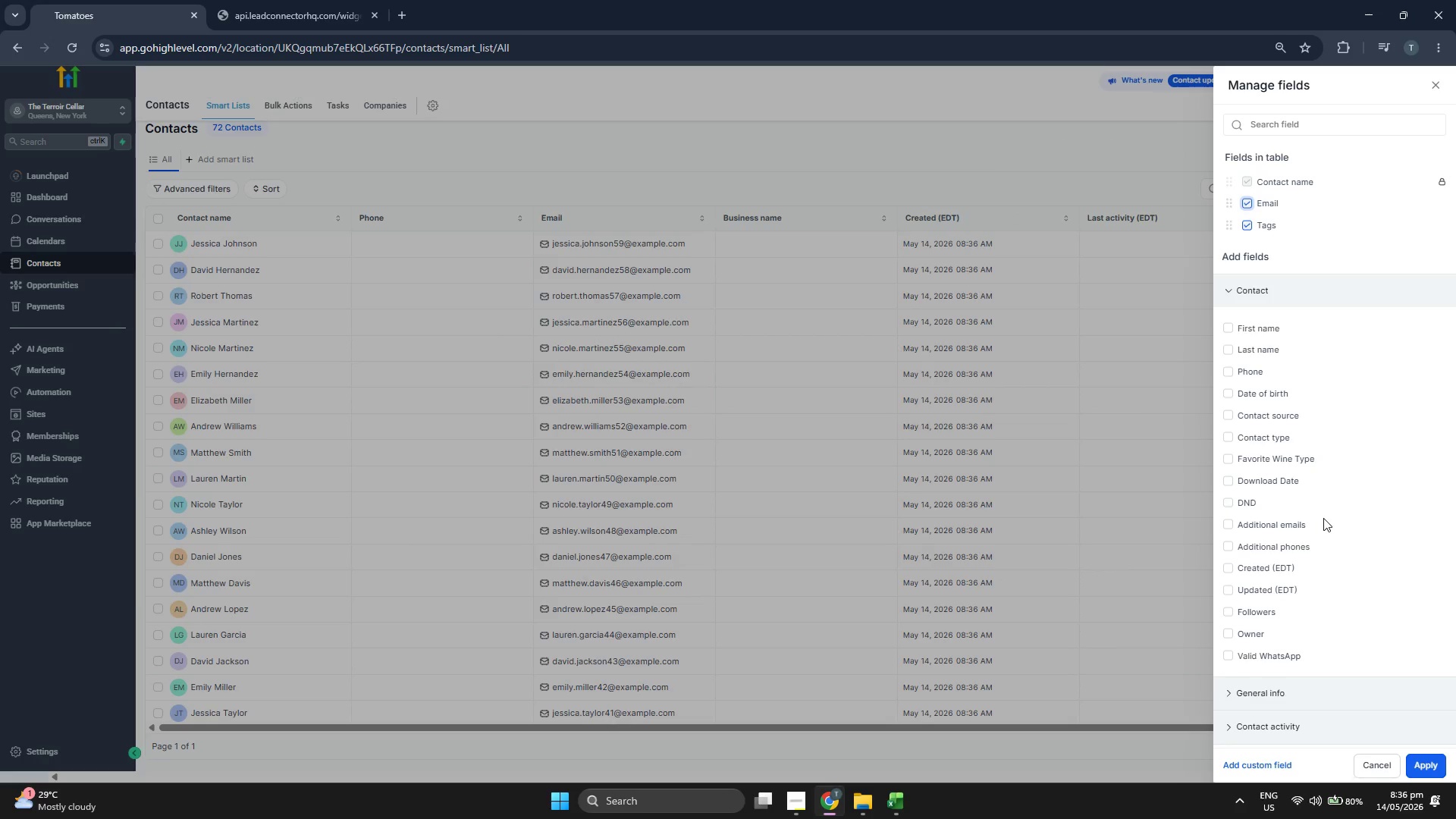 
left_click([1298, 460])
 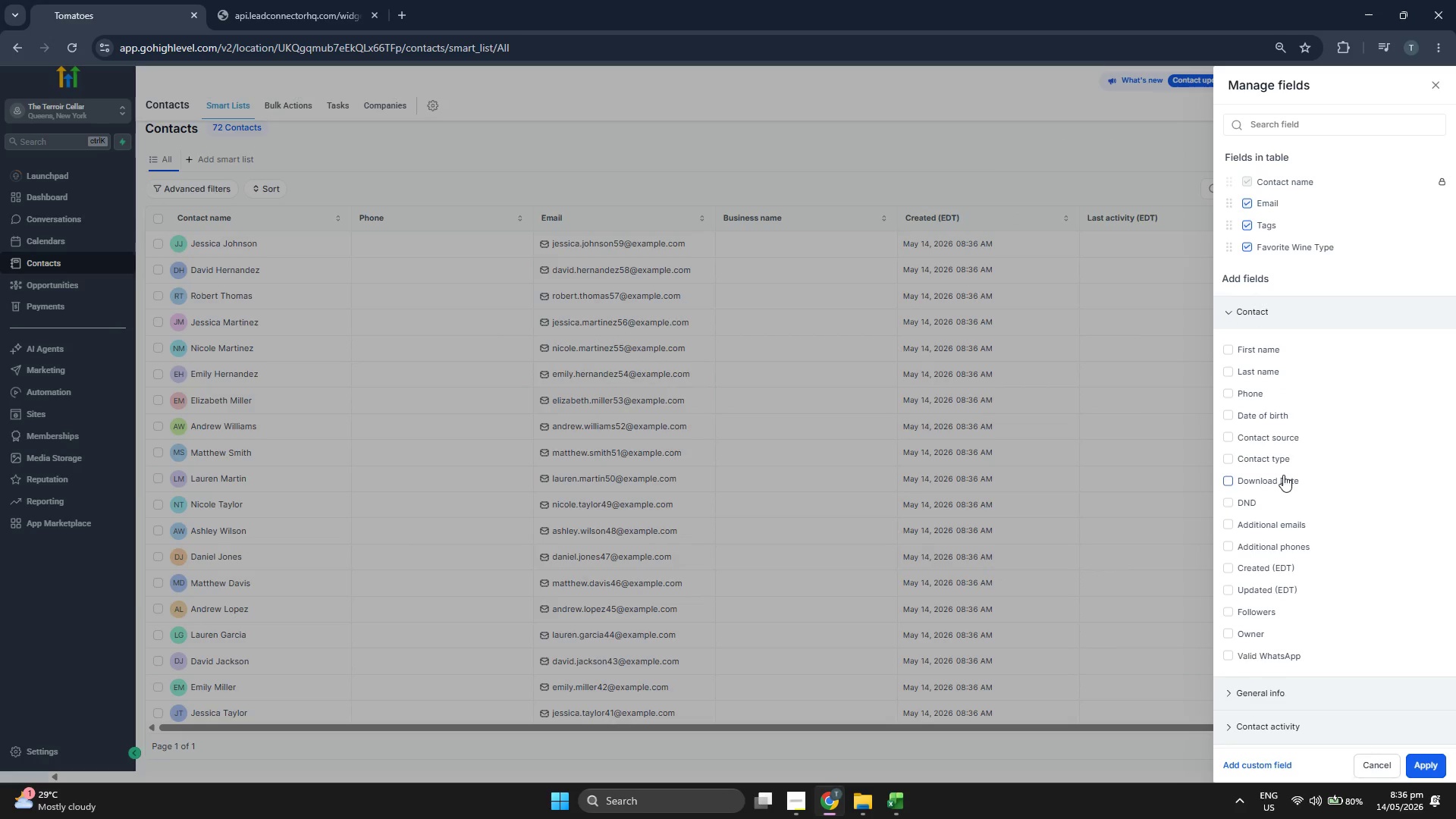 
left_click([1280, 478])
 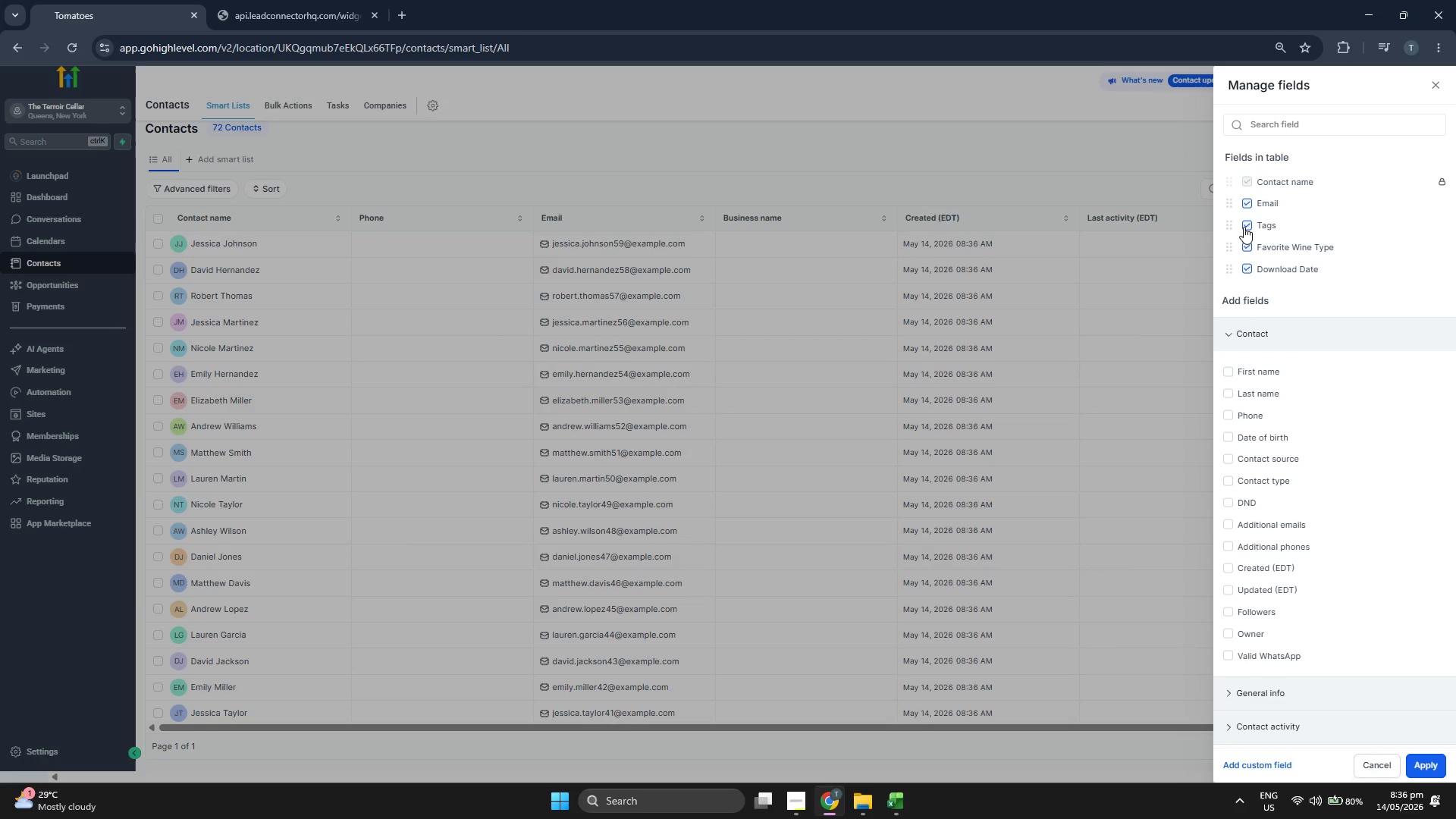 
left_click_drag(start_coordinate=[1227, 221], to_coordinate=[1228, 267])
 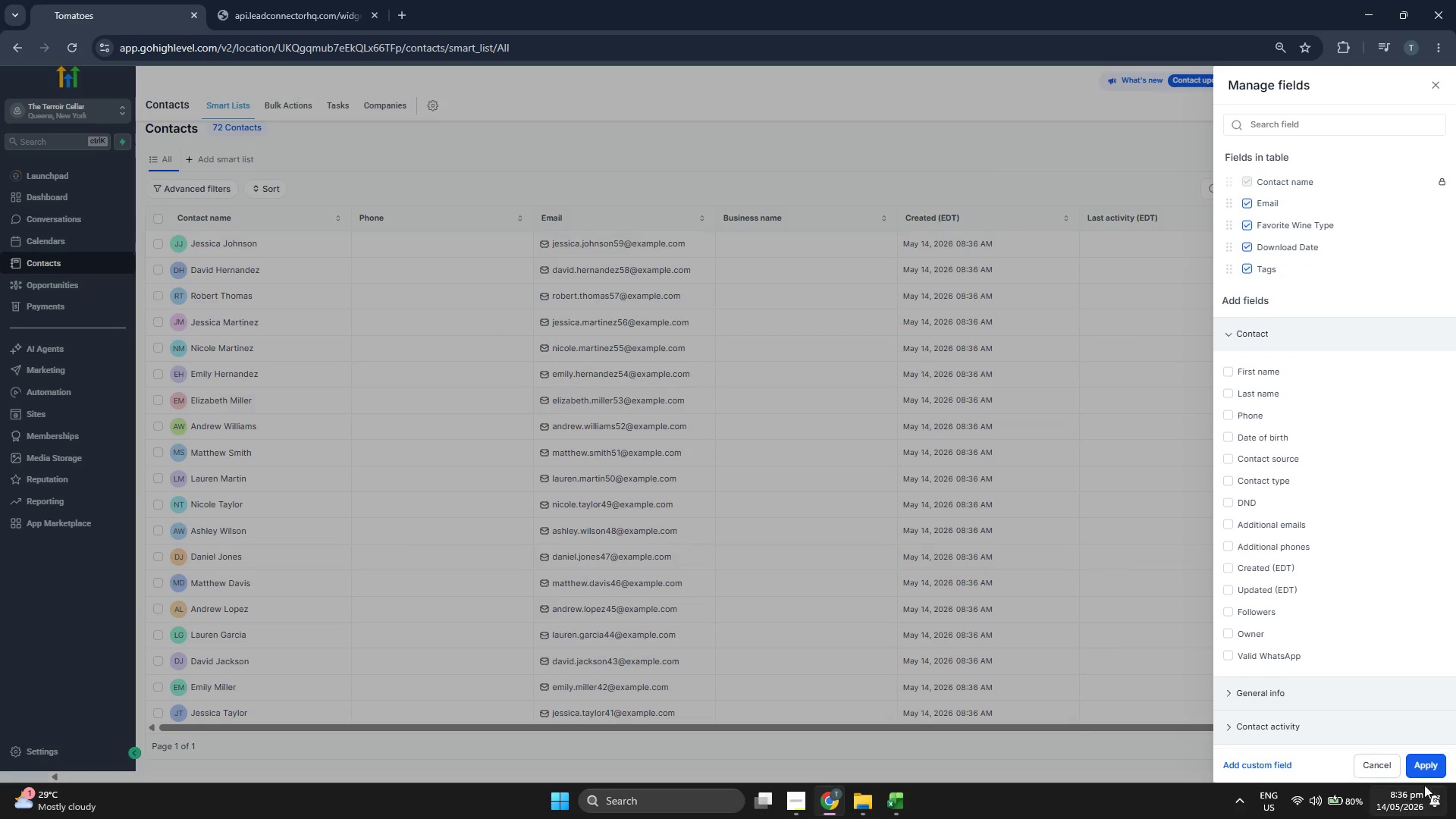 
left_click([1424, 772])
 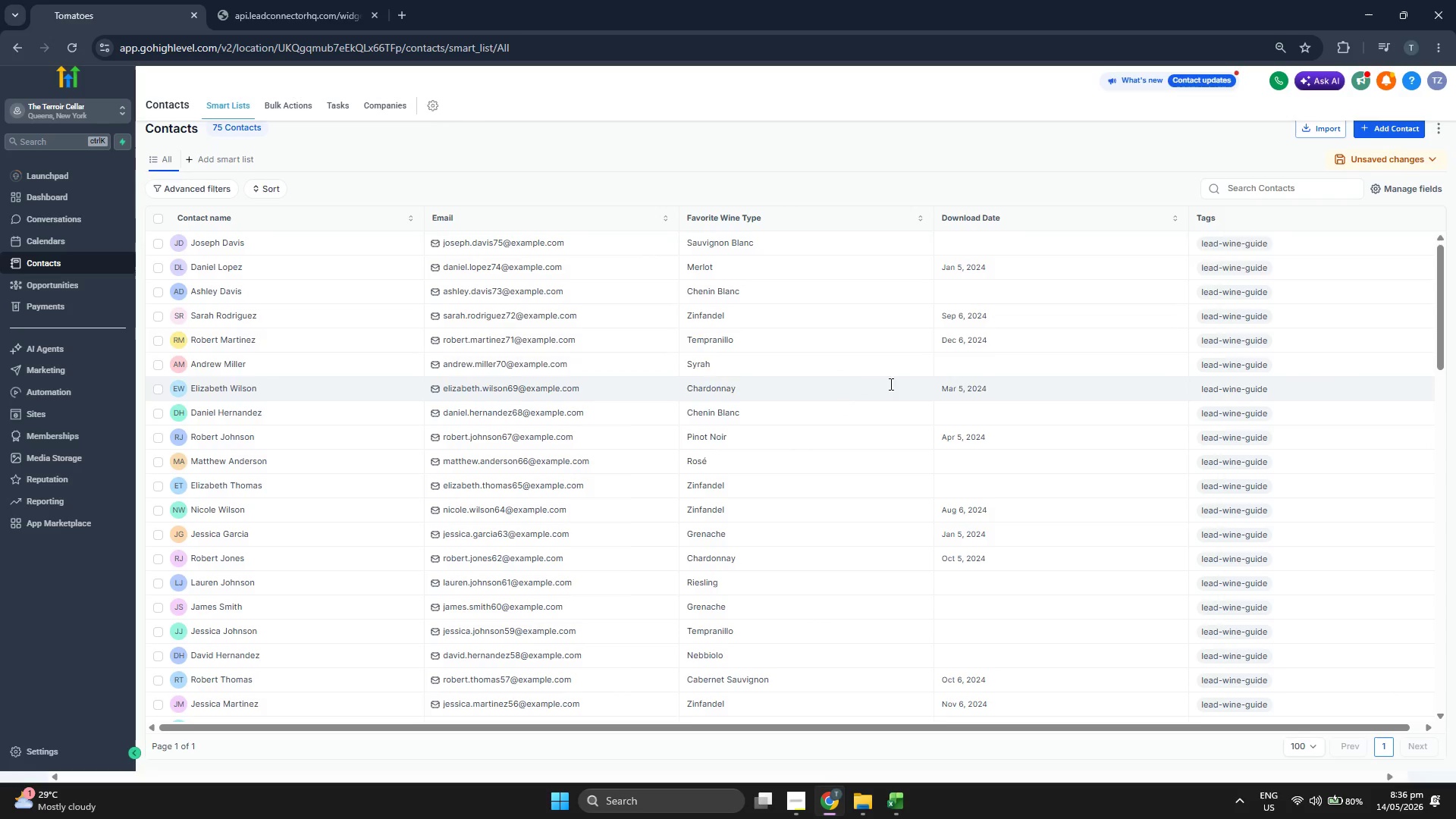 
wait(5.26)
 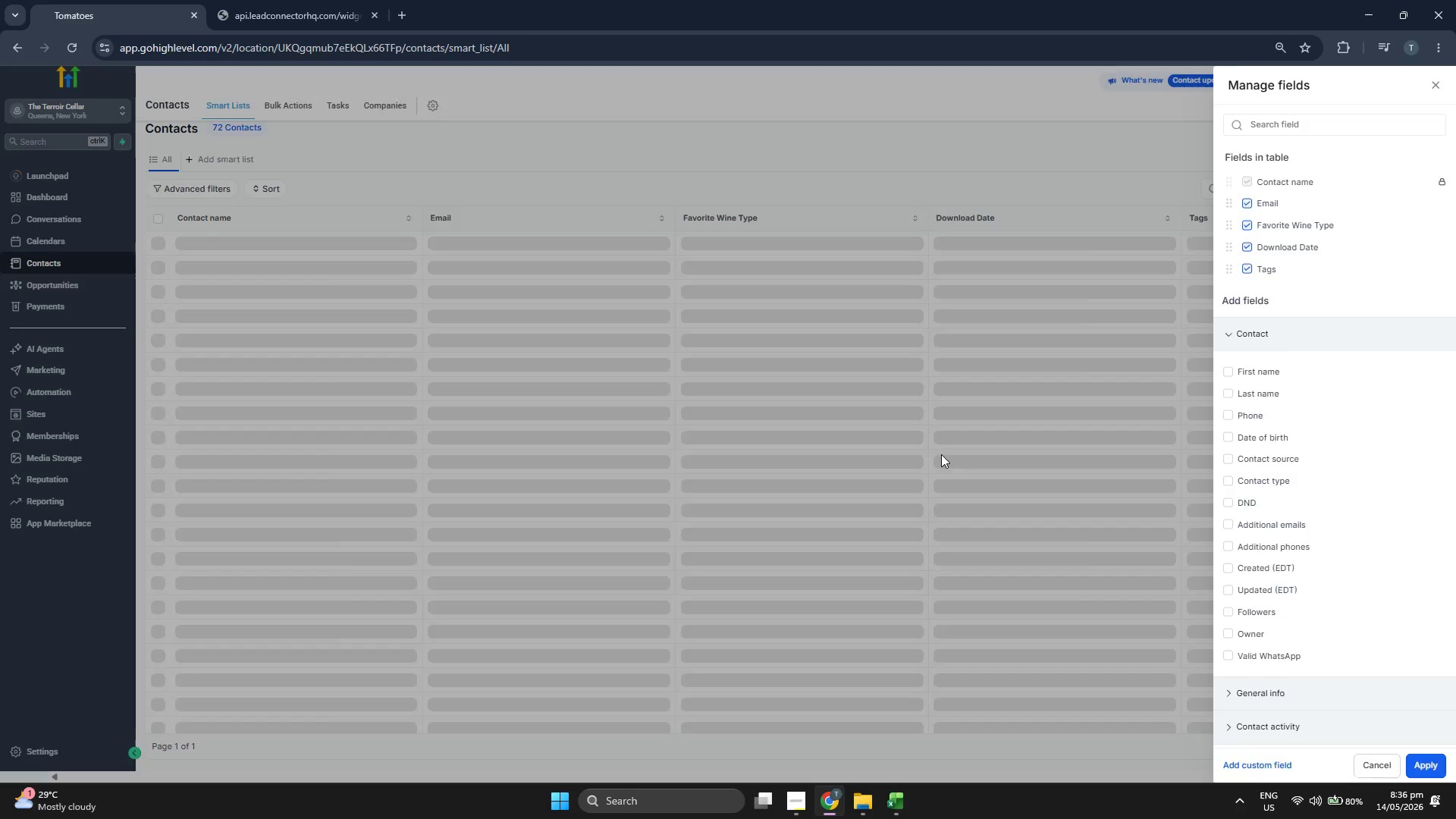 
scroll: coordinate [702, 373], scroll_direction: down, amount: 7.0
 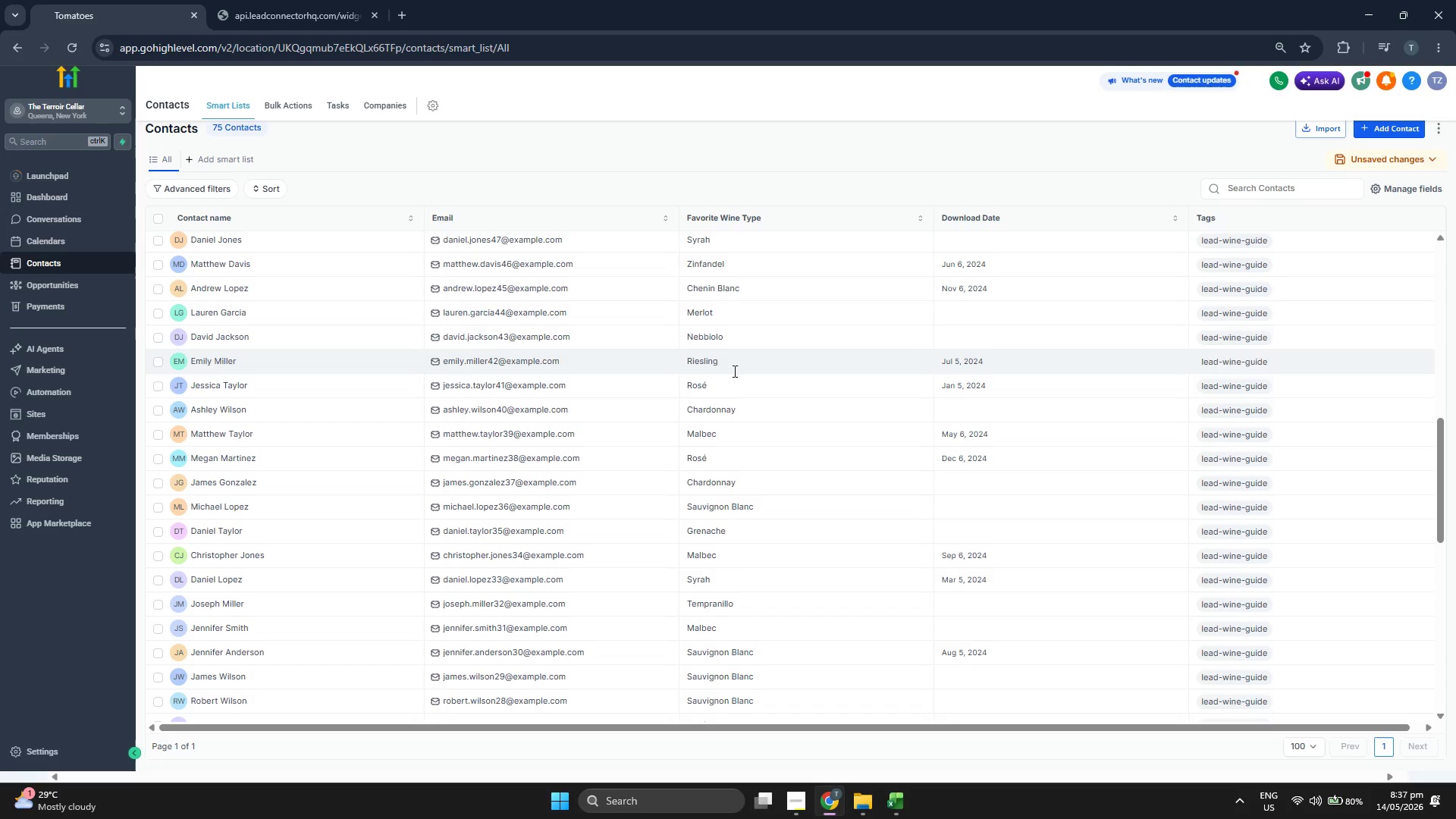 
scroll: coordinate [755, 385], scroll_direction: down, amount: 5.0
 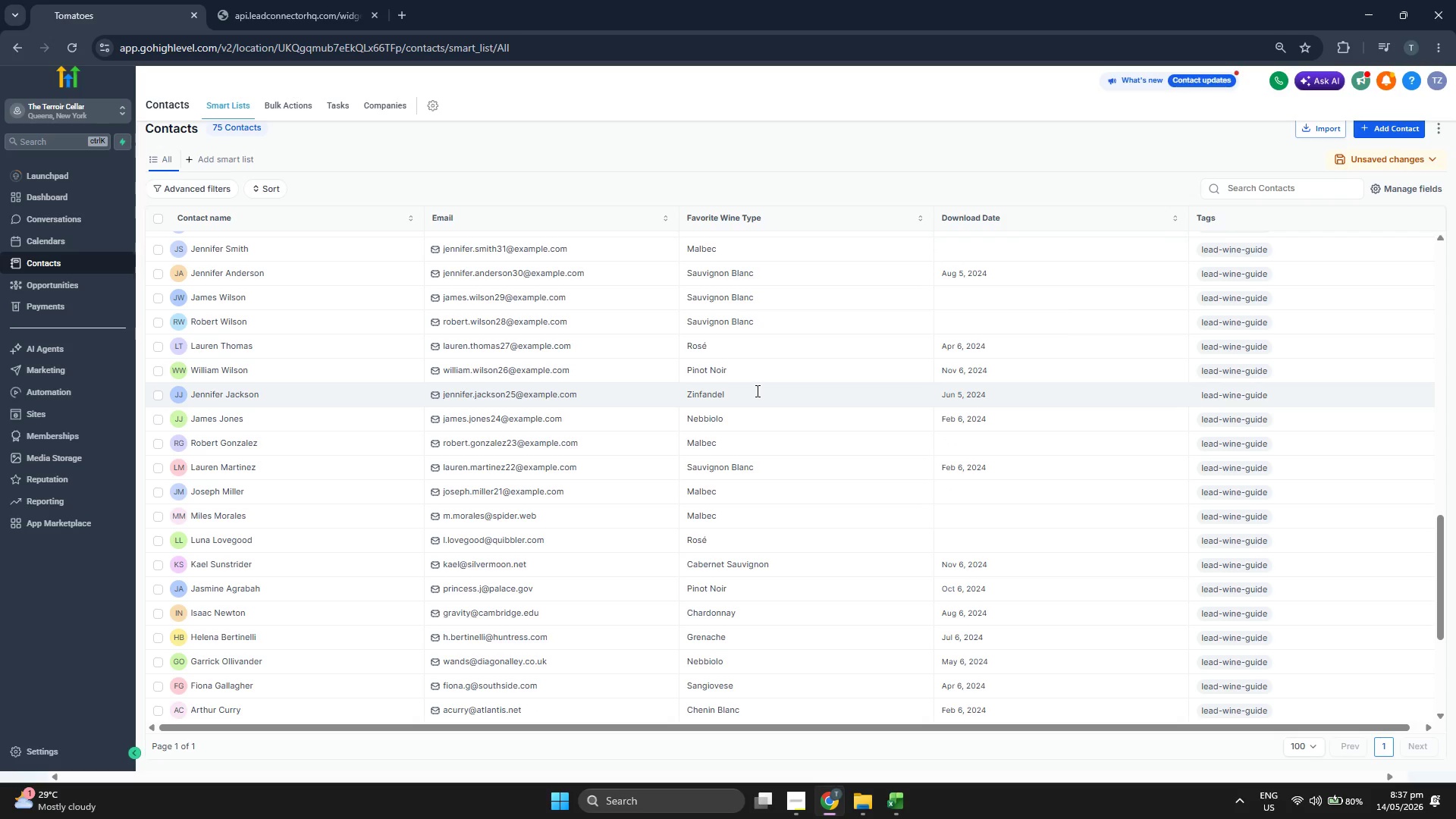 
scroll: coordinate [768, 388], scroll_direction: down, amount: 4.0
 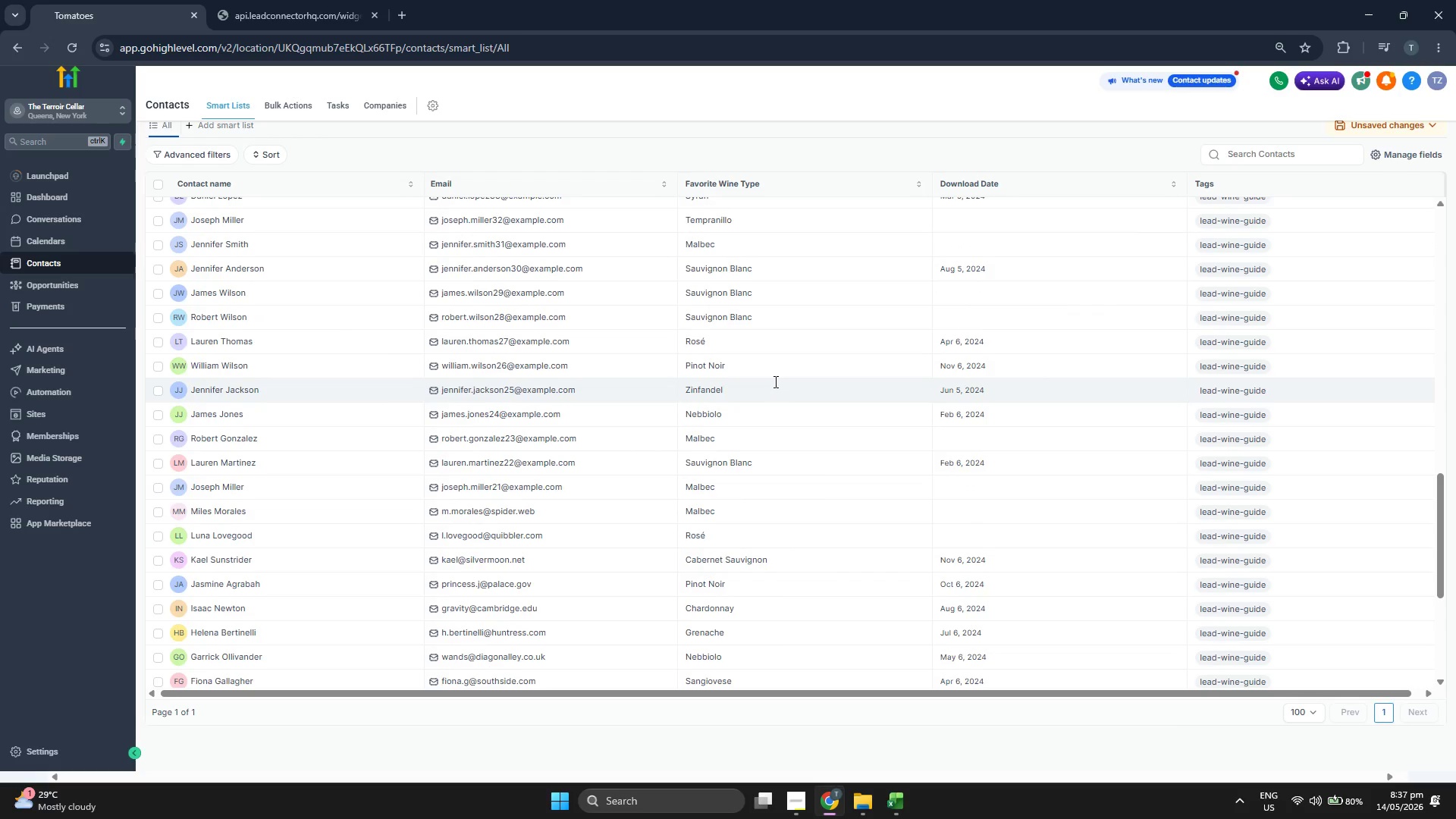 
wait(14.81)
 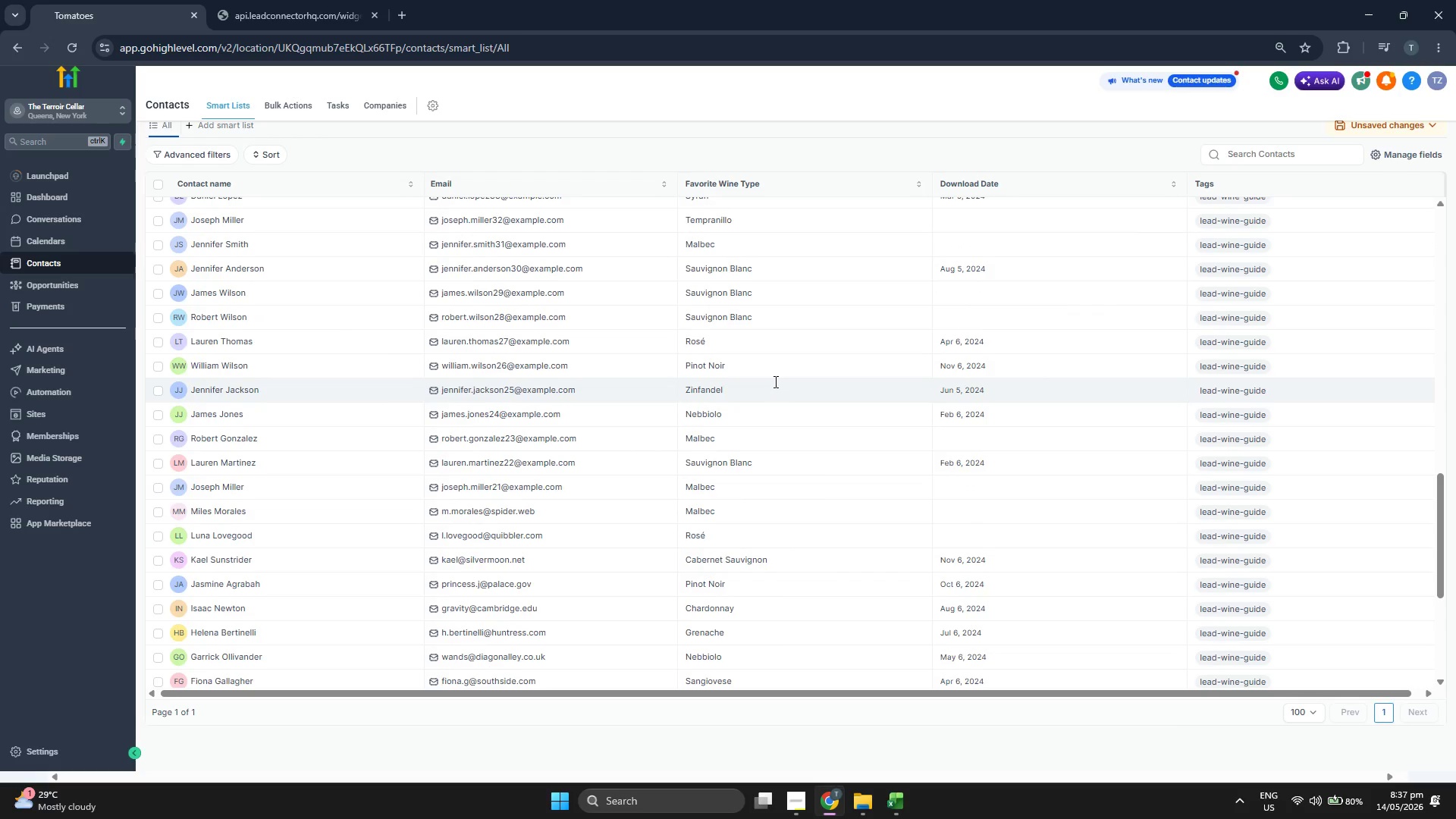 
scroll: coordinate [786, 443], scroll_direction: down, amount: 1.0
 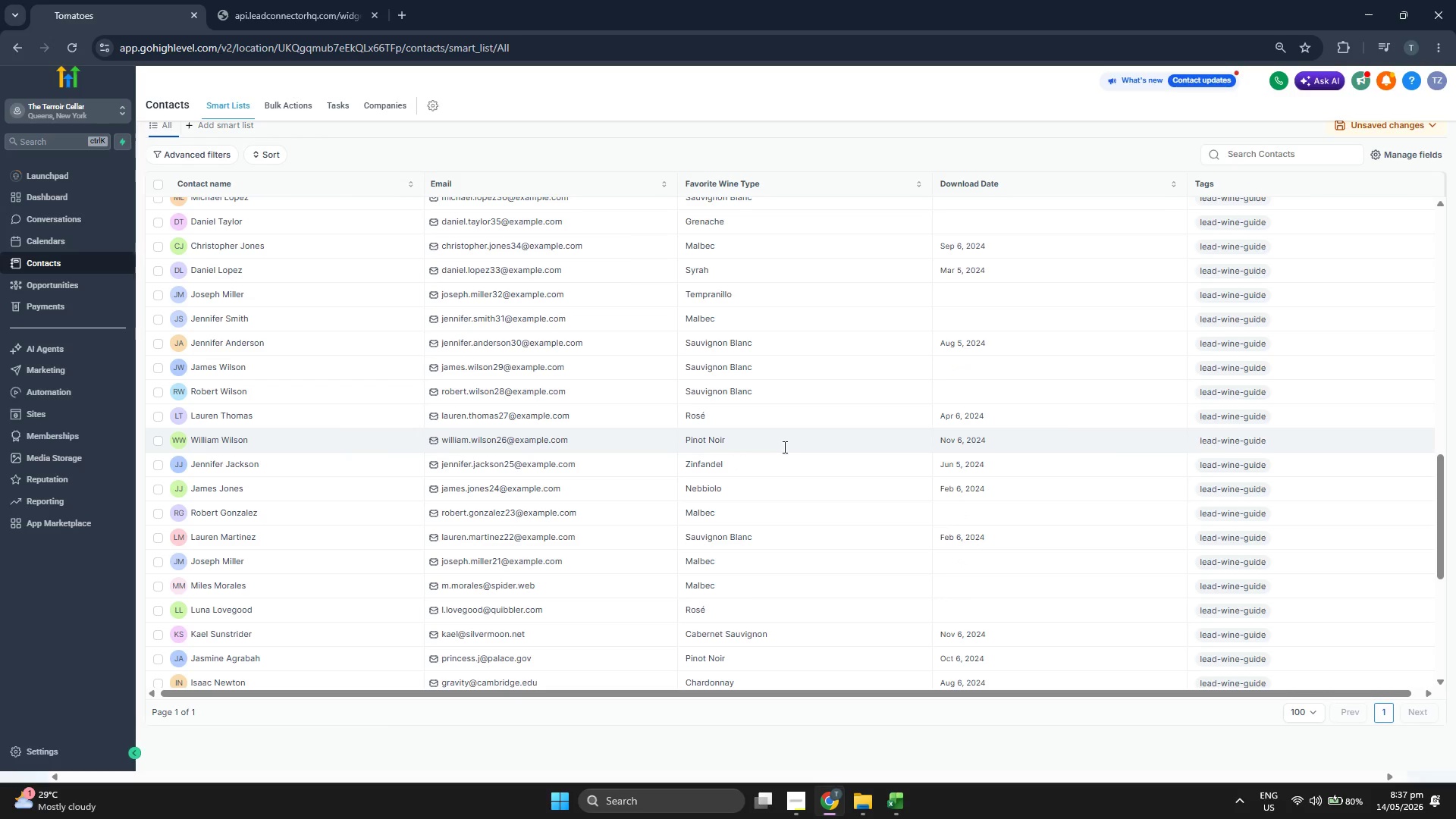 
scroll: coordinate [781, 449], scroll_direction: up, amount: 7.0
 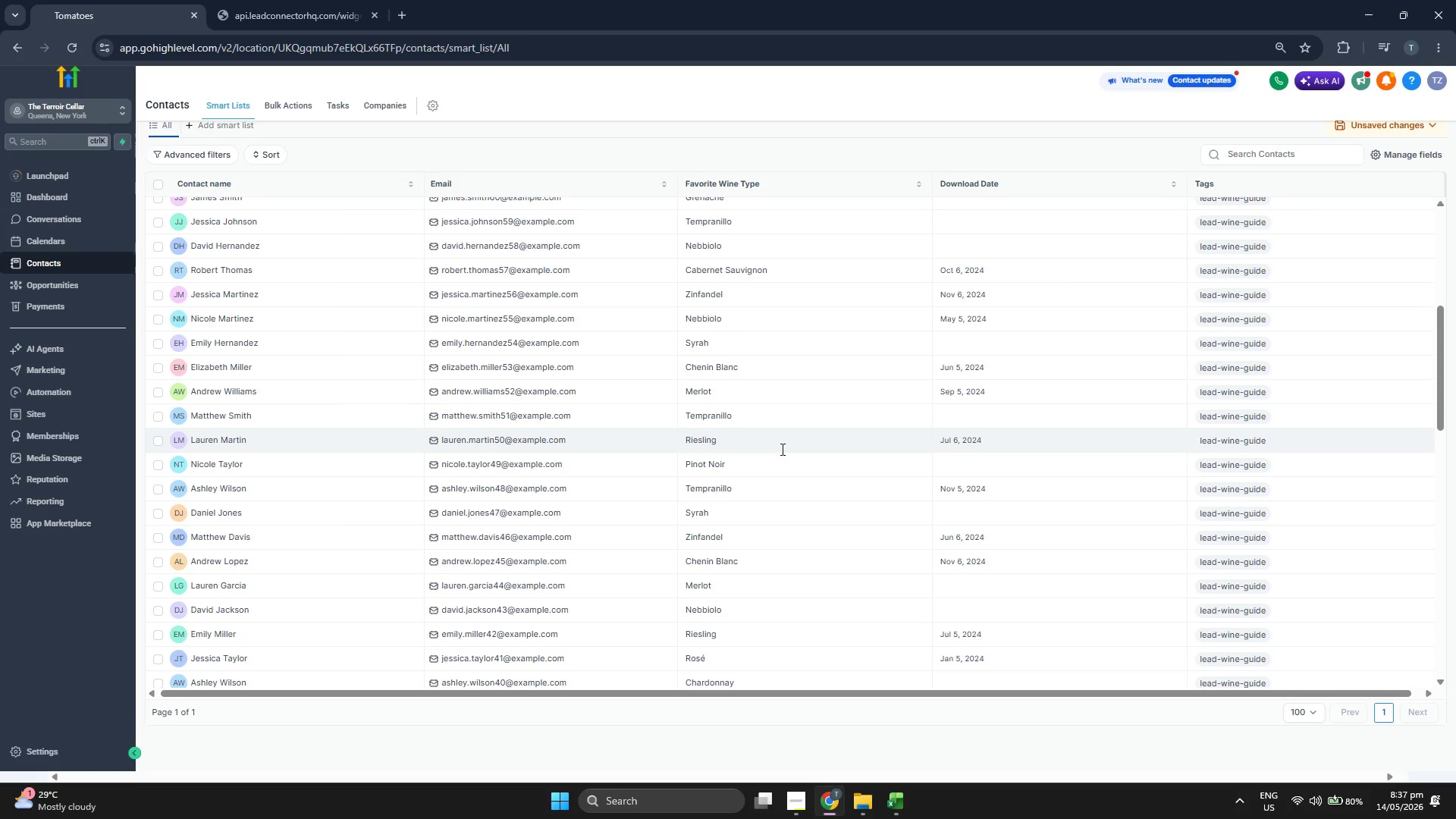 
scroll: coordinate [781, 449], scroll_direction: up, amount: 5.0
 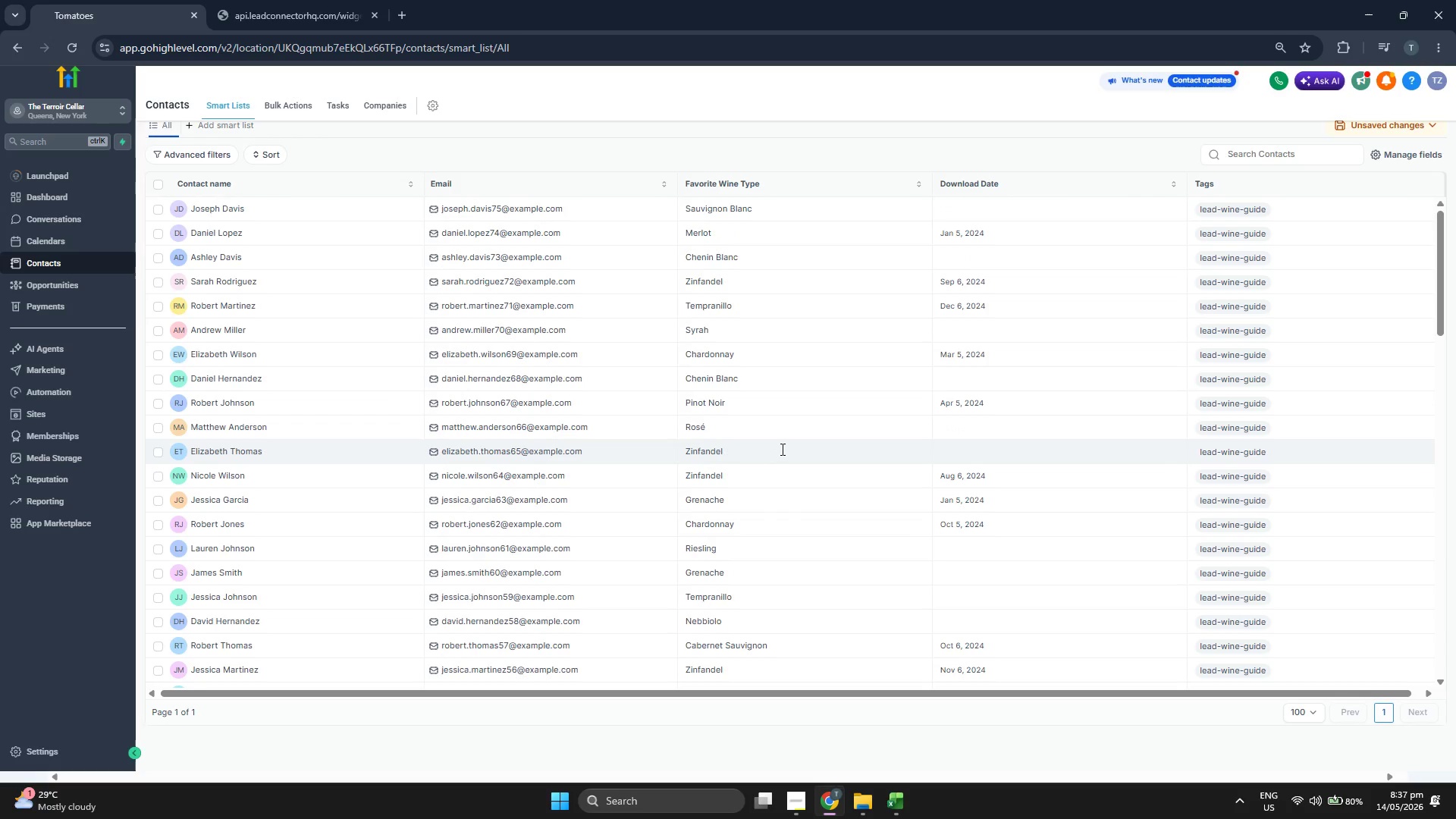 
scroll: coordinate [781, 449], scroll_direction: up, amount: 1.0
 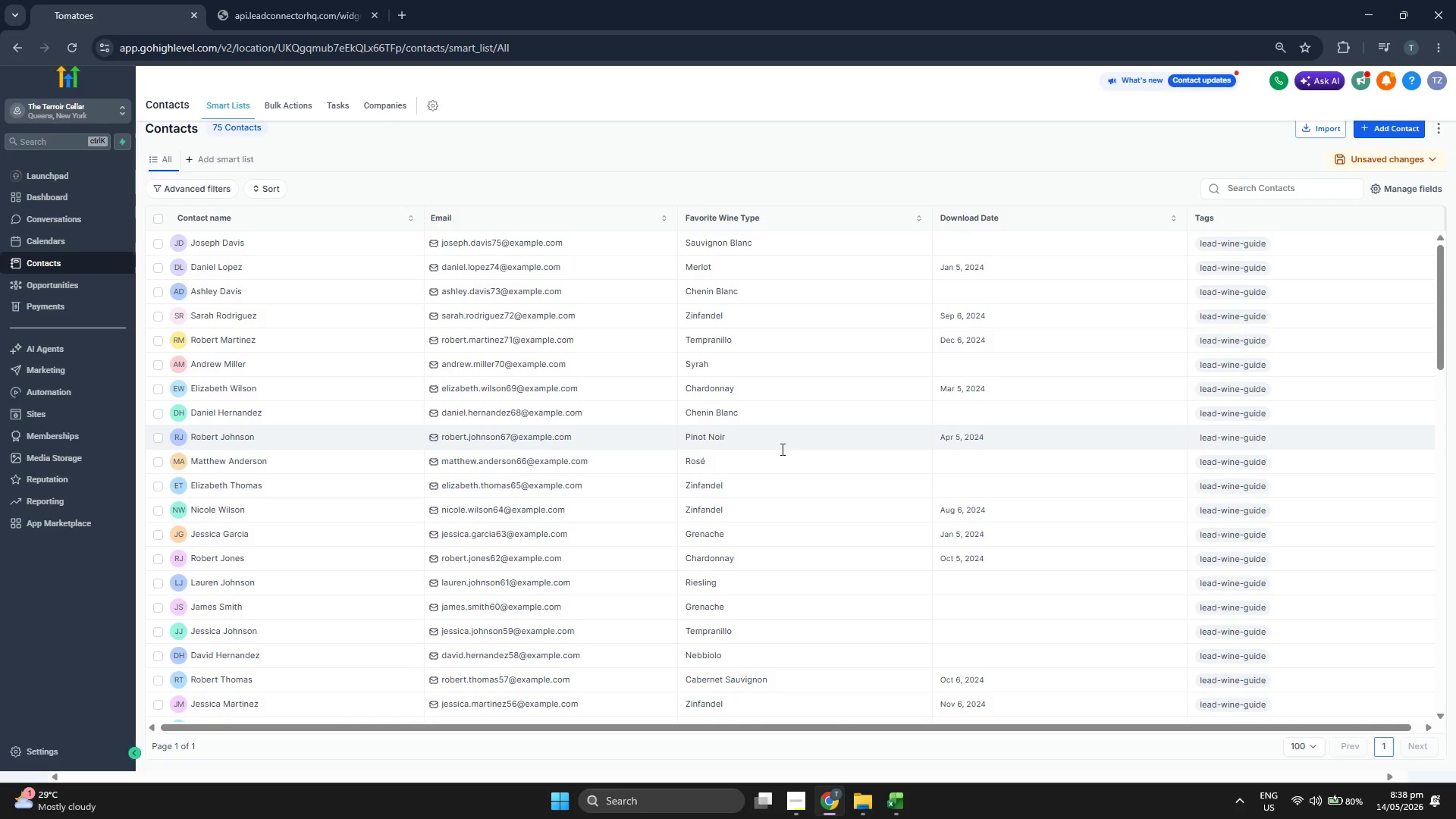 
scroll: coordinate [781, 449], scroll_direction: down, amount: 1.0
 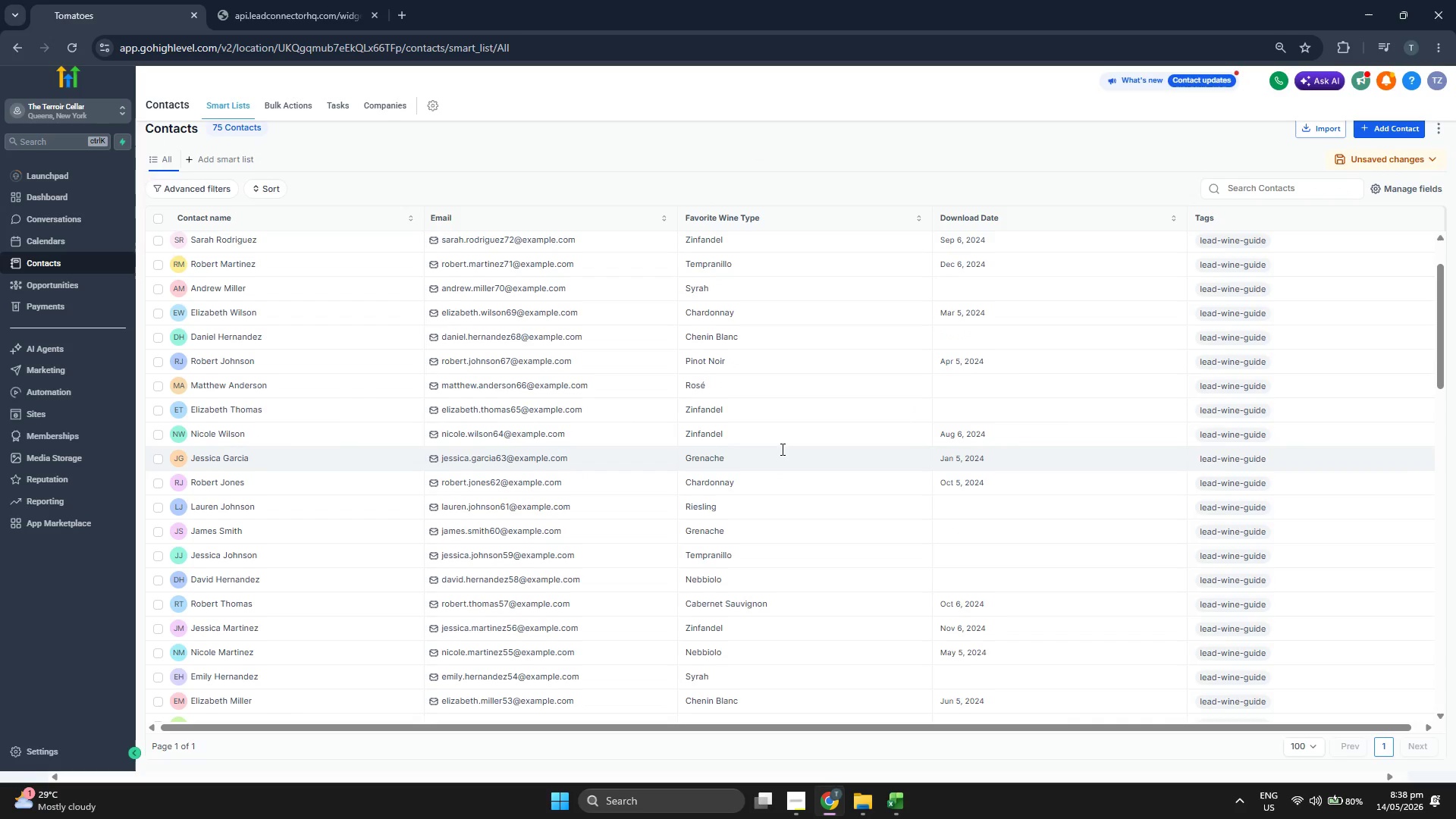 
scroll: coordinate [781, 449], scroll_direction: up, amount: 1.0
 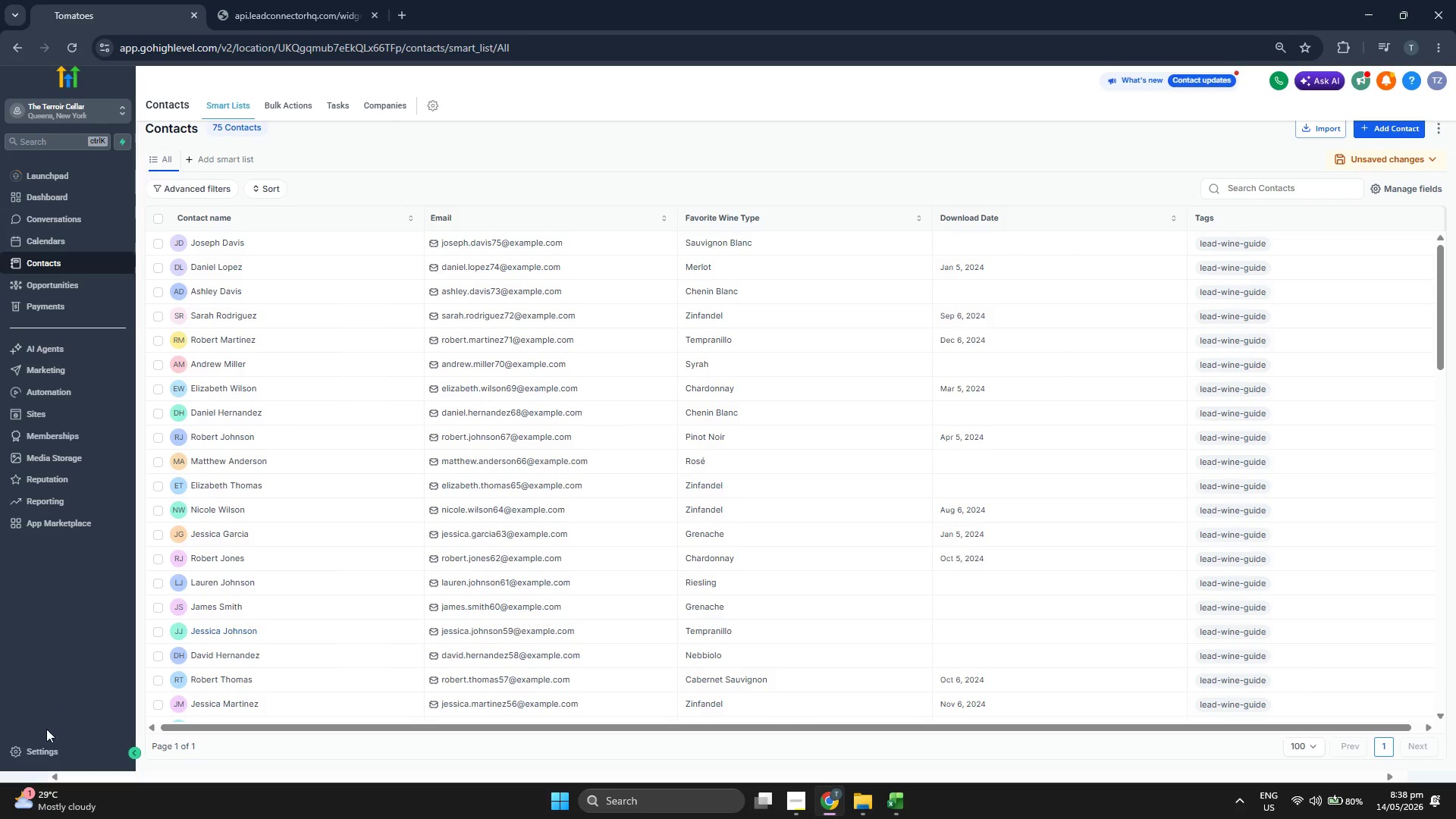 
left_click([50, 752])
 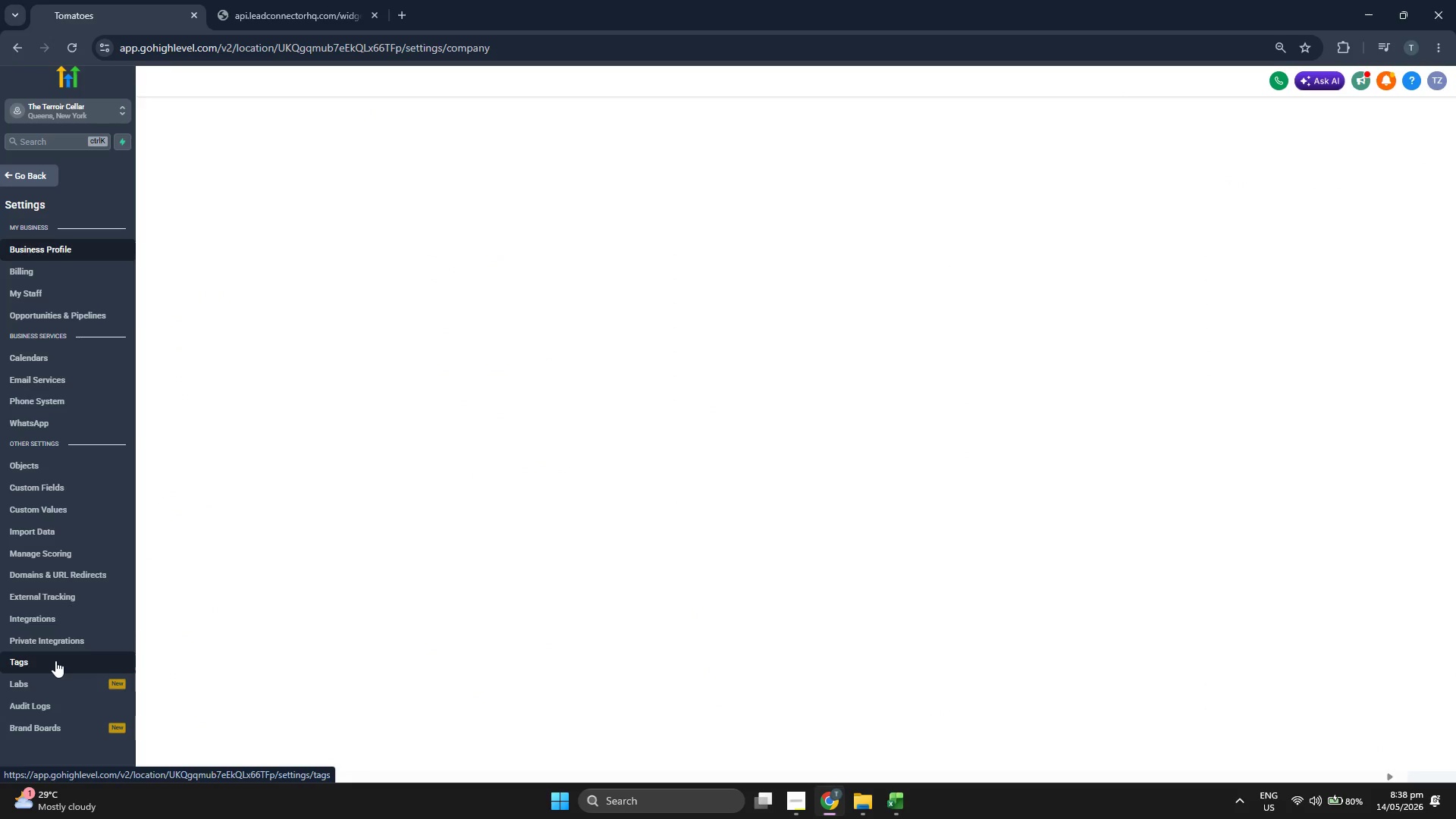 
left_click([56, 660])
 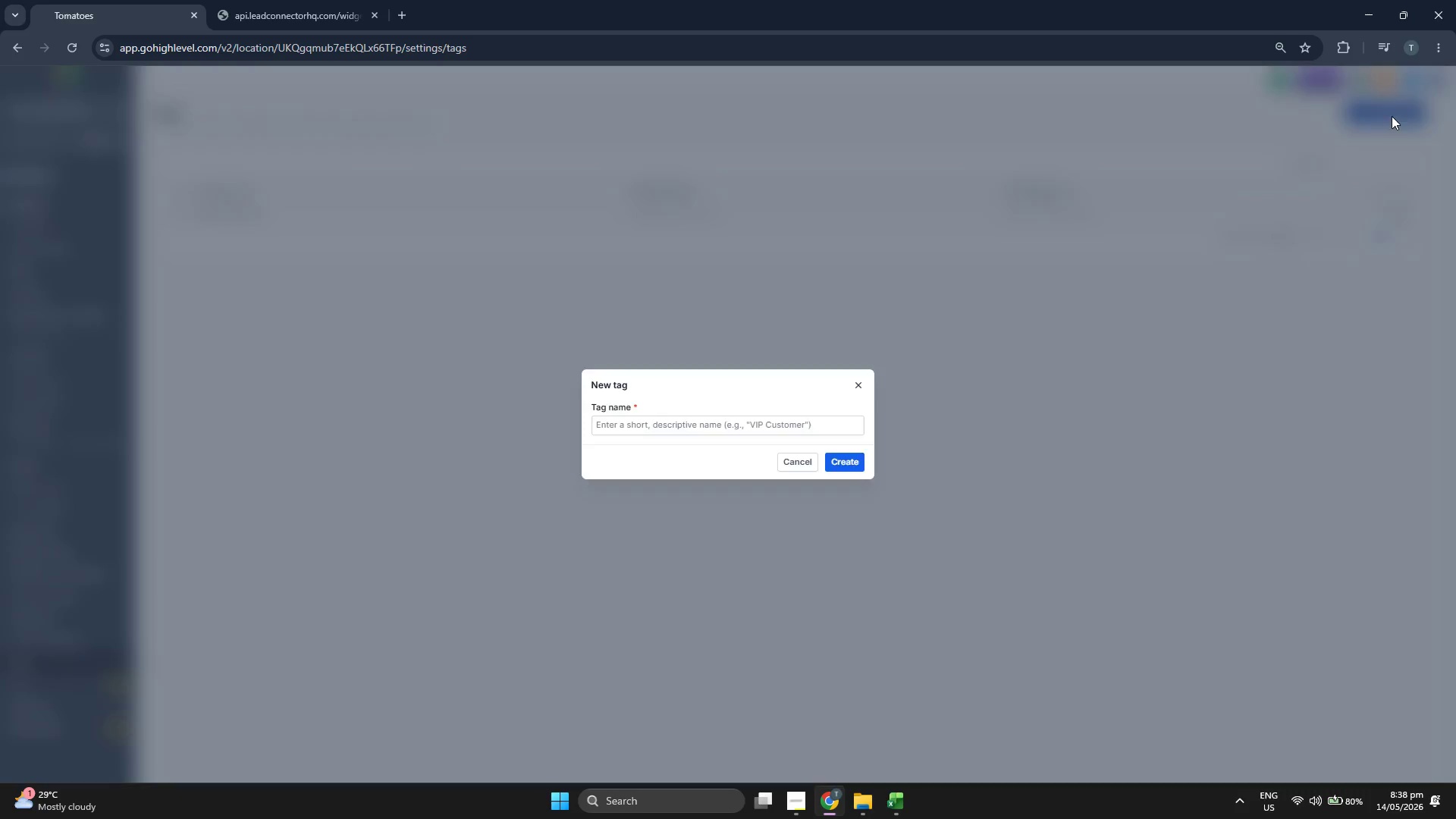 
wait(7.42)
 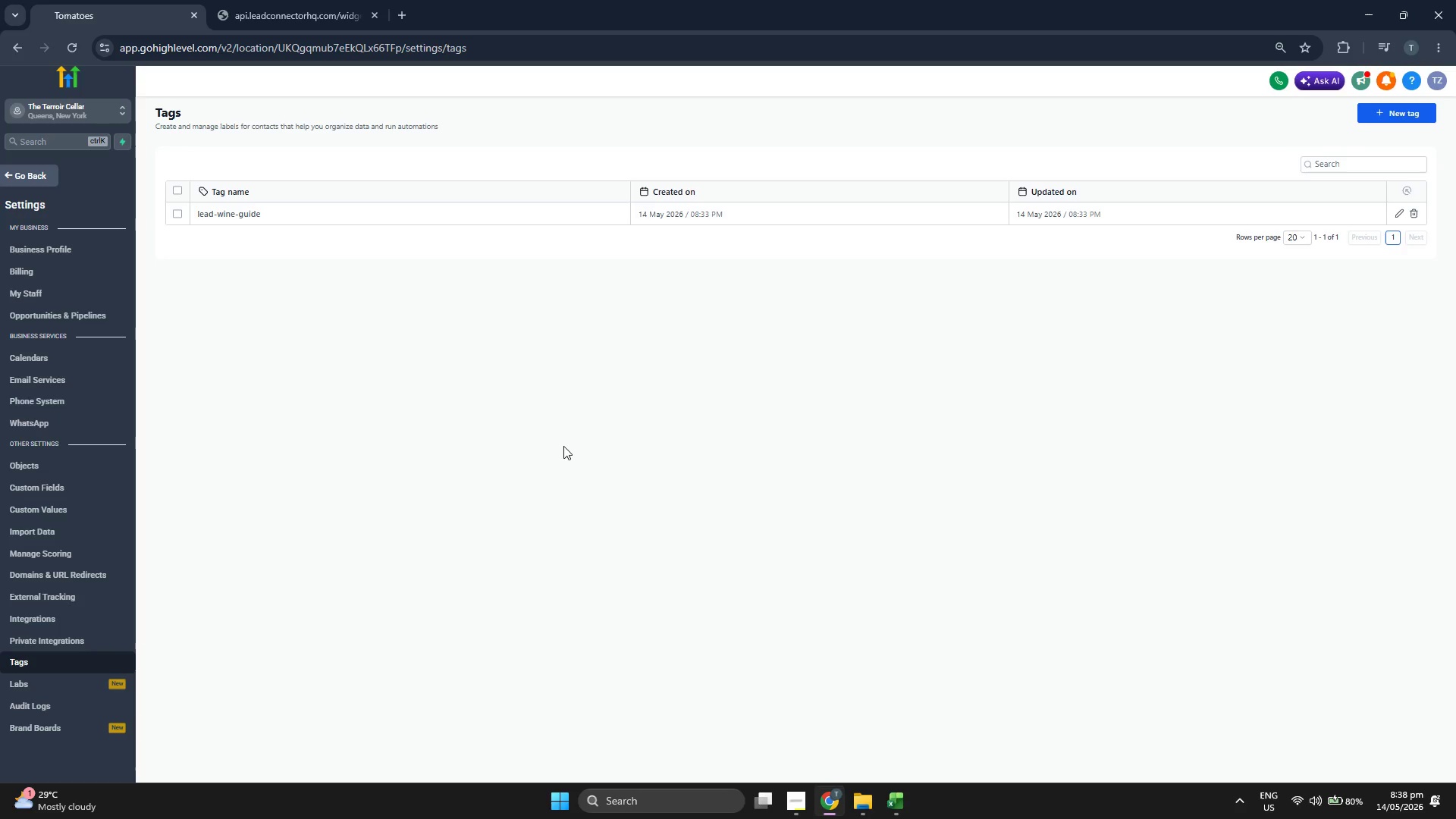 
left_click([686, 417])
 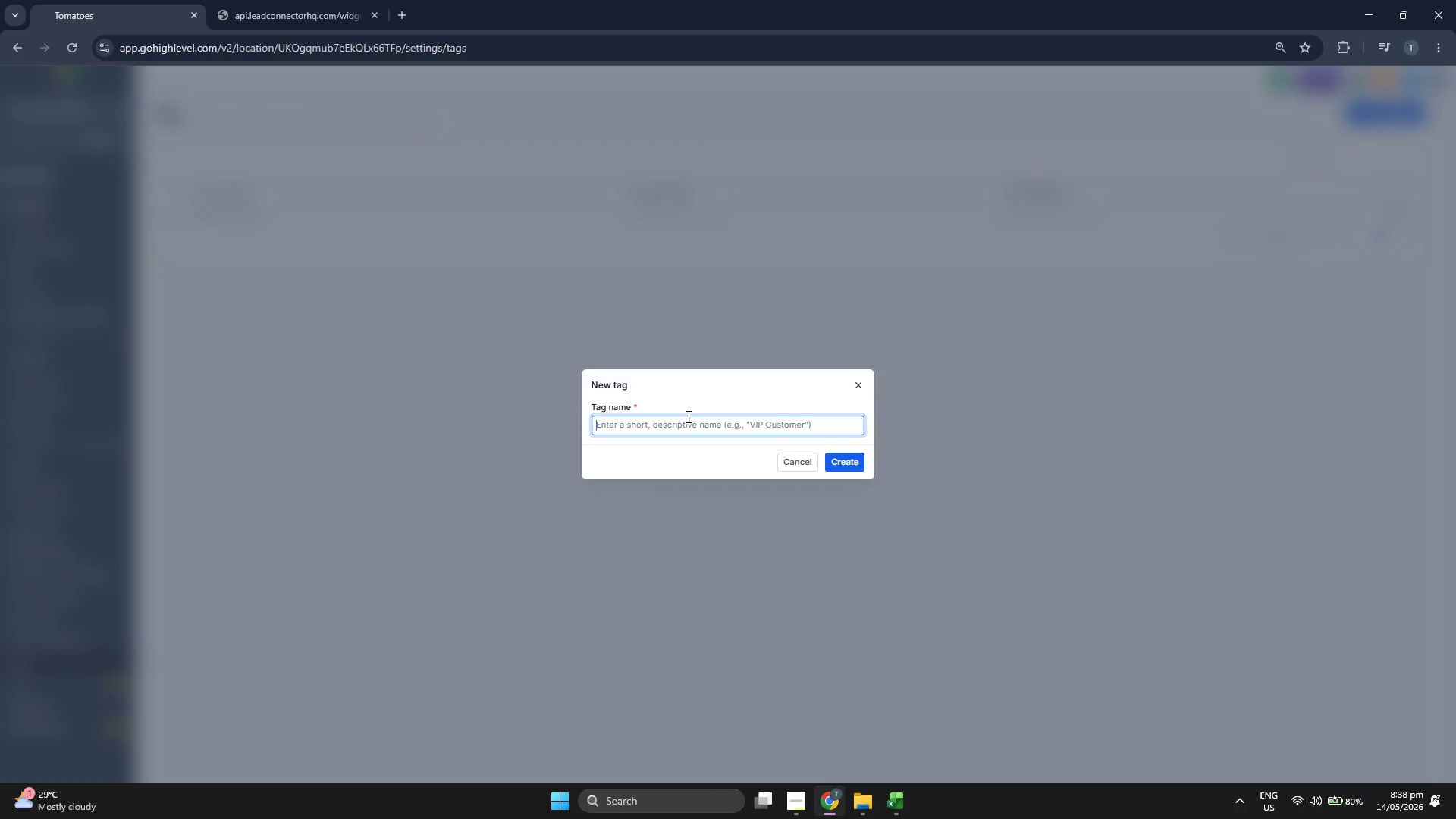 
type(eN)
key(Backspace)
key(Backspace)
type(Engaged-Warm-Lead)
 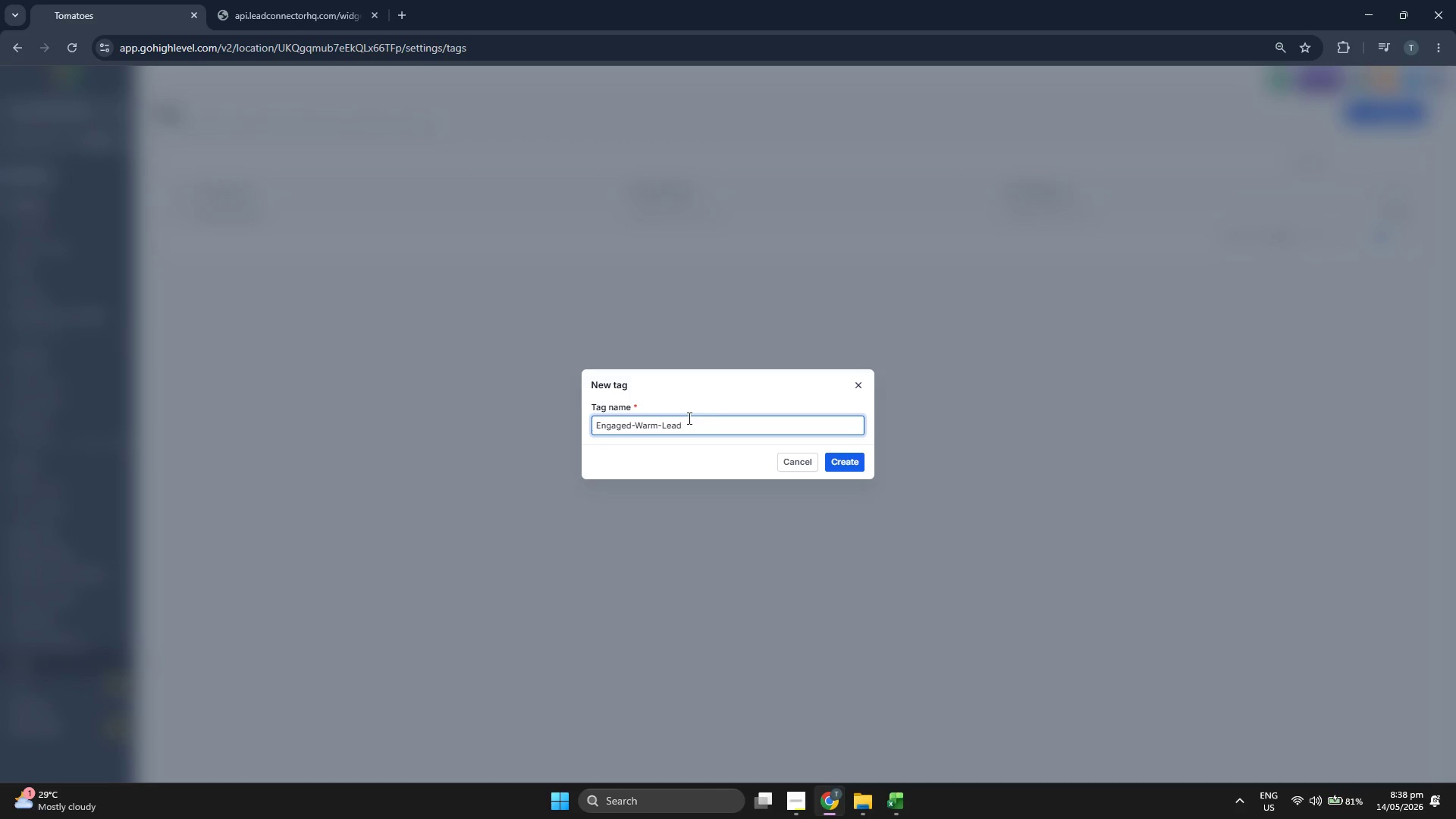 
left_click([734, 391])
 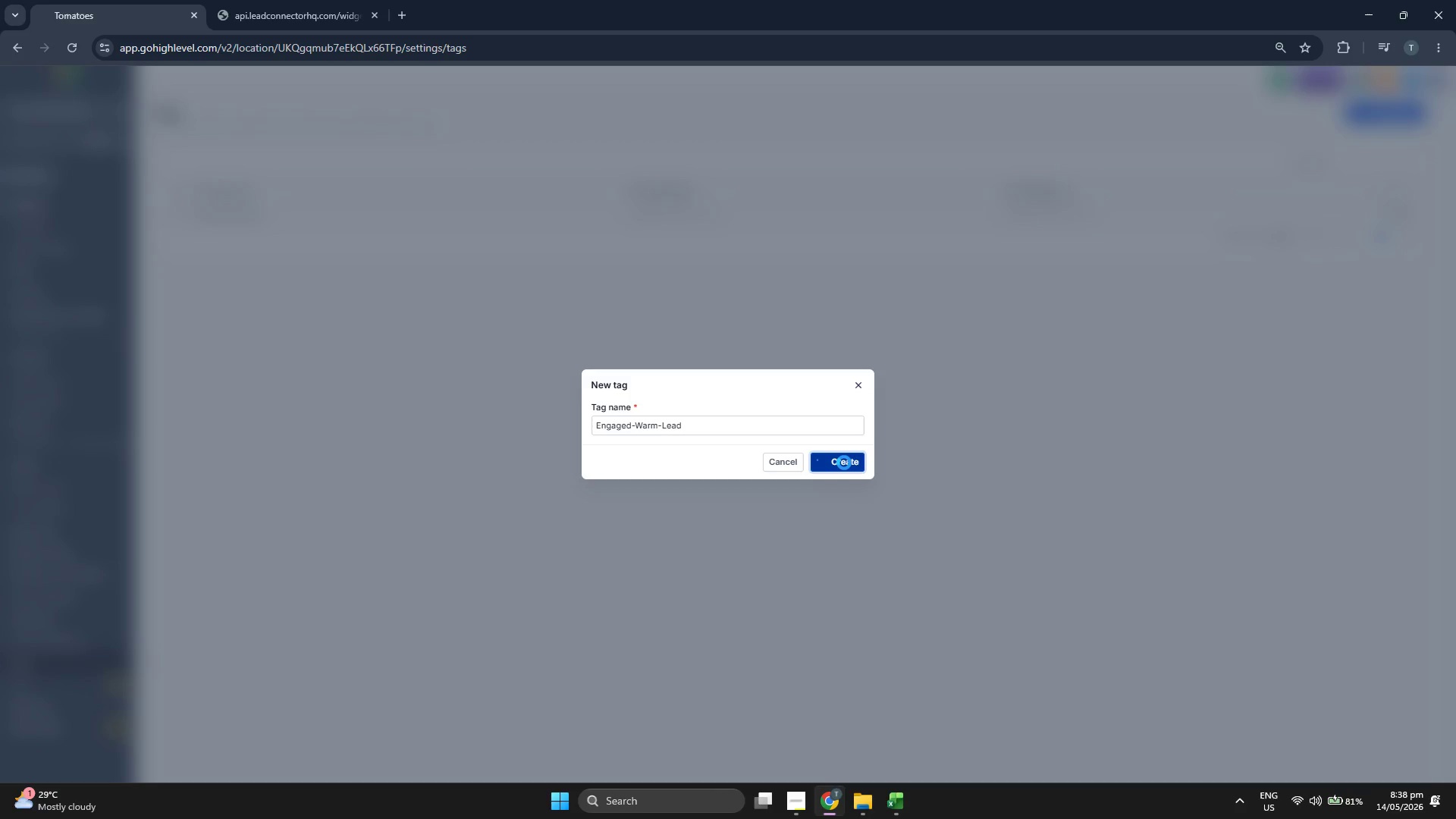 
wait(10.86)
 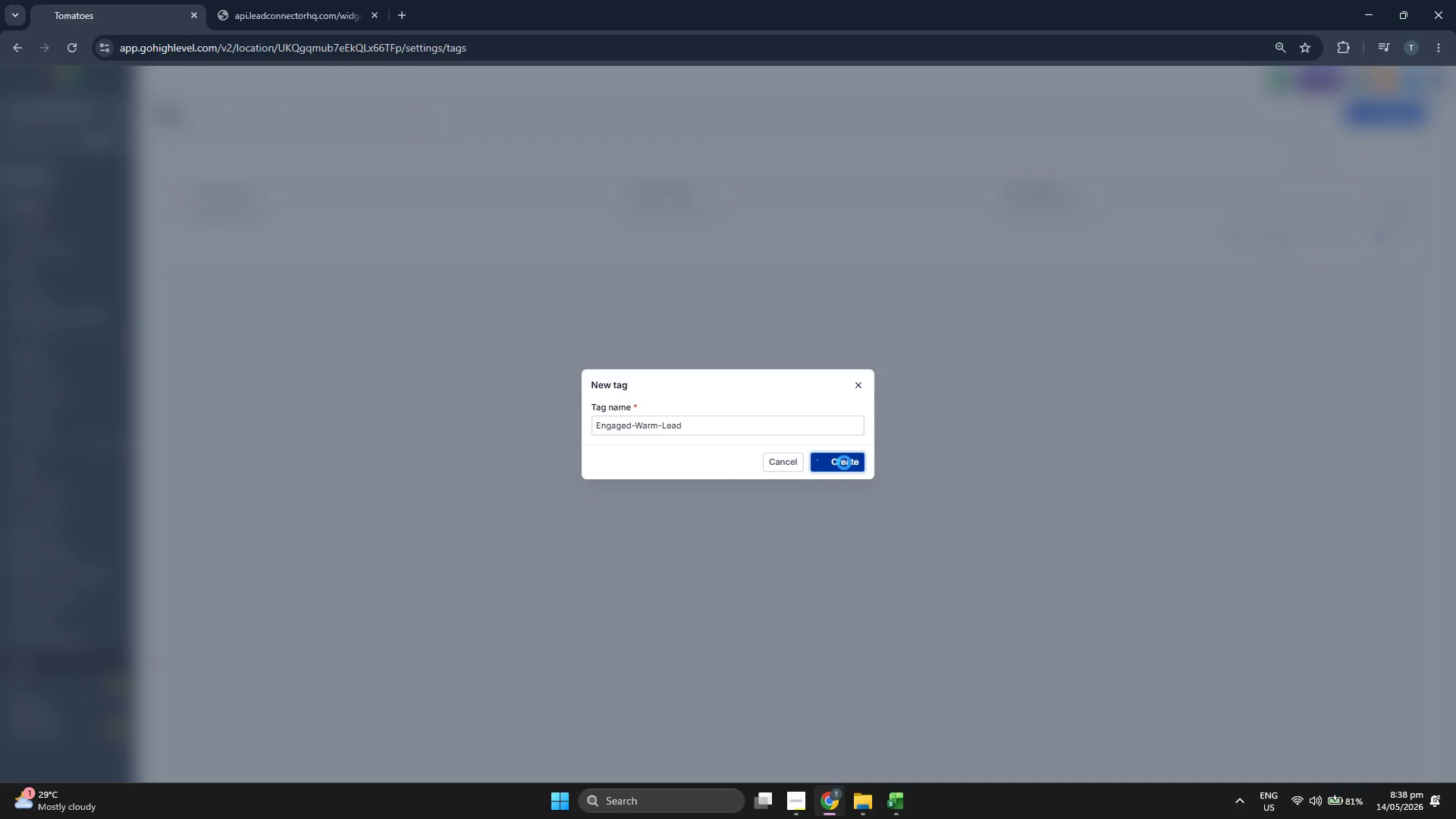 
left_click([46, 183])
 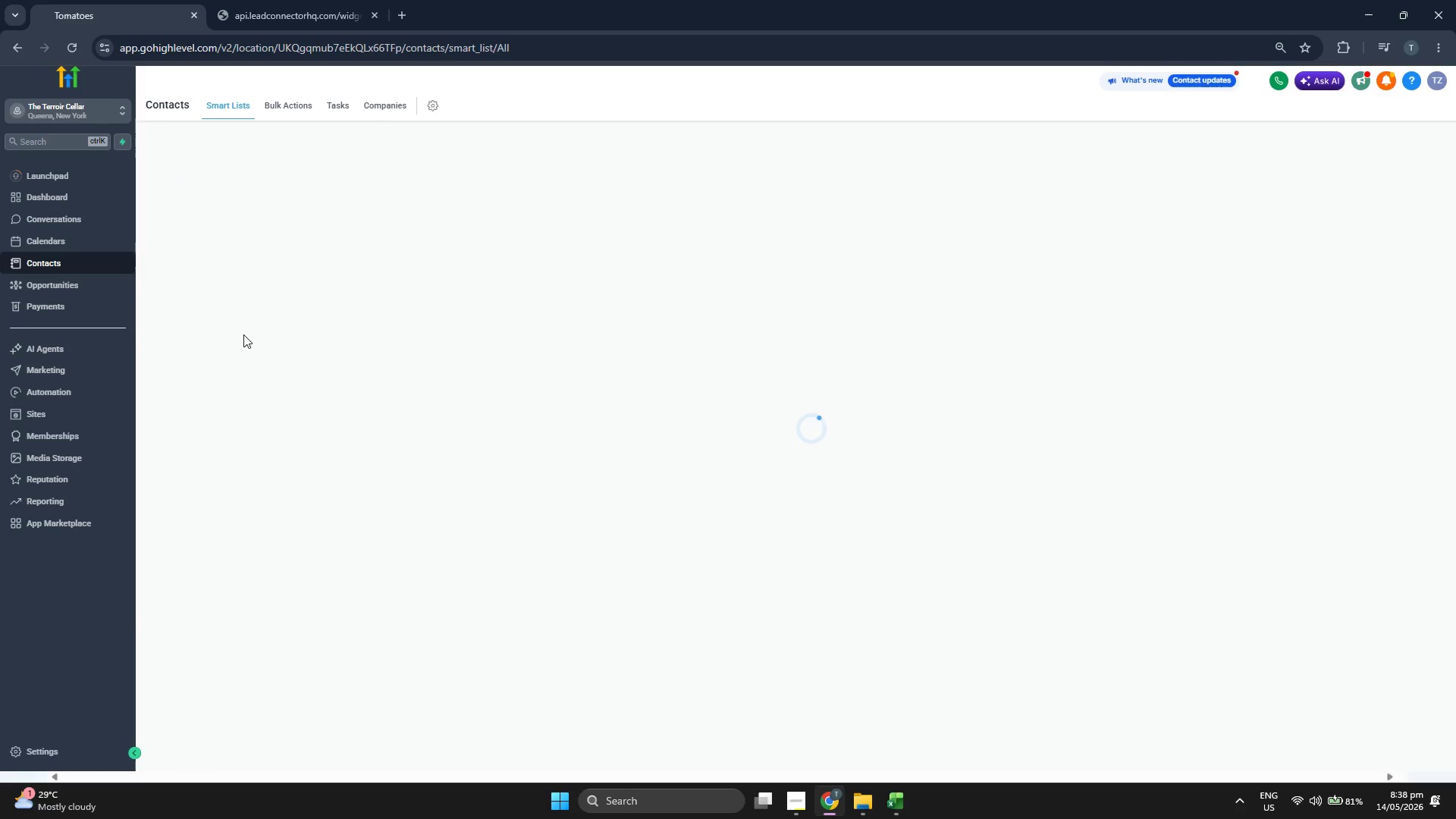 
mouse_move([348, 363])
 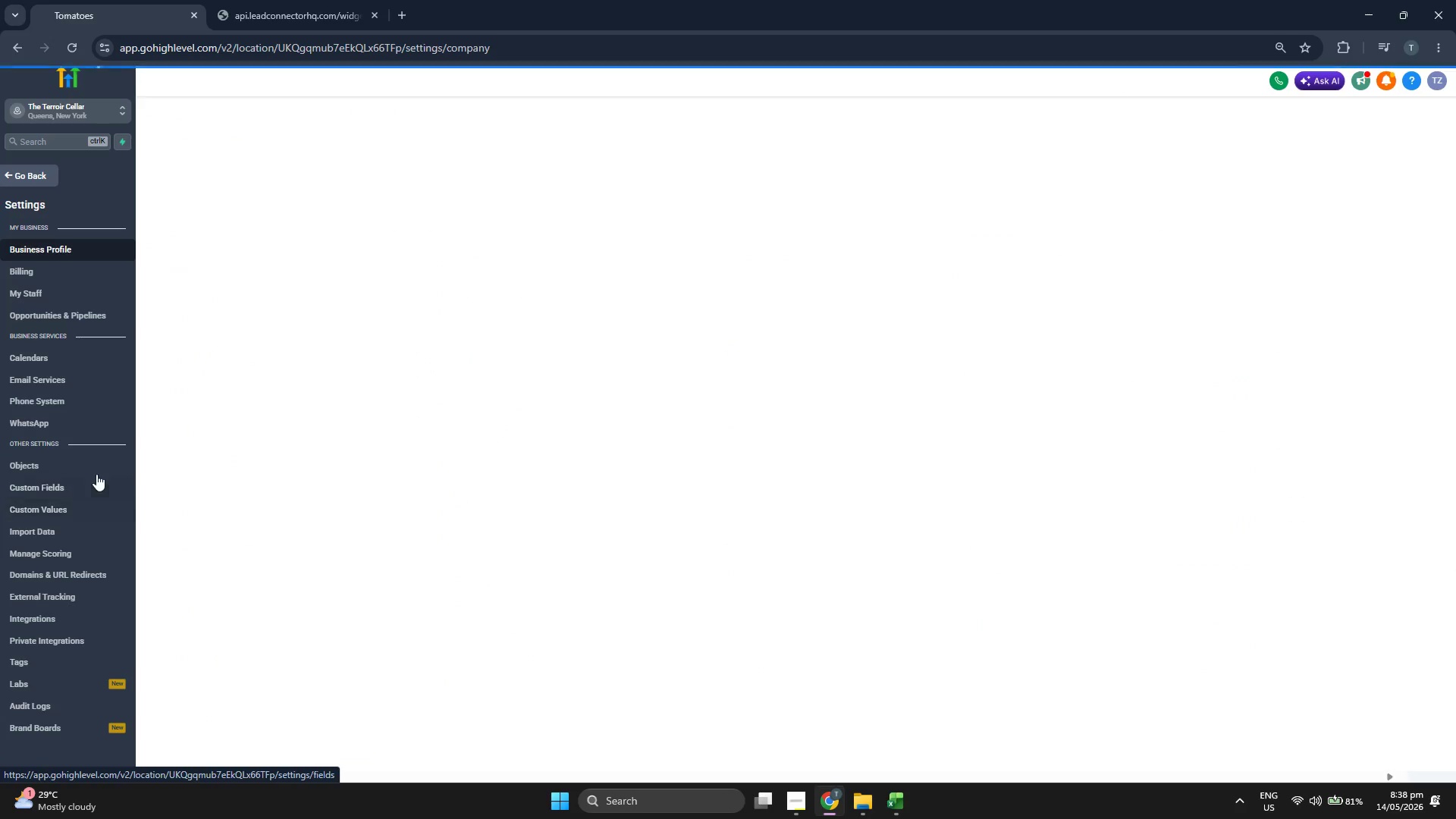 
wait(6.33)
 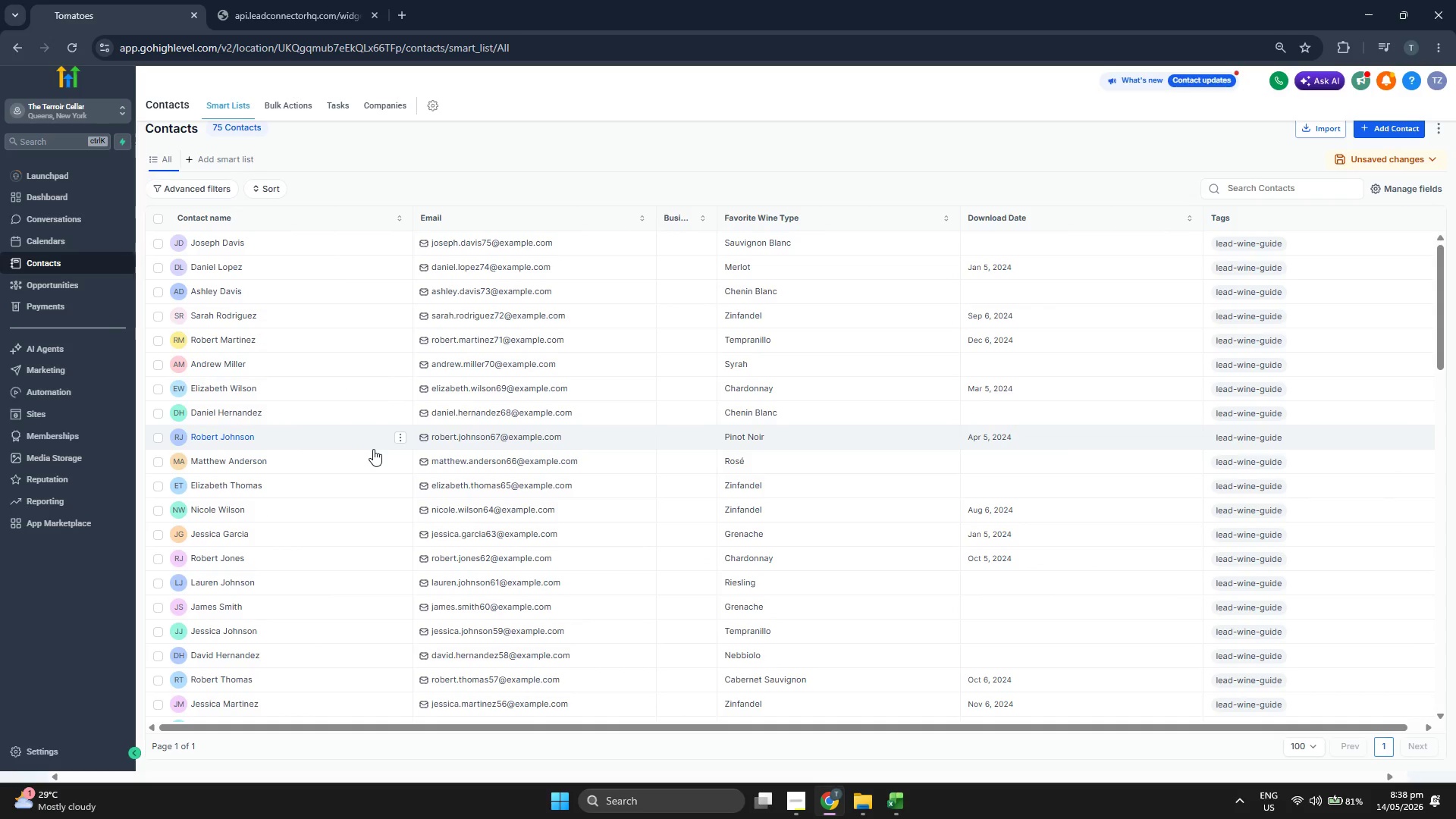 
left_click([57, 669])
 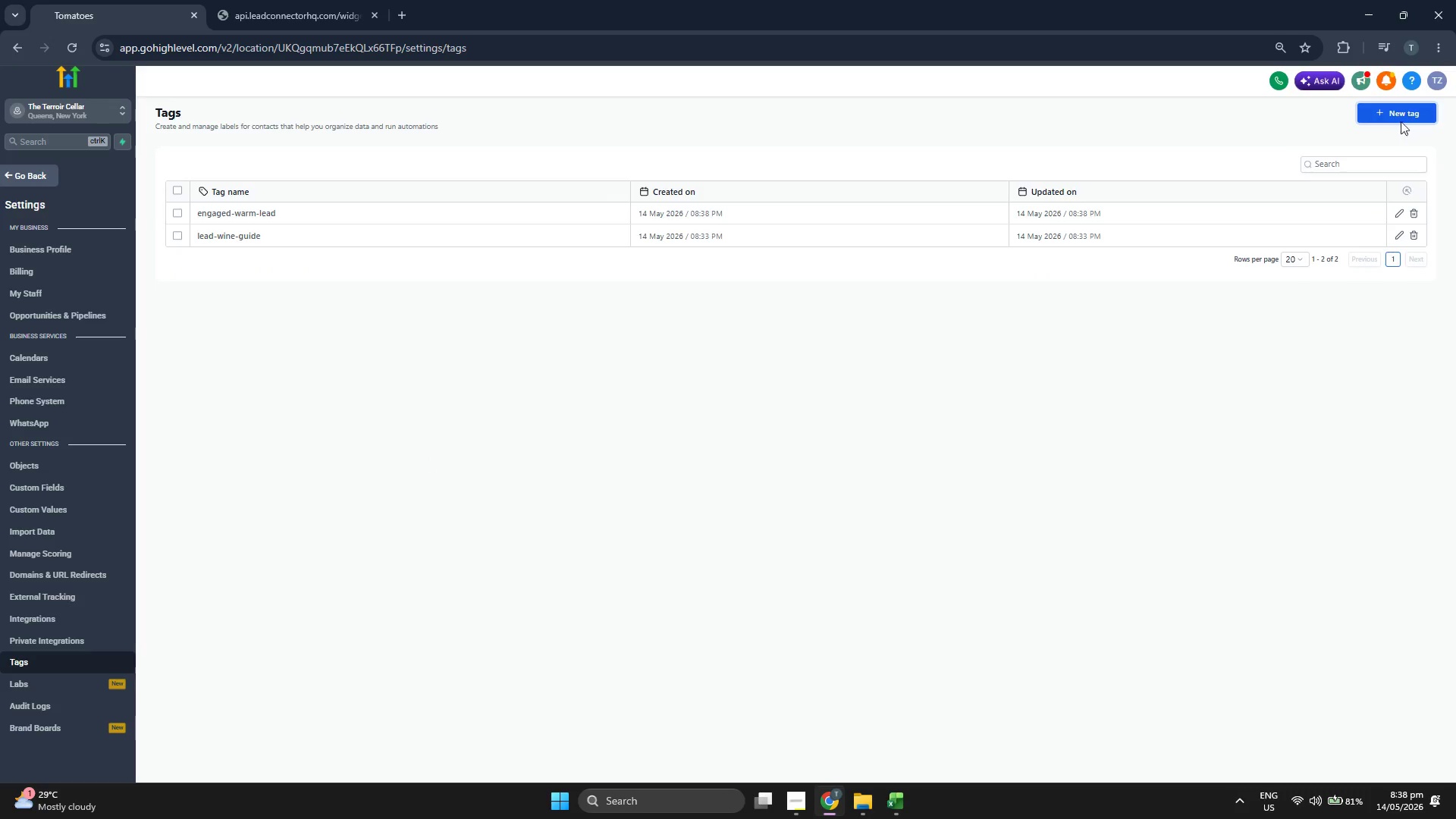 
left_click([678, 429])
 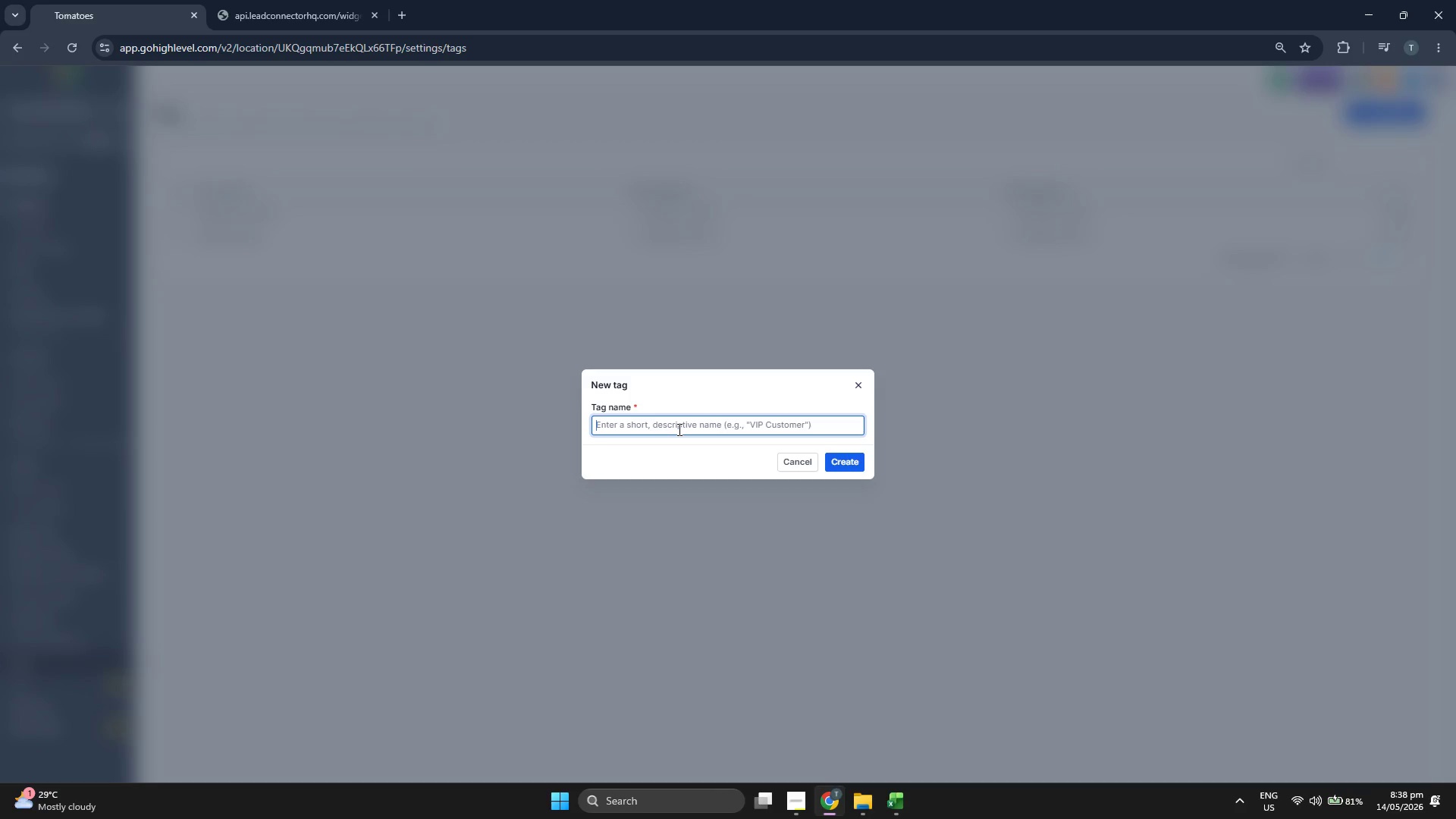 
type(Unrep)
key(Backspace)
type(sponsive-Lead)
 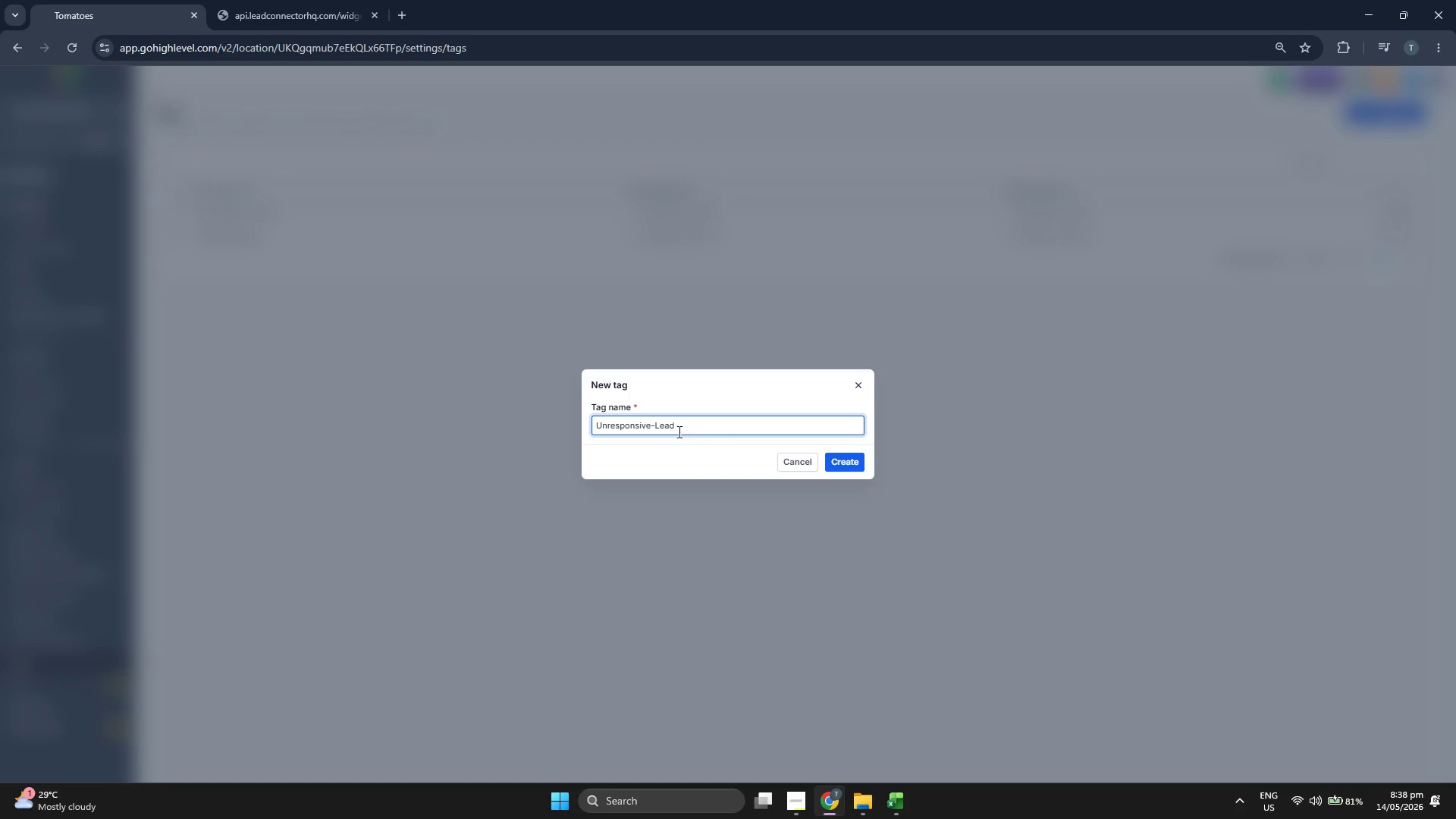 
left_click([682, 453])
 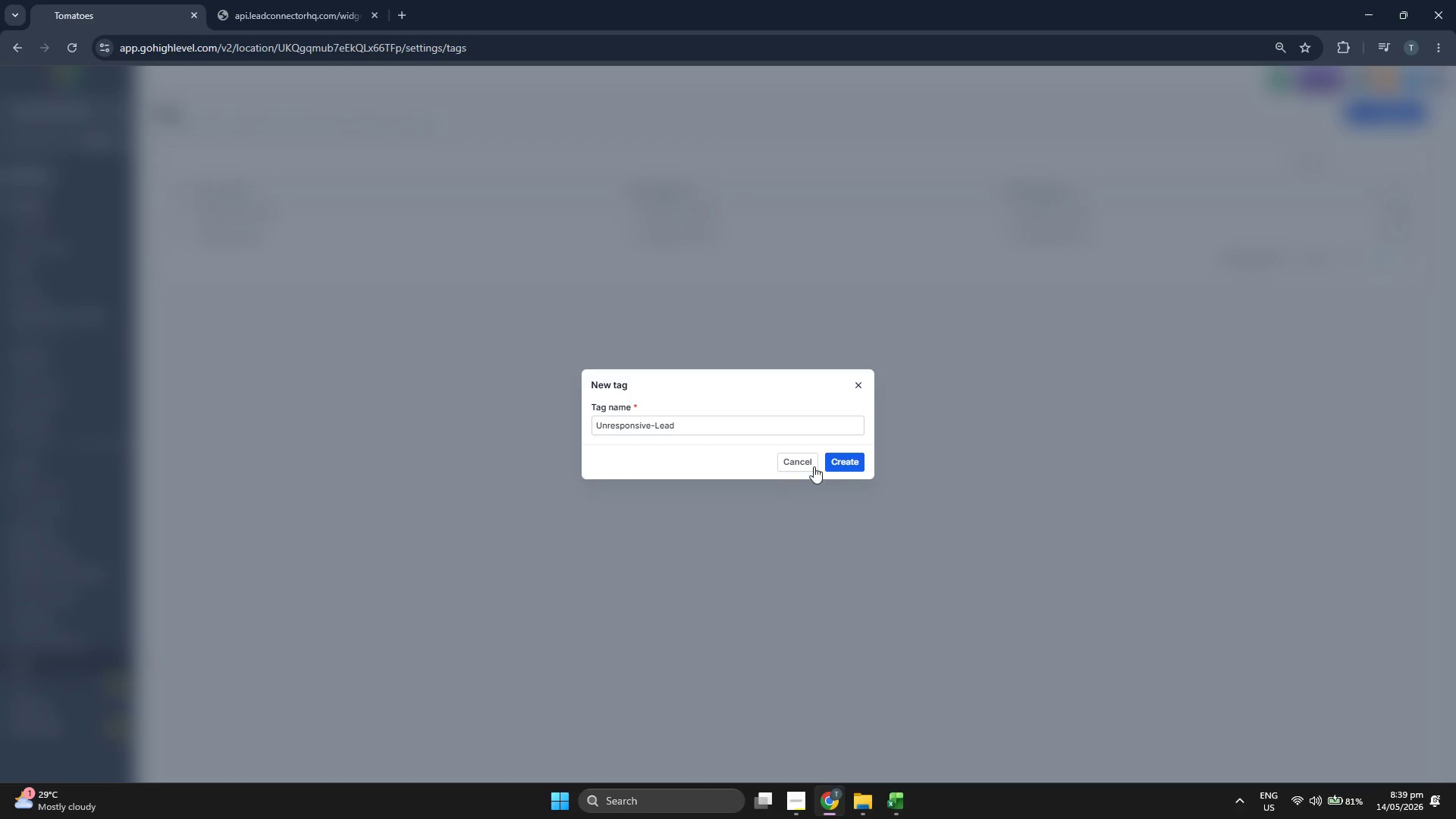 
left_click([851, 461])
 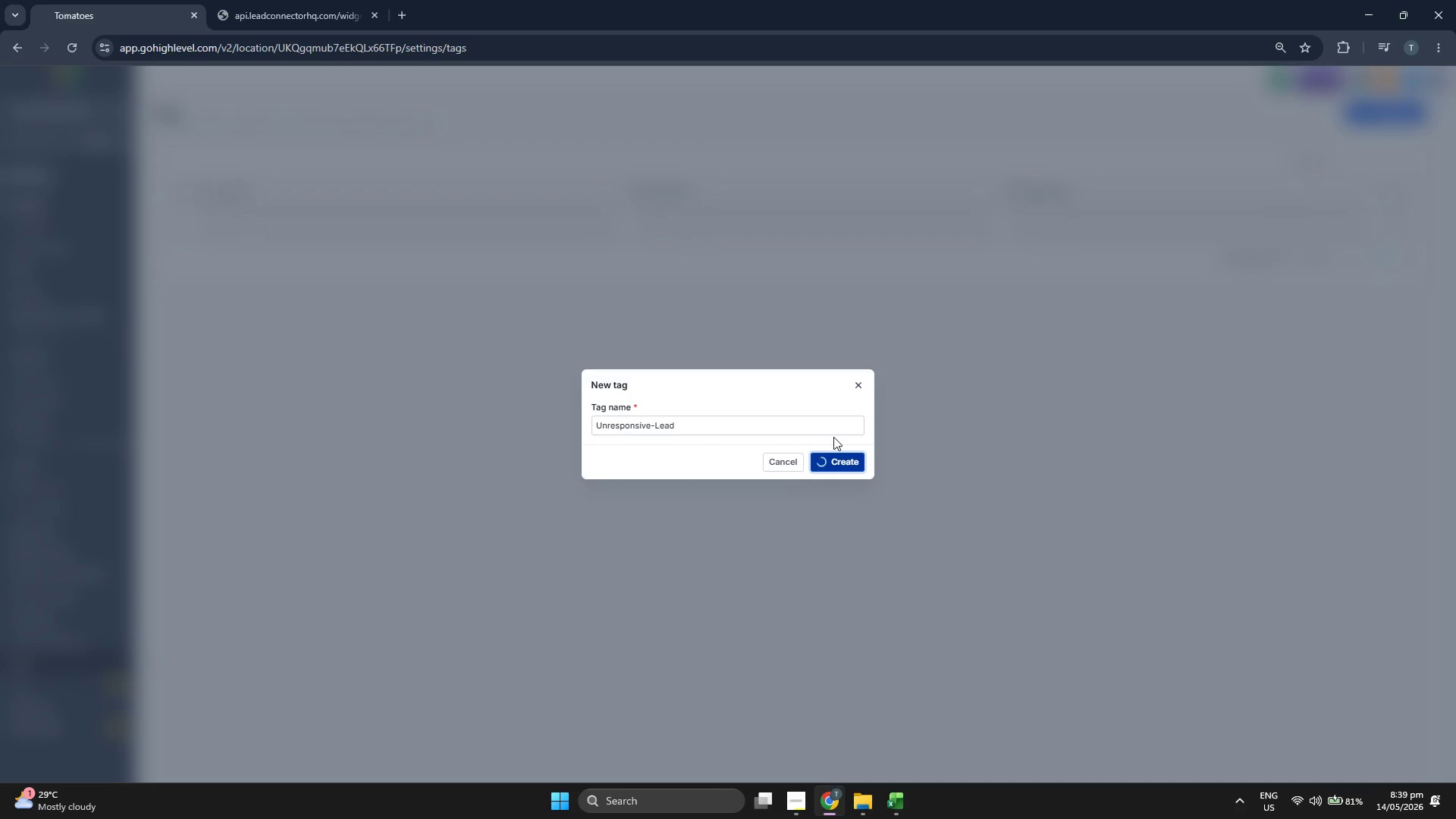 
wait(10.79)
 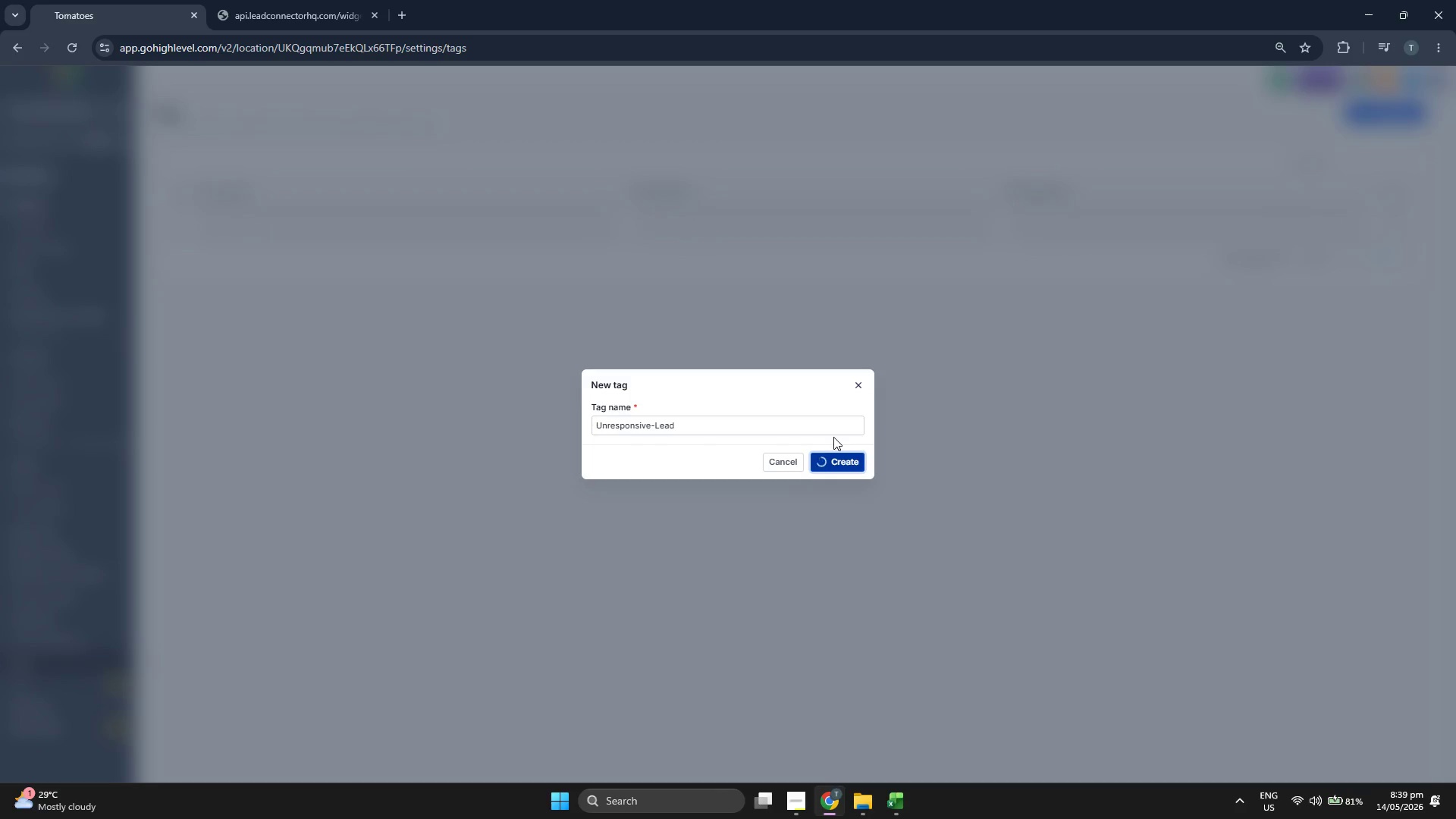 
mouse_move([60, 187])
 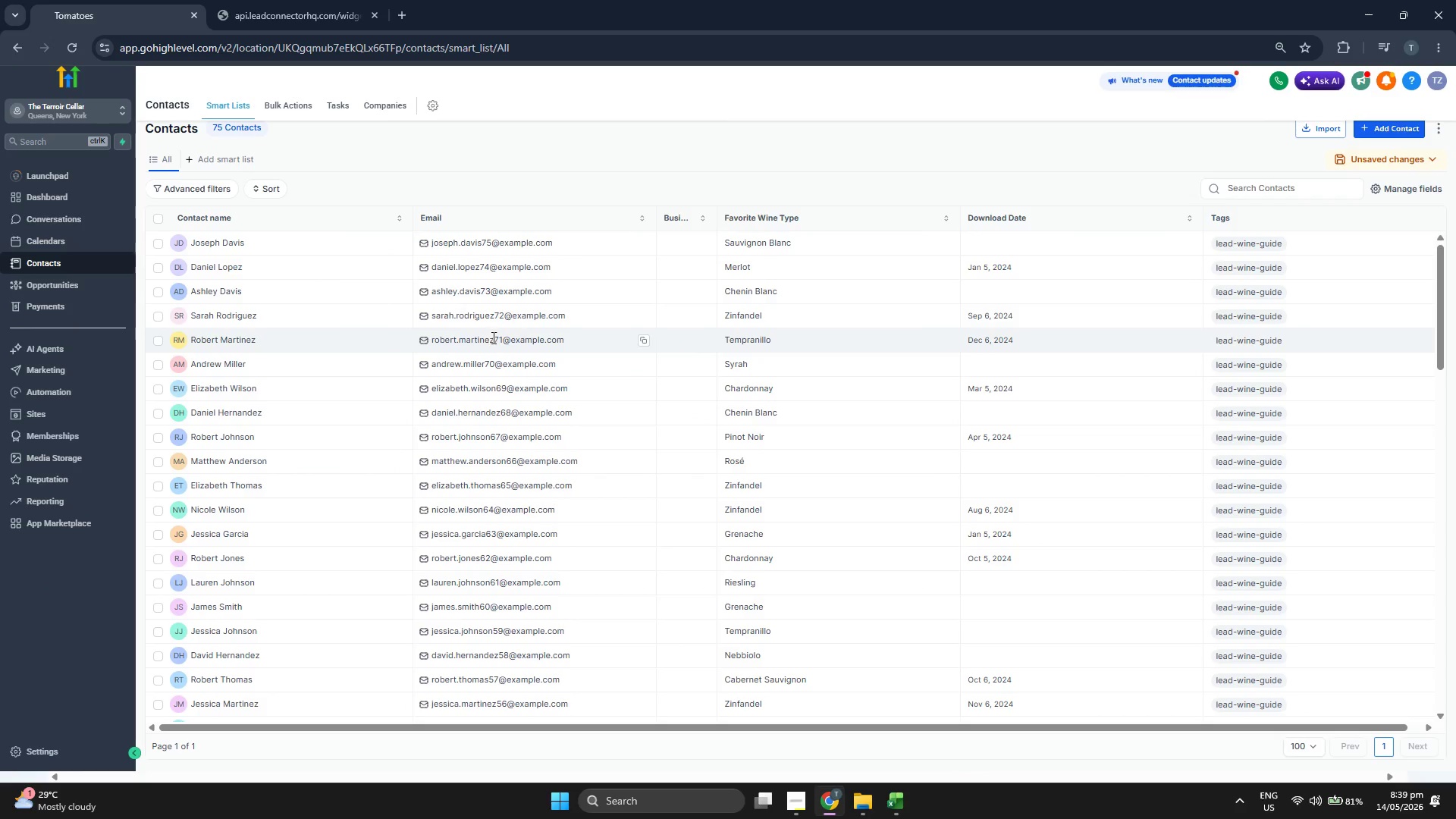 
scroll: coordinate [710, 394], scroll_direction: down, amount: 2.0
 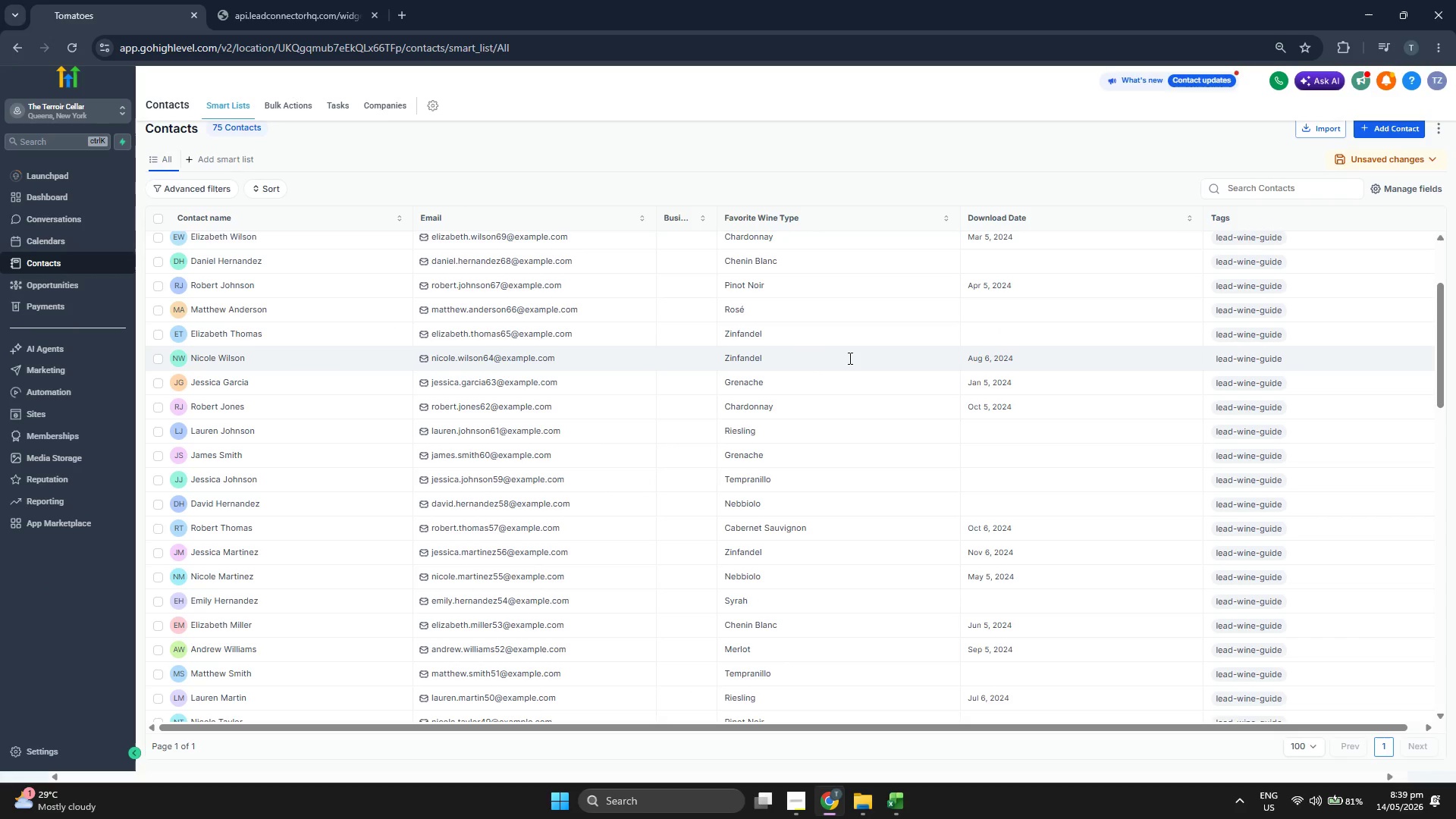 
scroll: coordinate [896, 352], scroll_direction: up, amount: 2.0
 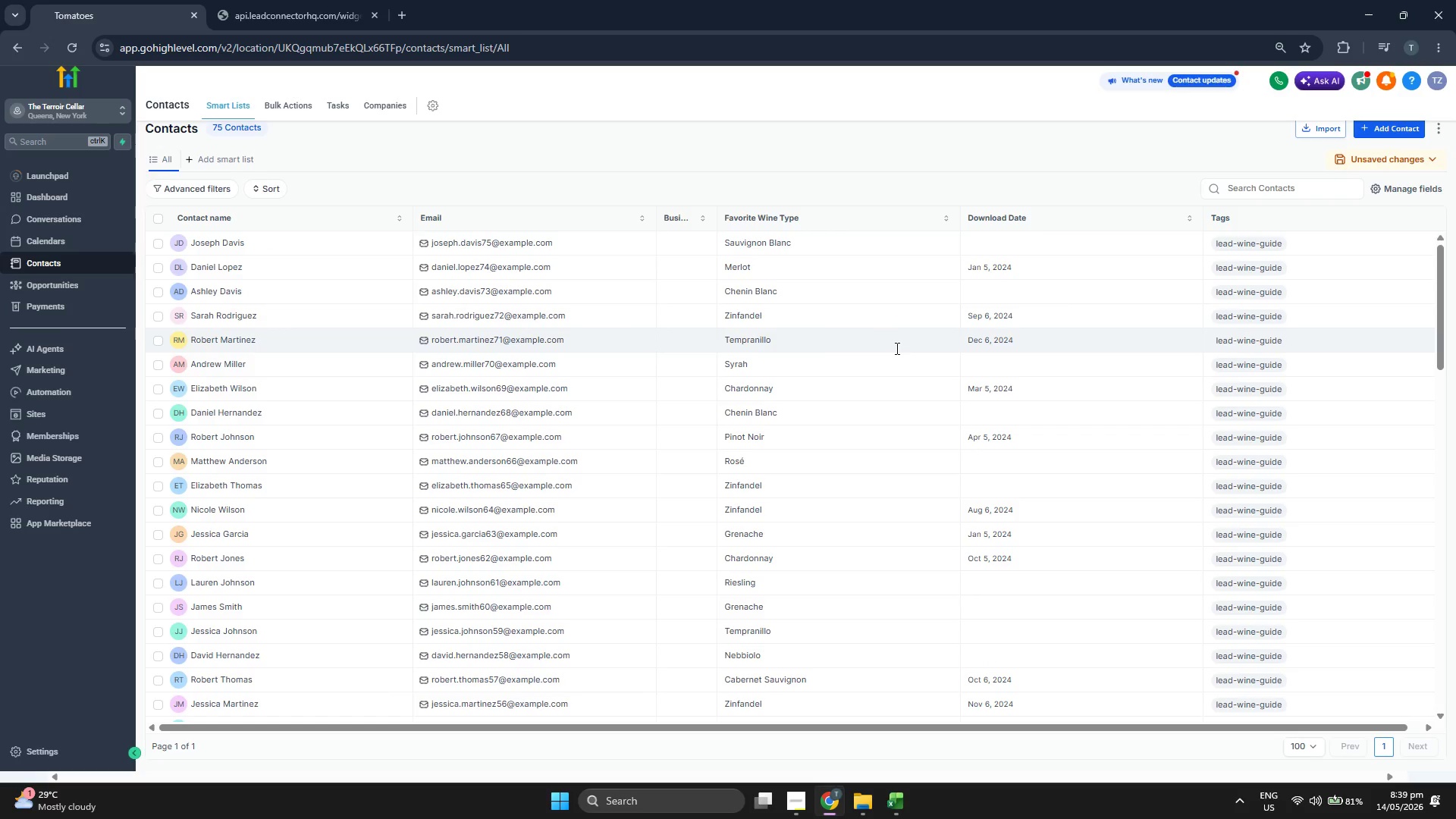 
scroll: coordinate [890, 352], scroll_direction: down, amount: 3.0
 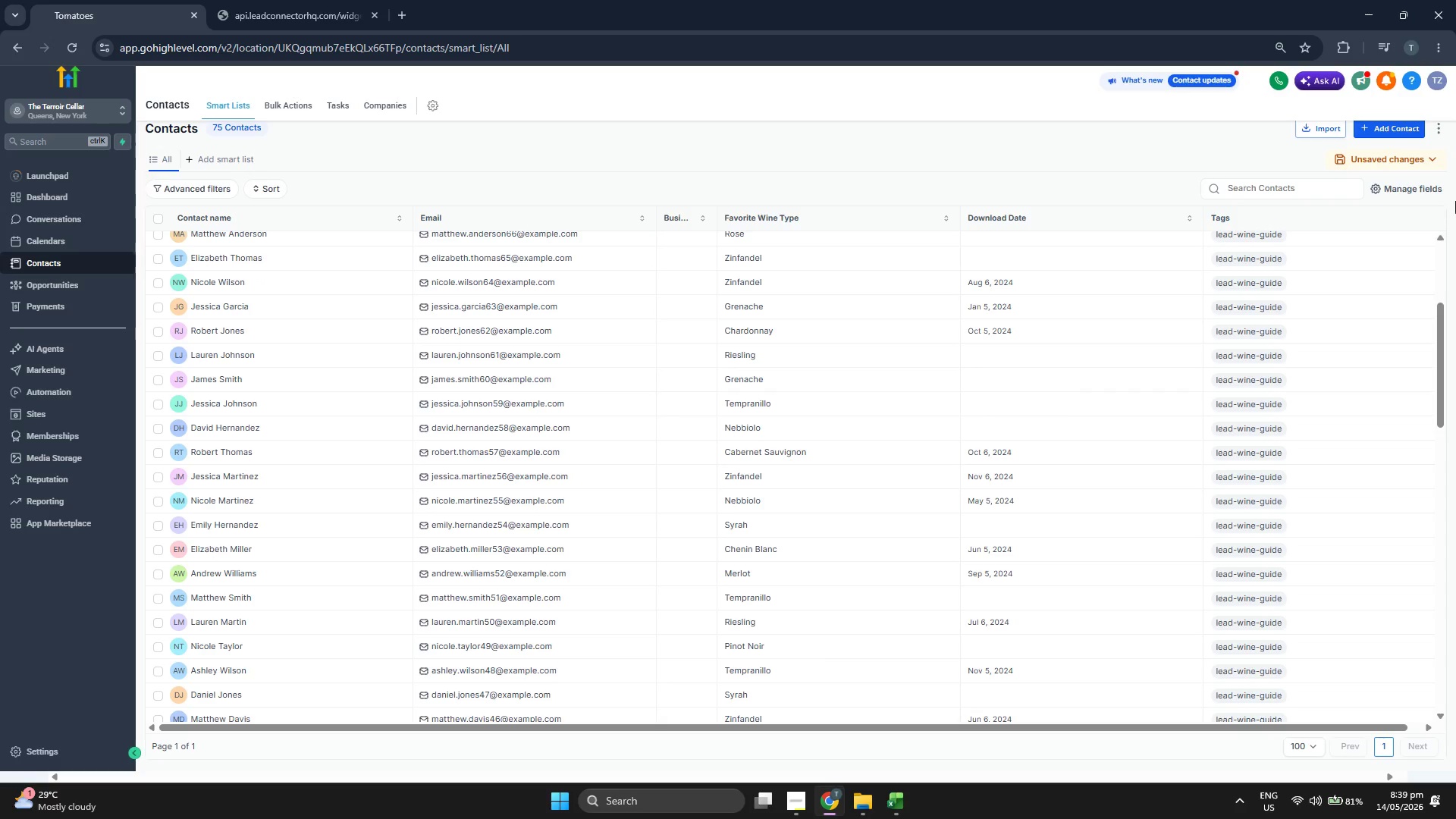 
left_click([1409, 191])
 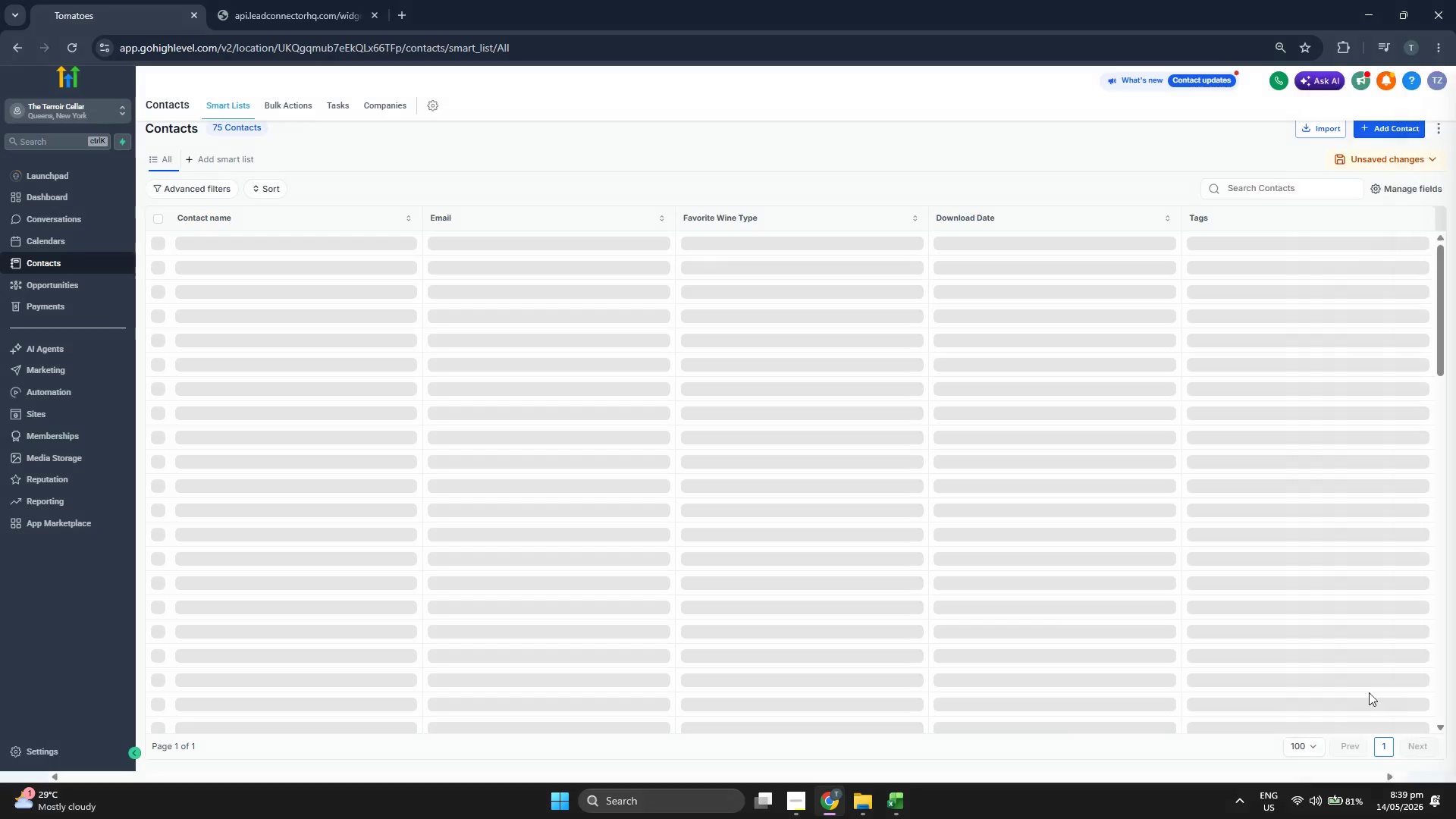 
wait(9.59)
 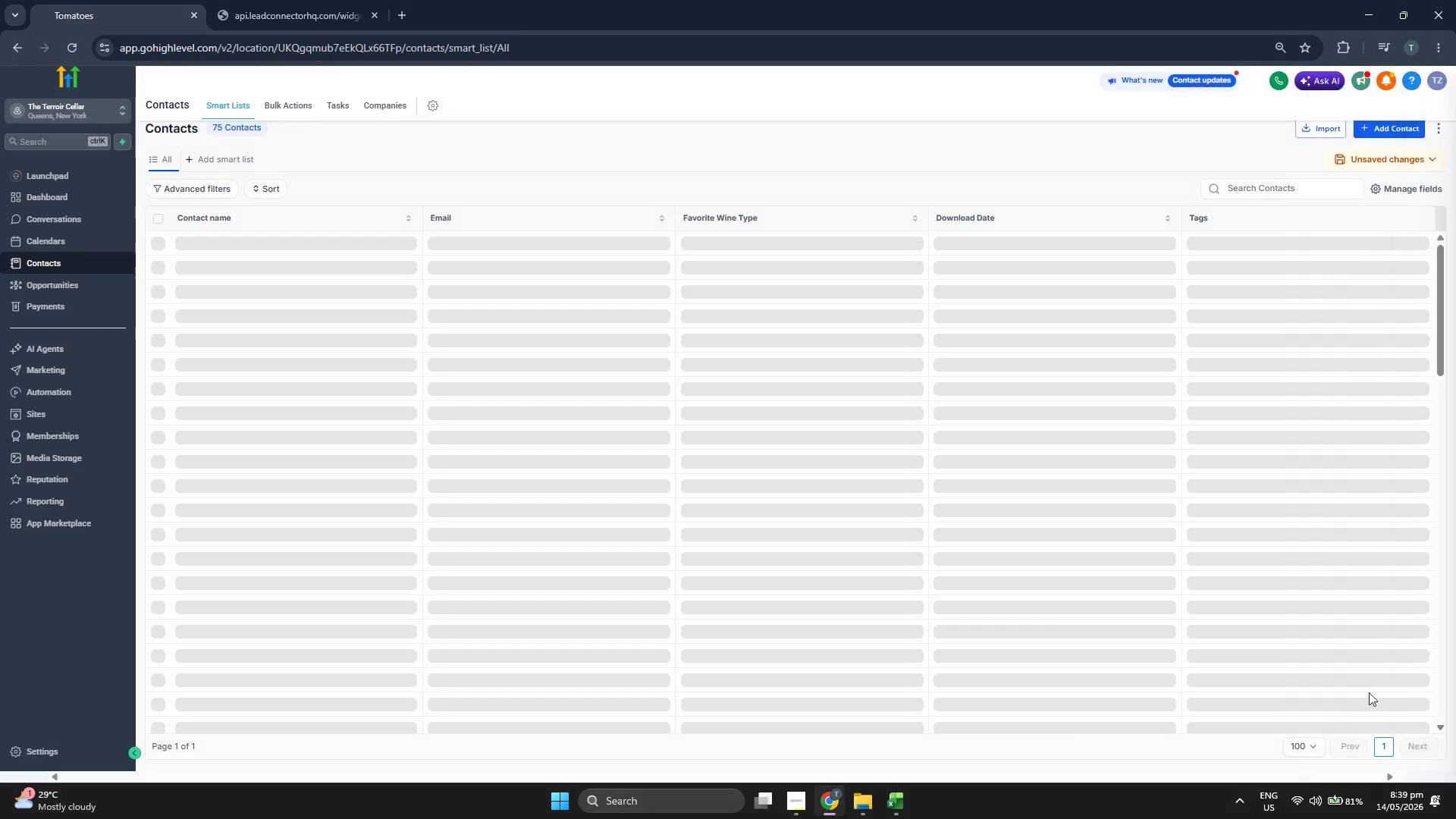 
scroll: coordinate [672, 320], scroll_direction: down, amount: 5.0
 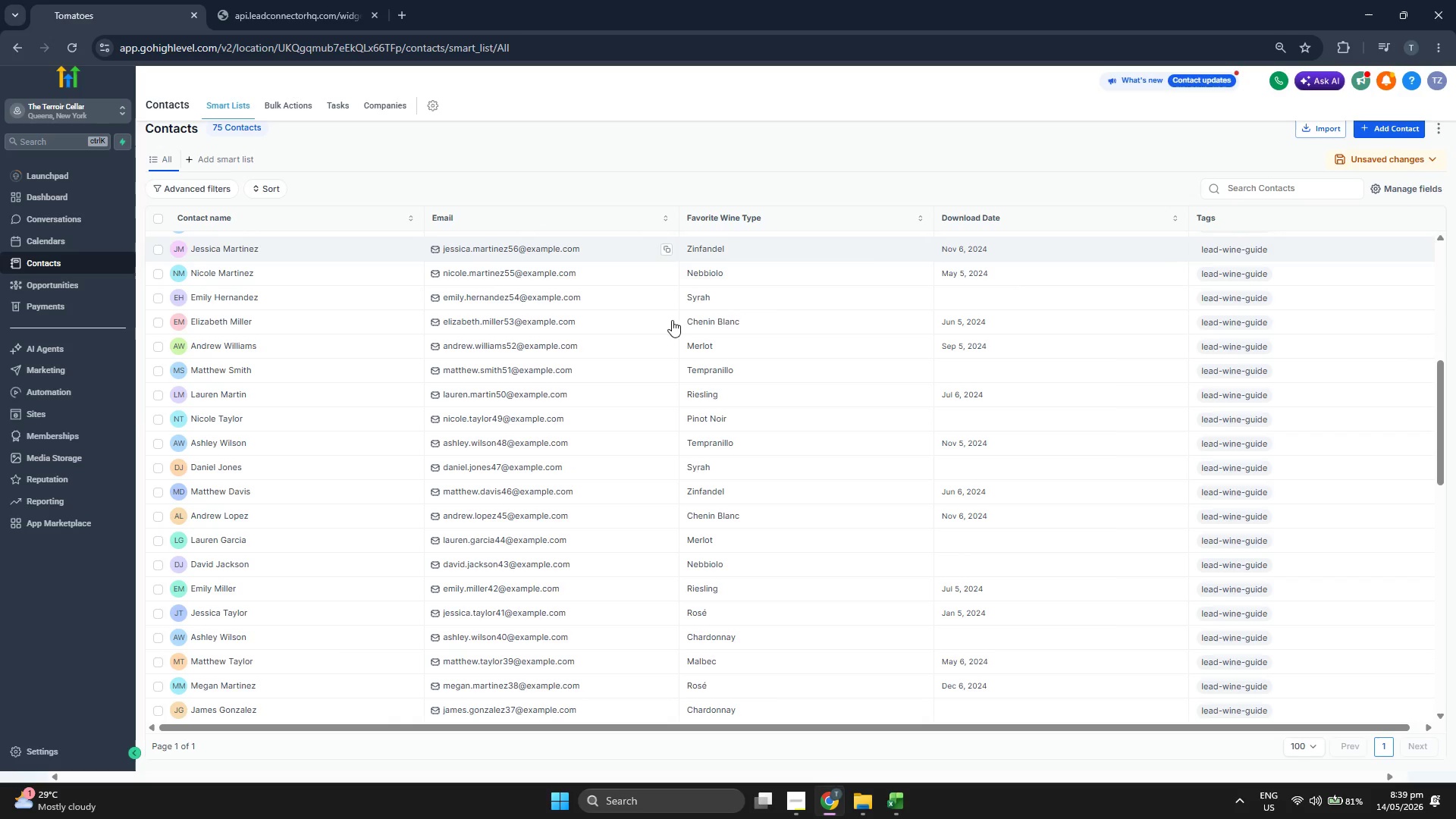 
scroll: coordinate [771, 361], scroll_direction: down, amount: 6.0
 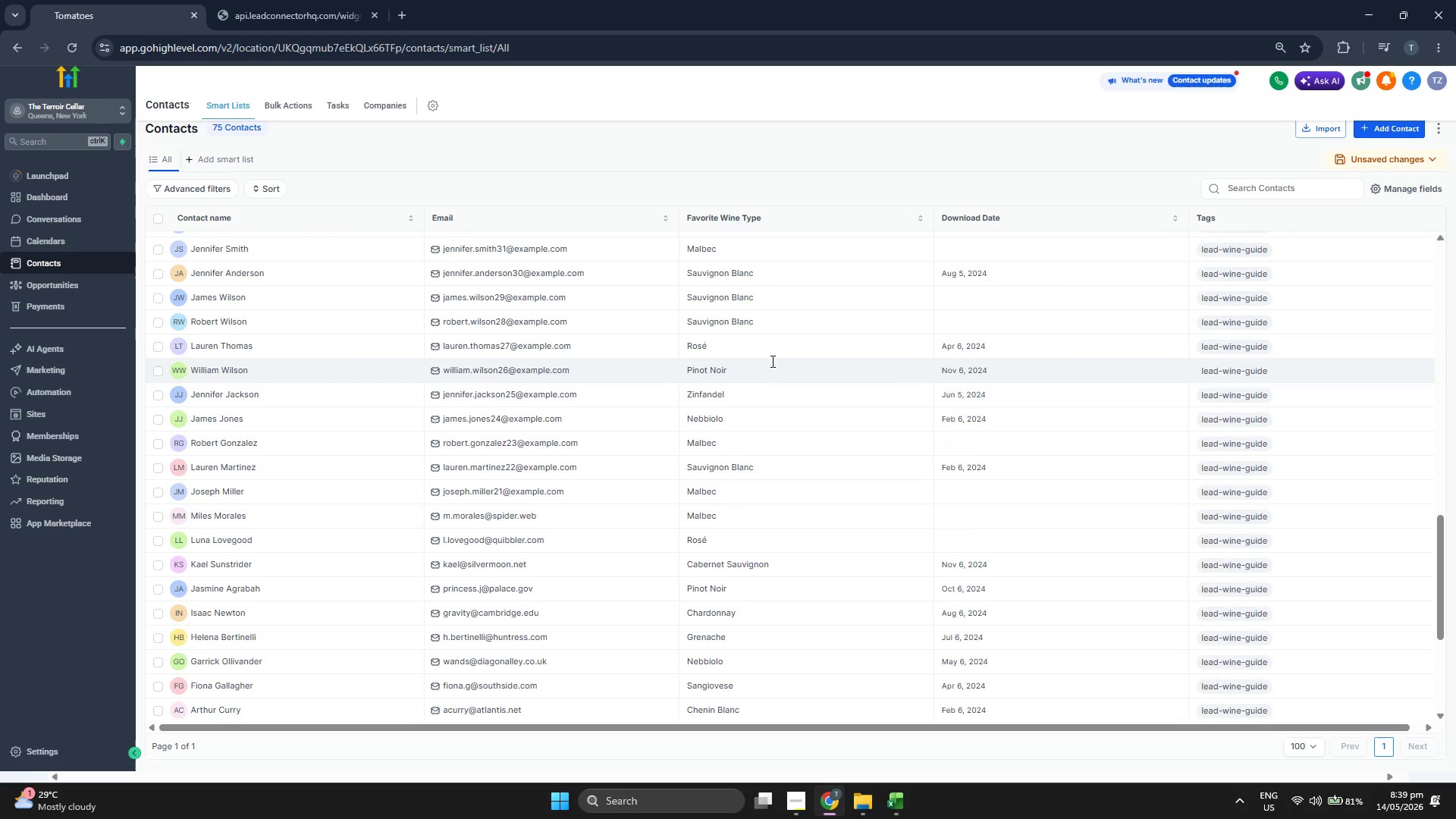 
scroll: coordinate [789, 334], scroll_direction: down, amount: 6.0
 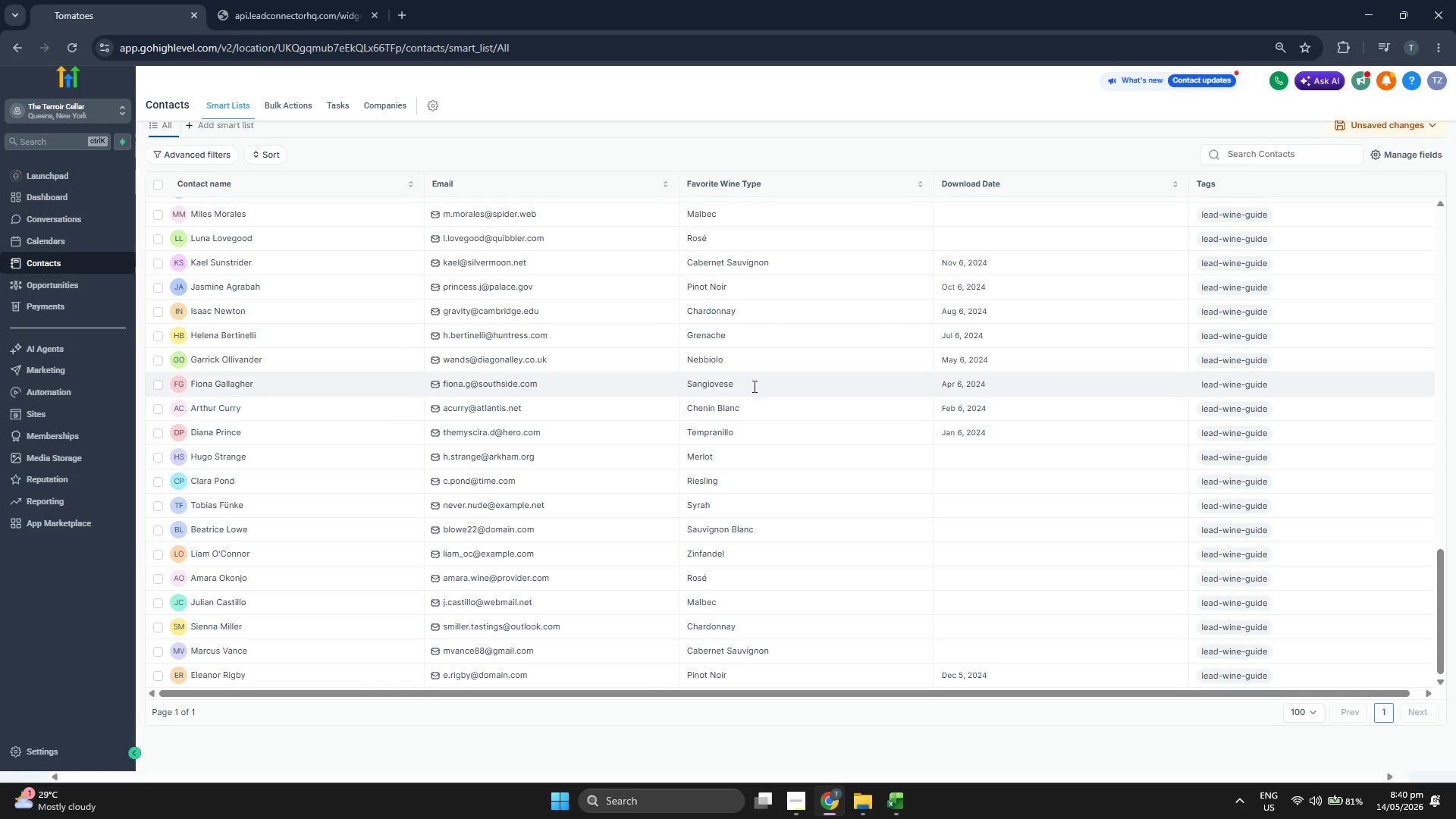 
scroll: coordinate [628, 447], scroll_direction: down, amount: 1.0
 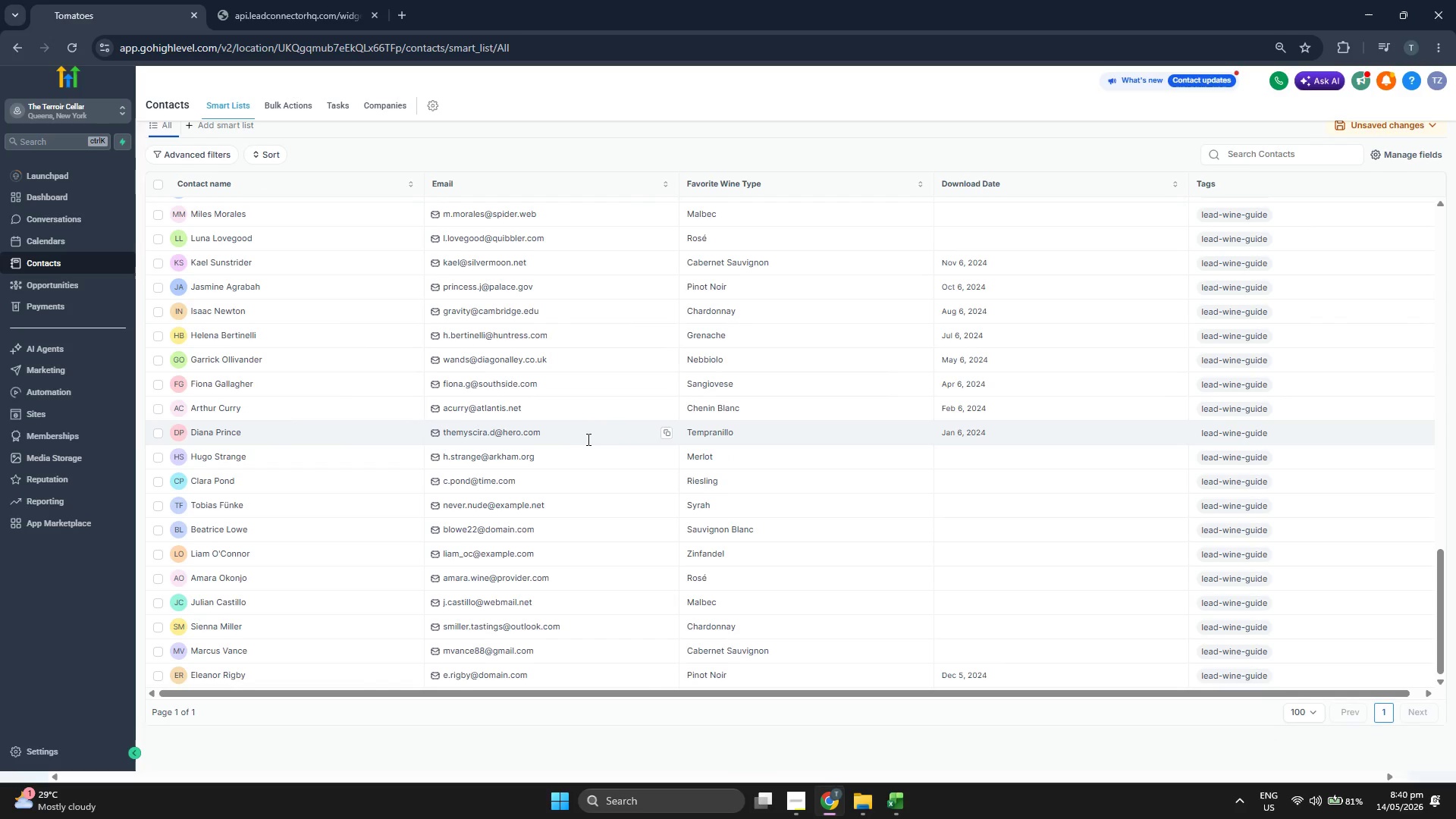 
scroll: coordinate [747, 429], scroll_direction: up, amount: 20.0
 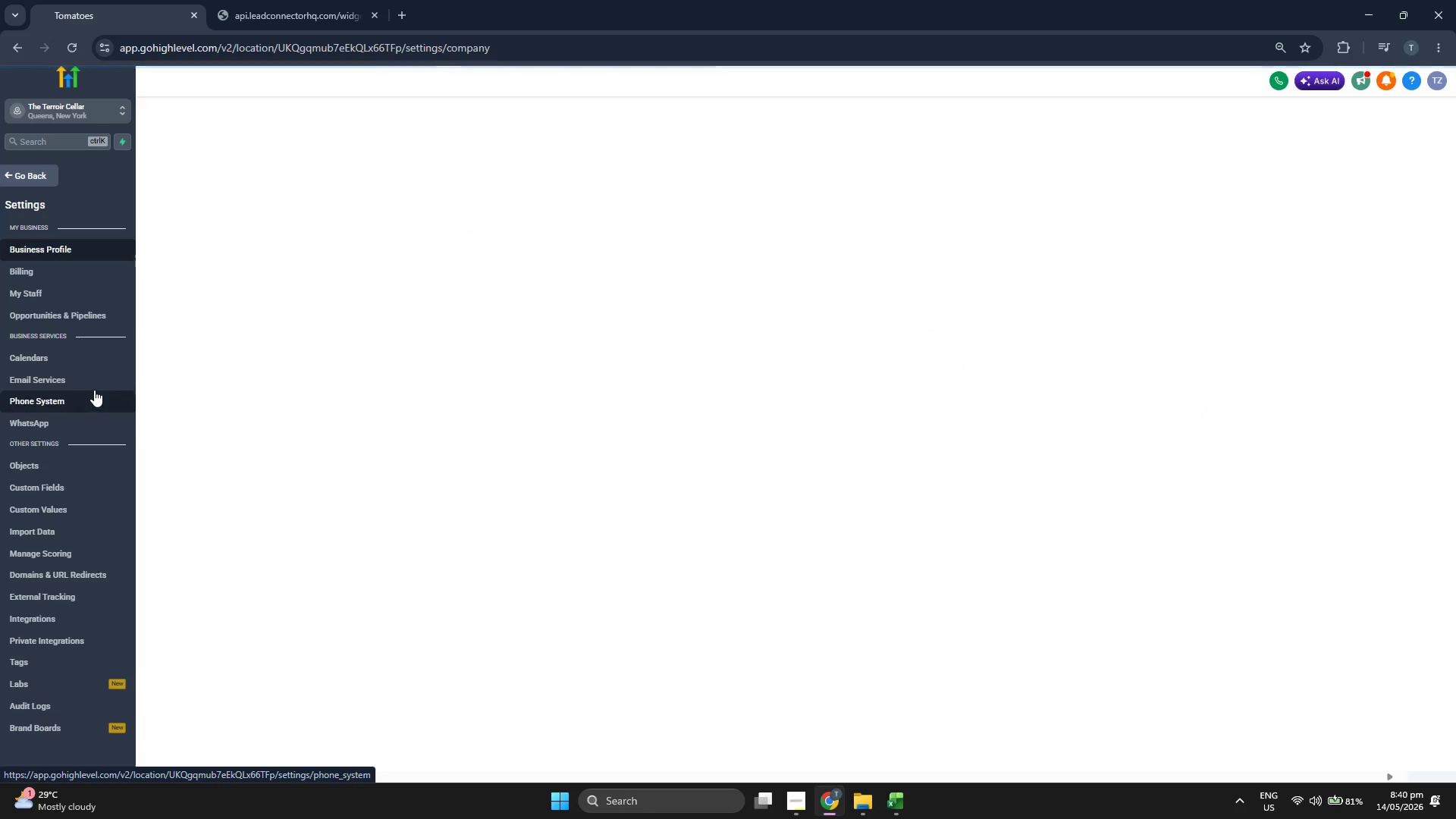 
left_click([72, 297])
 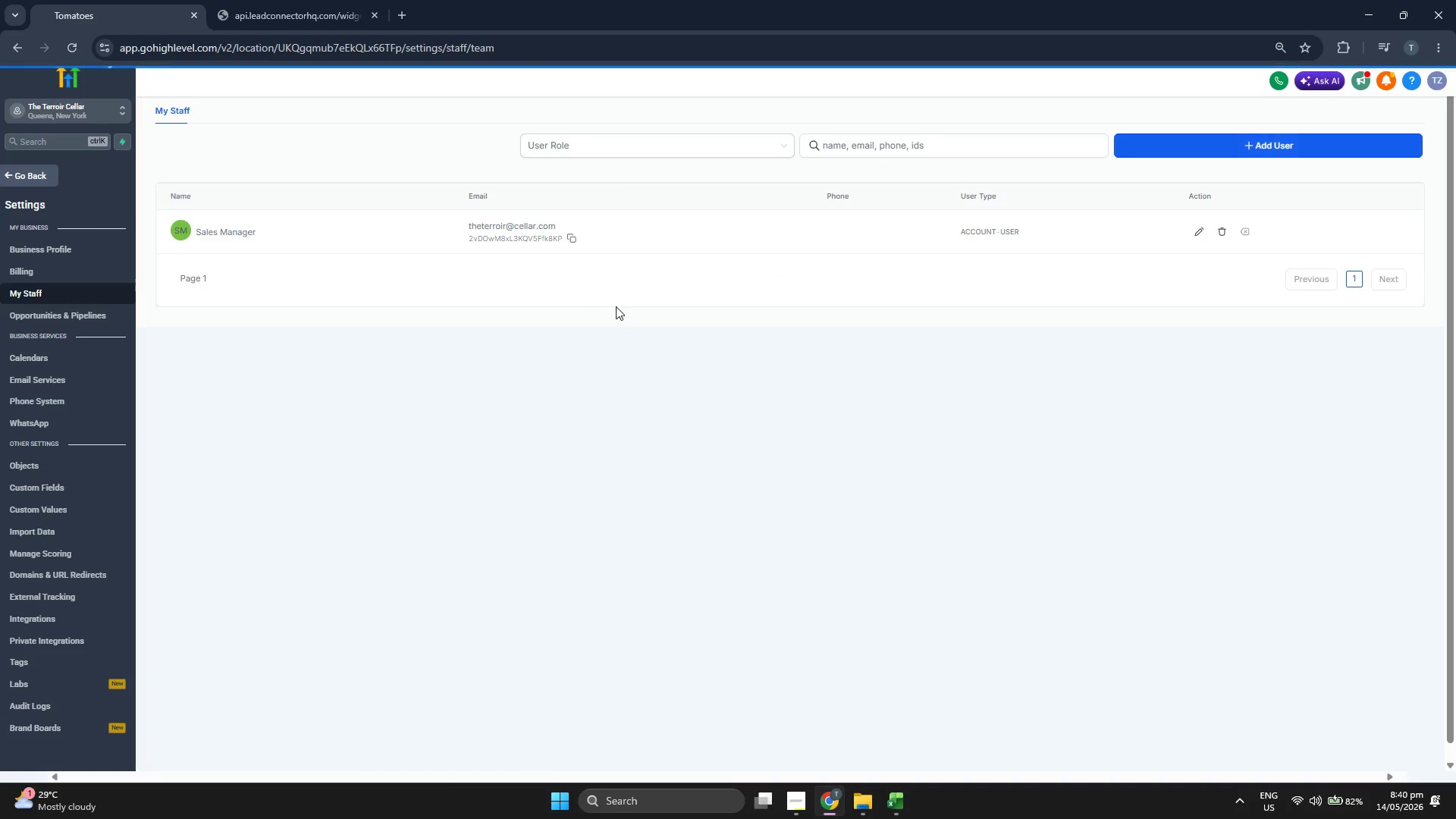 
wait(5.62)
 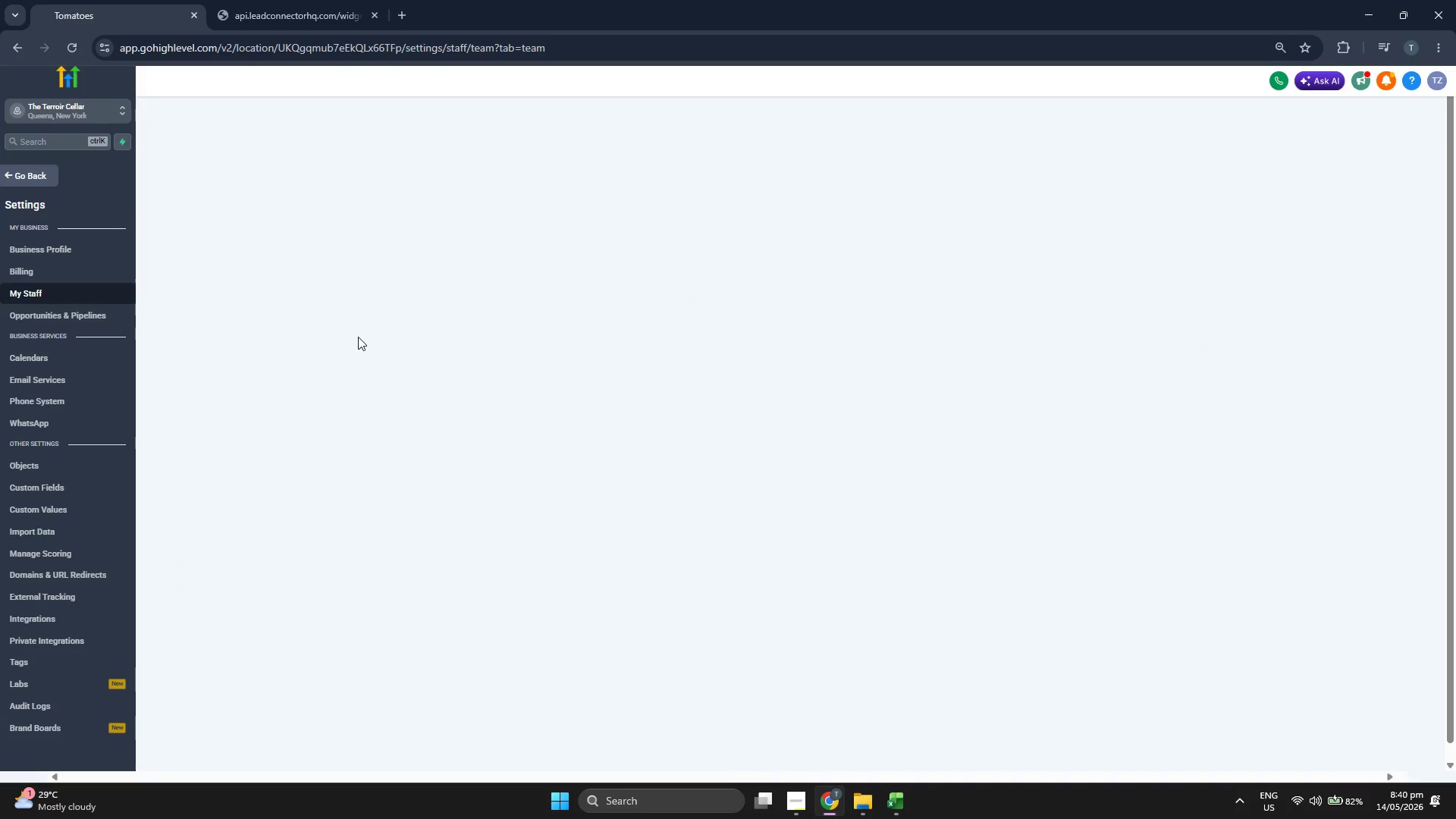 
left_click([1203, 231])
 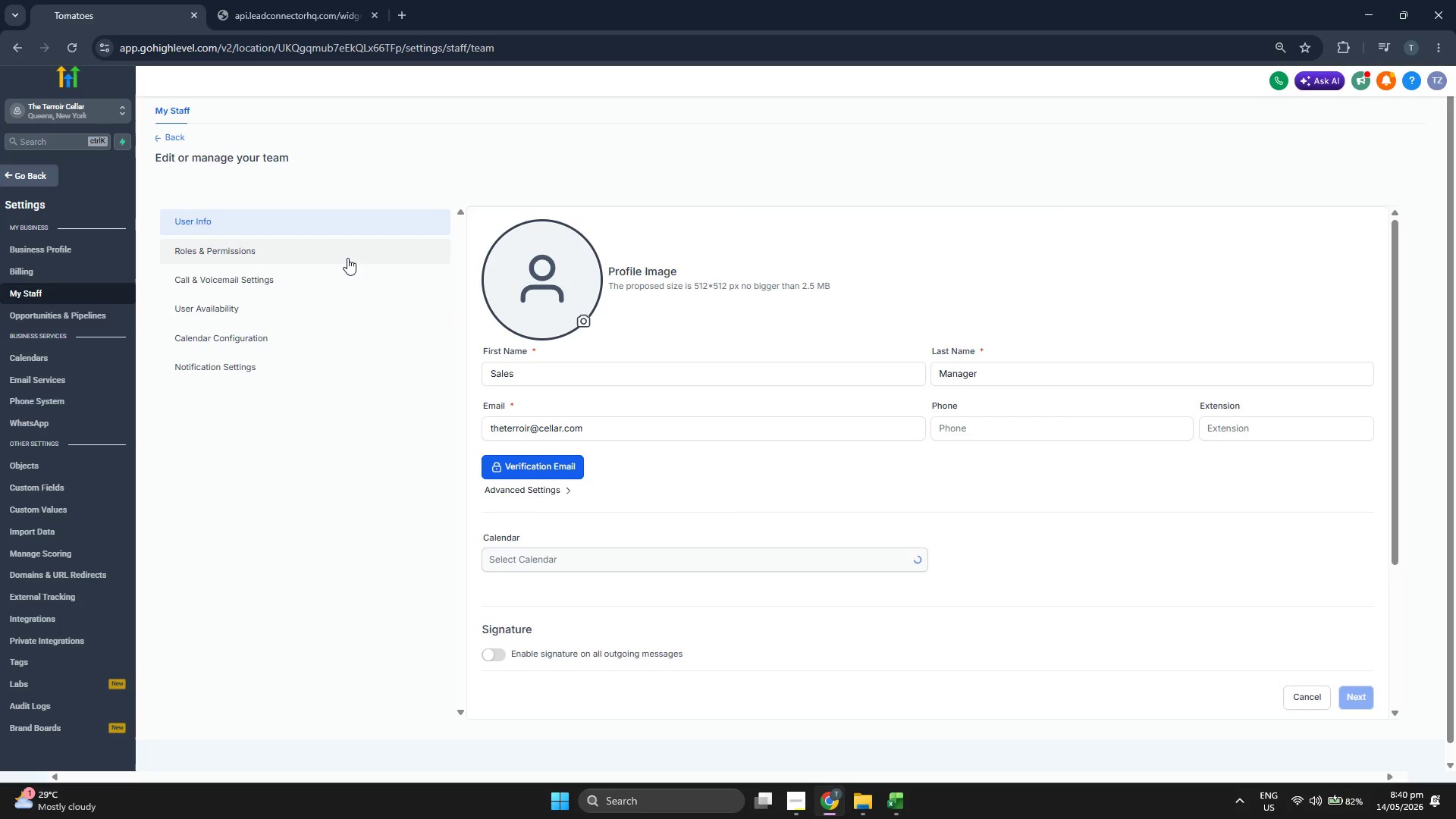 
left_click([348, 258])
 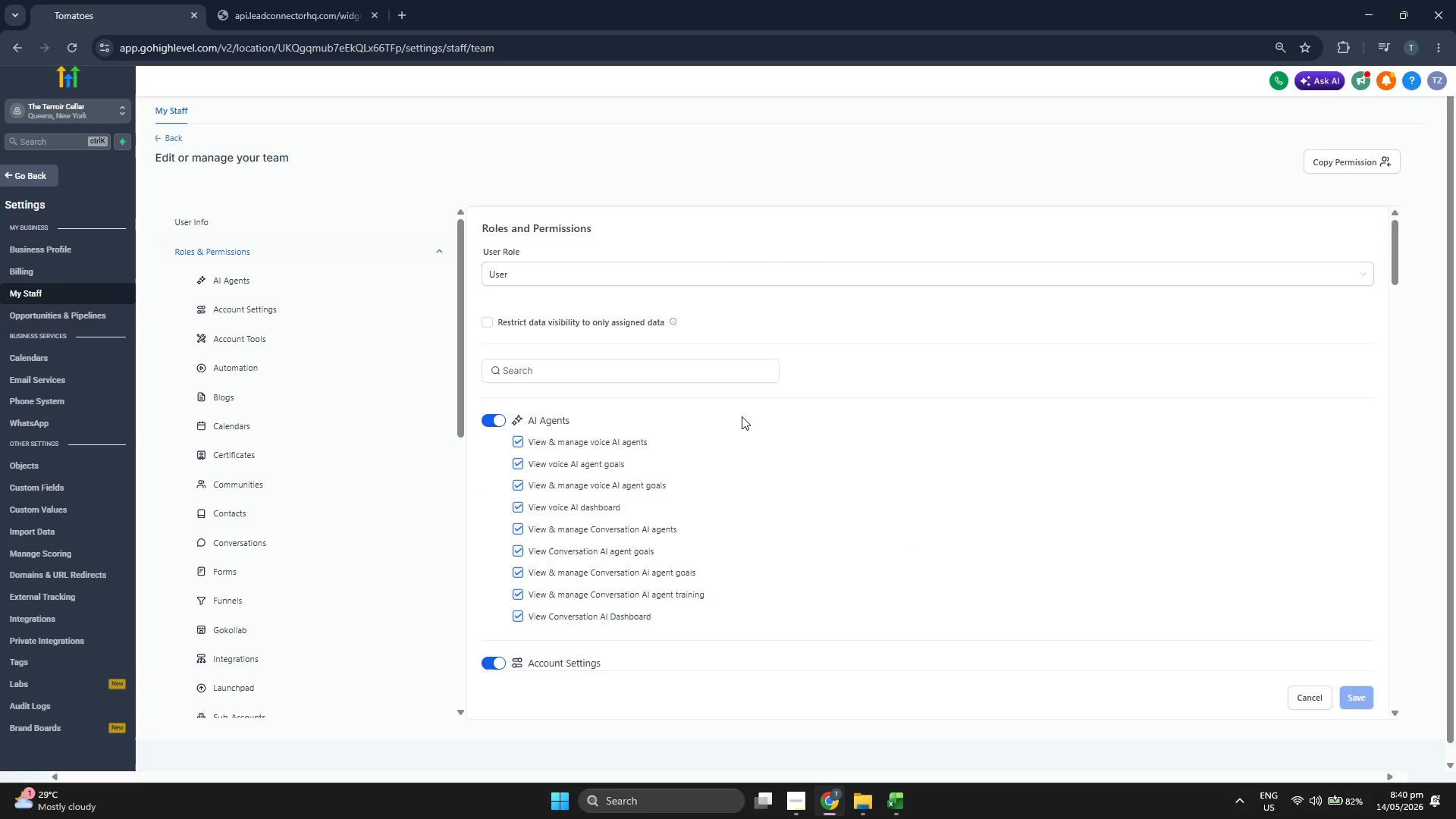 
scroll: coordinate [861, 497], scroll_direction: down, amount: 6.0
 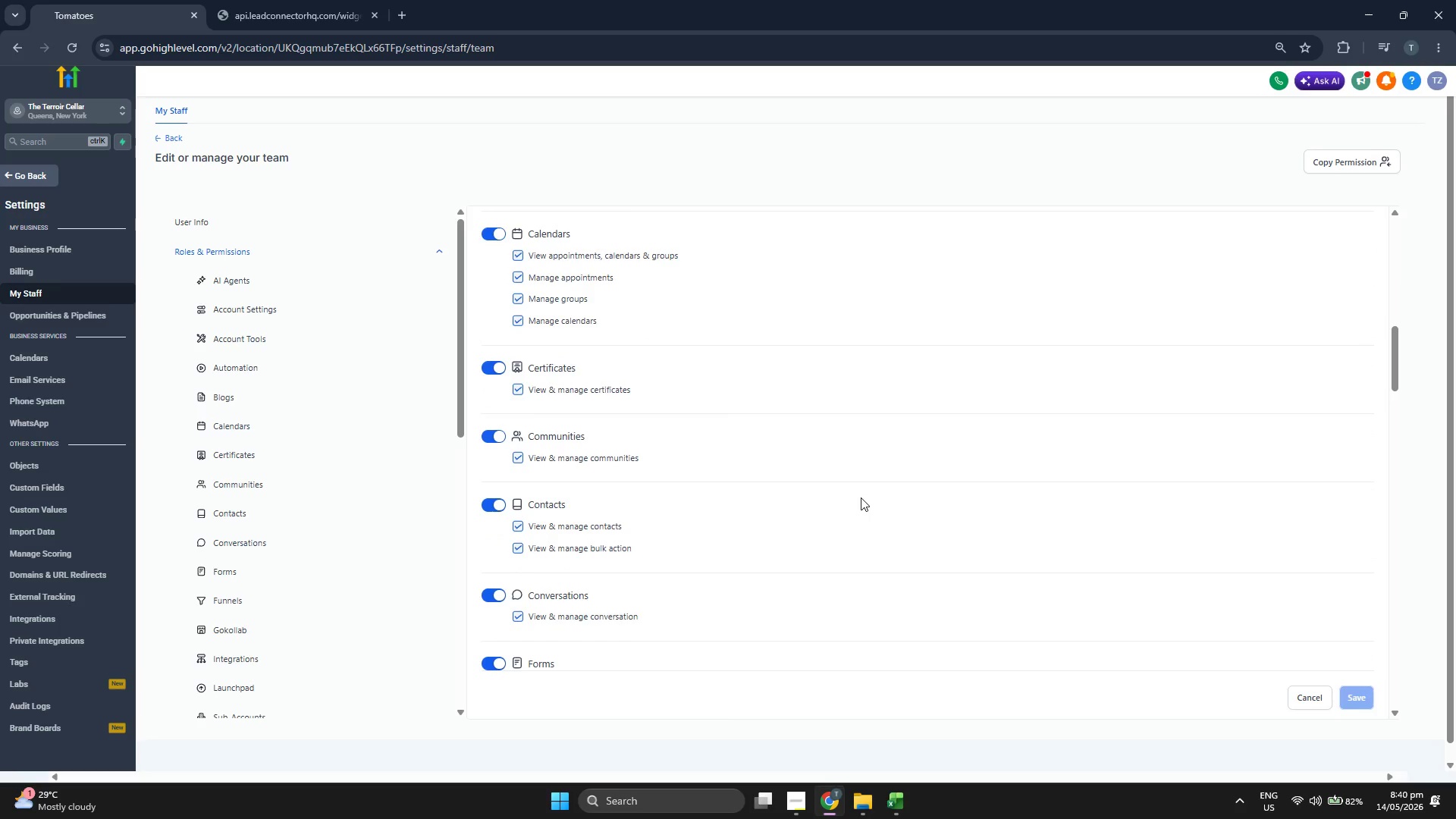 
scroll: coordinate [861, 497], scroll_direction: down, amount: 6.0
 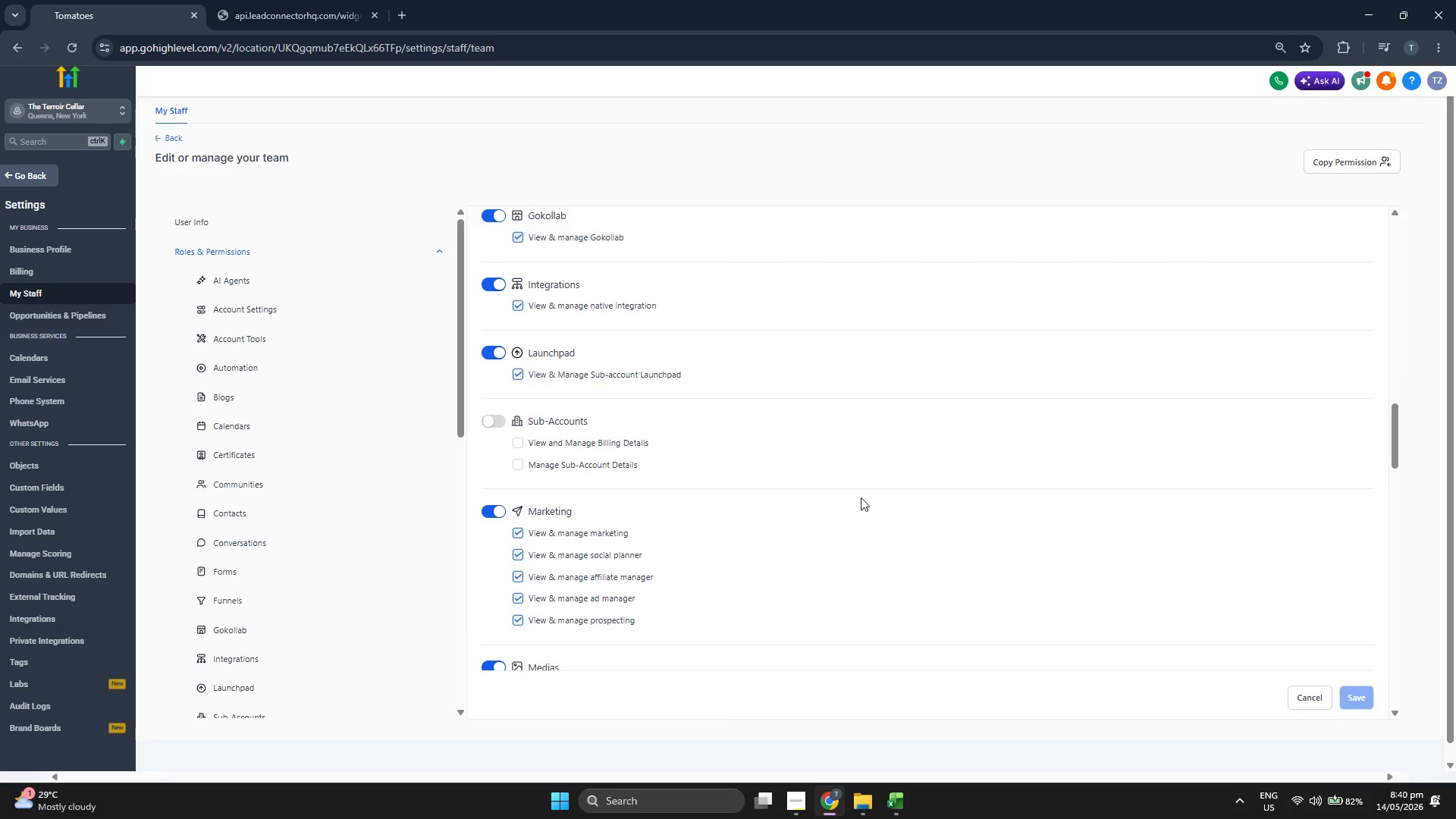 
scroll: coordinate [861, 497], scroll_direction: down, amount: 4.0
 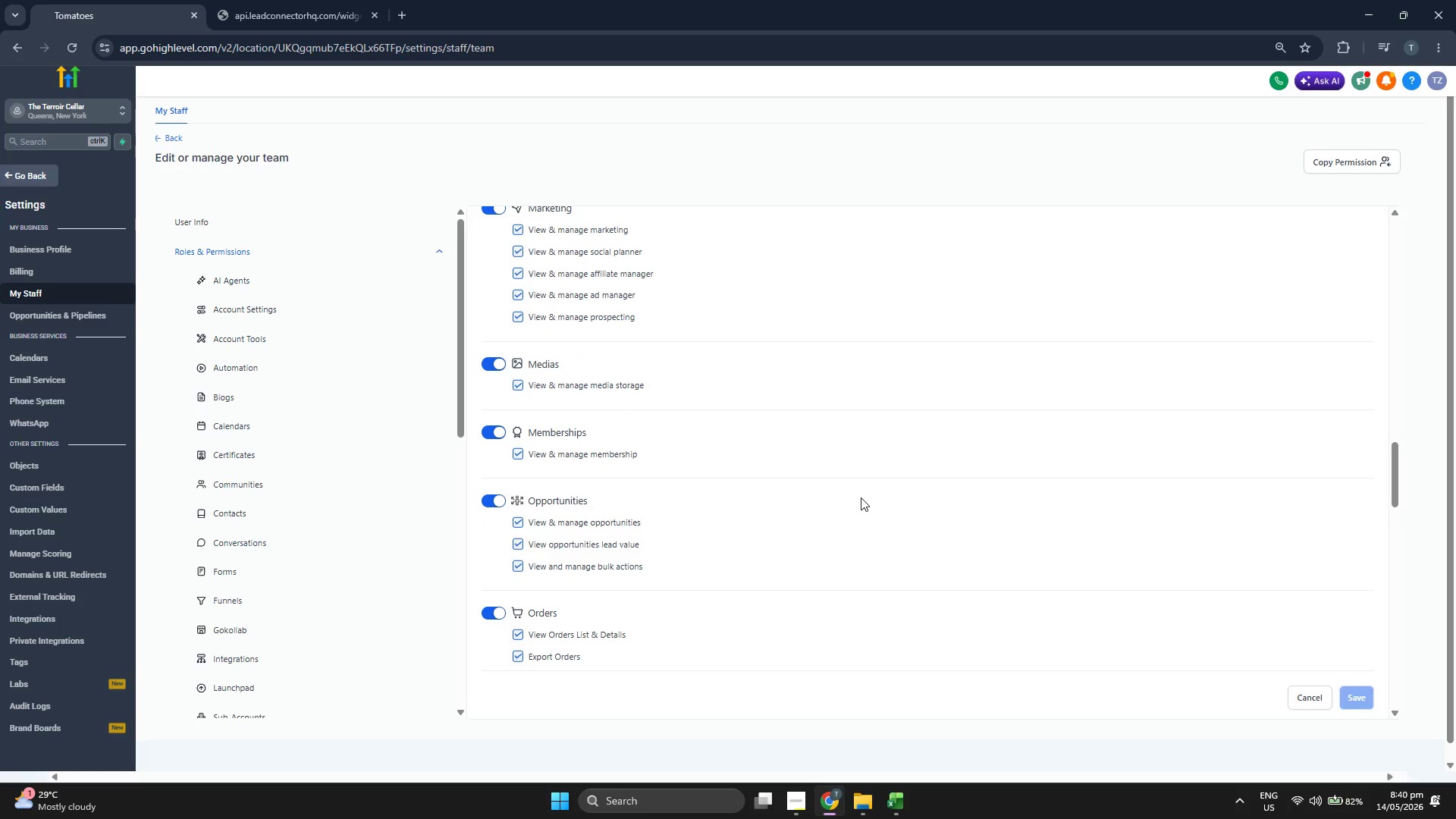 
scroll: coordinate [861, 497], scroll_direction: none, amount: 0.0
 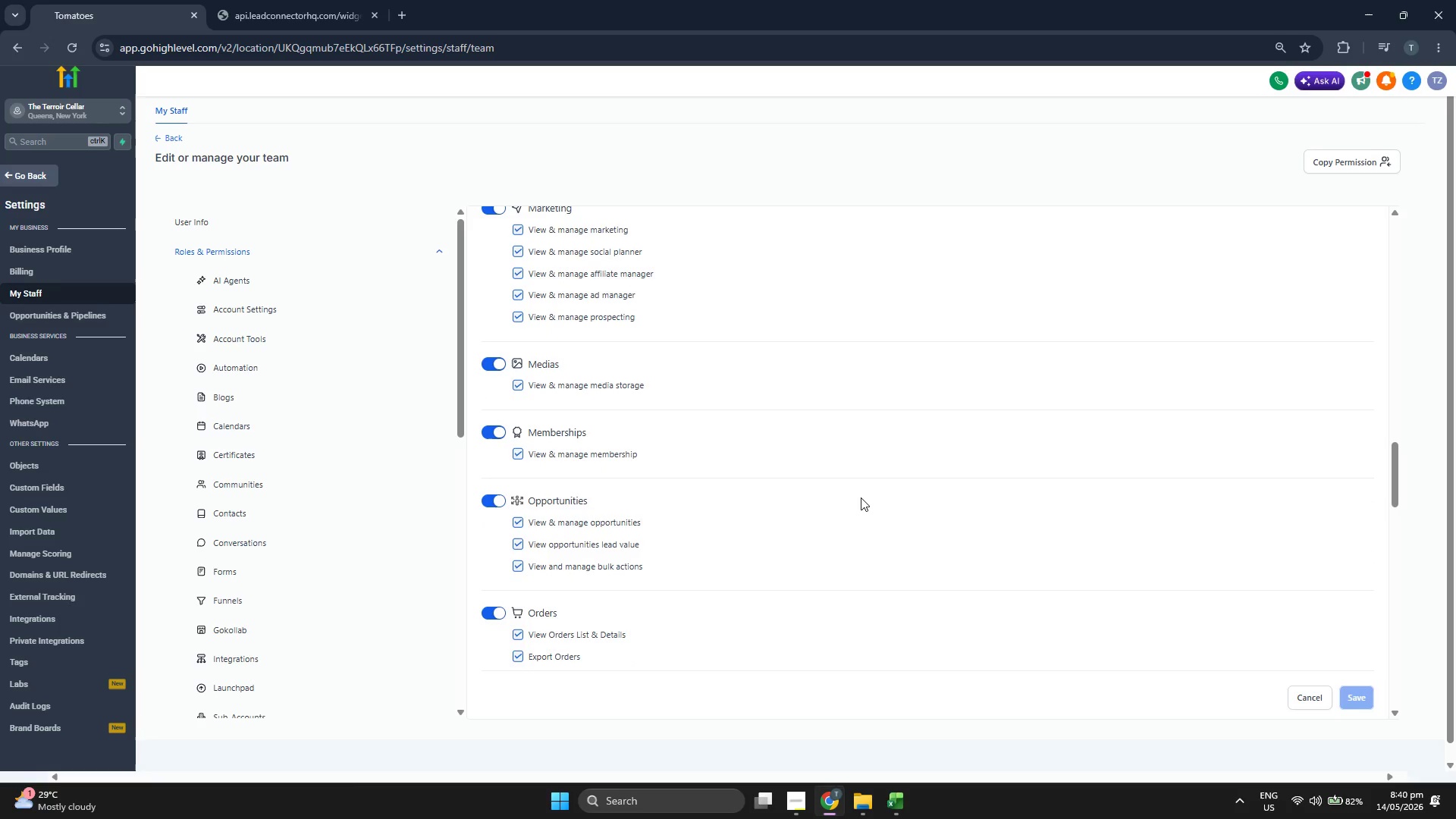 
scroll: coordinate [861, 497], scroll_direction: down, amount: 5.0
 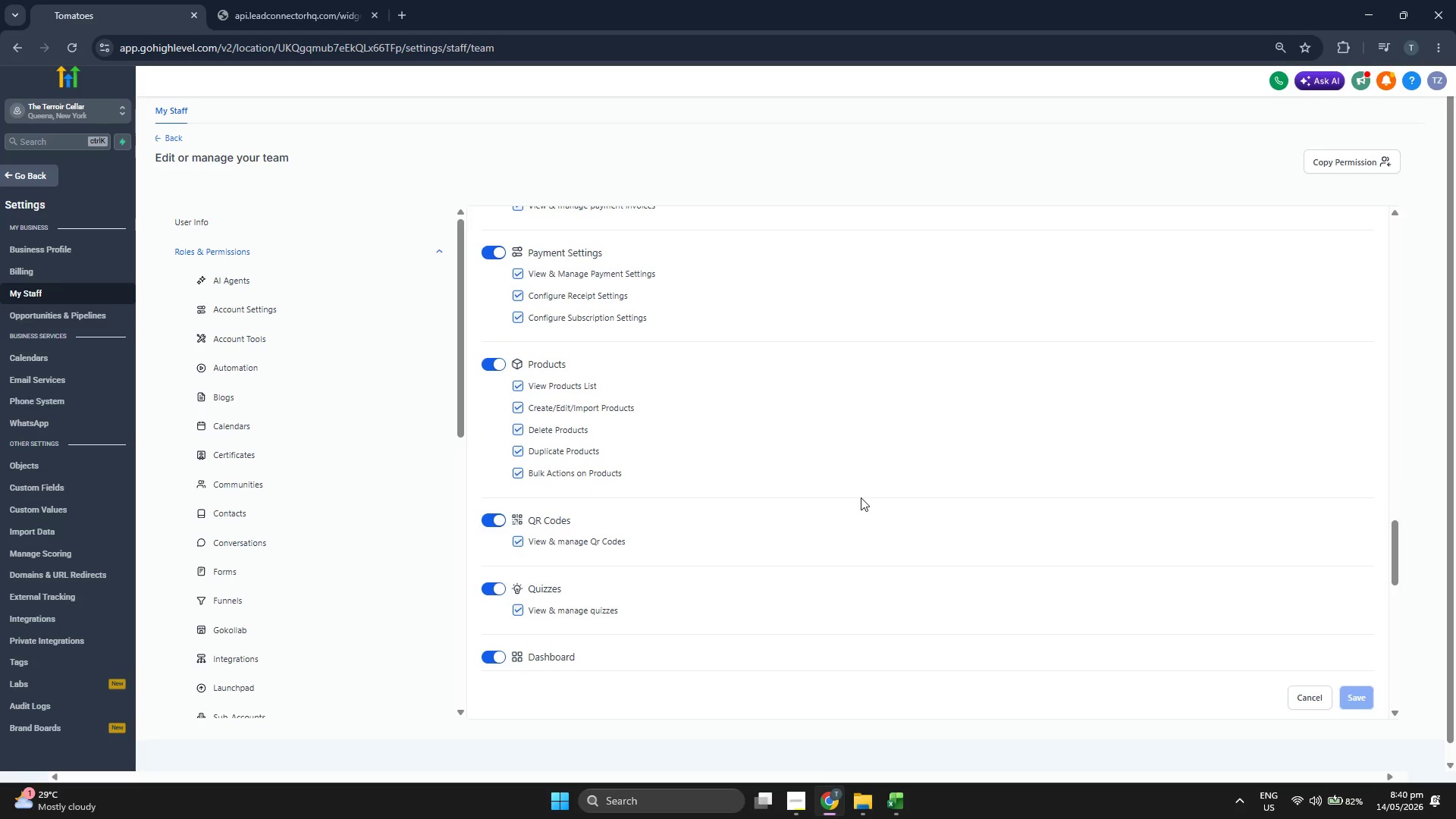 
scroll: coordinate [861, 497], scroll_direction: down, amount: 1.0
 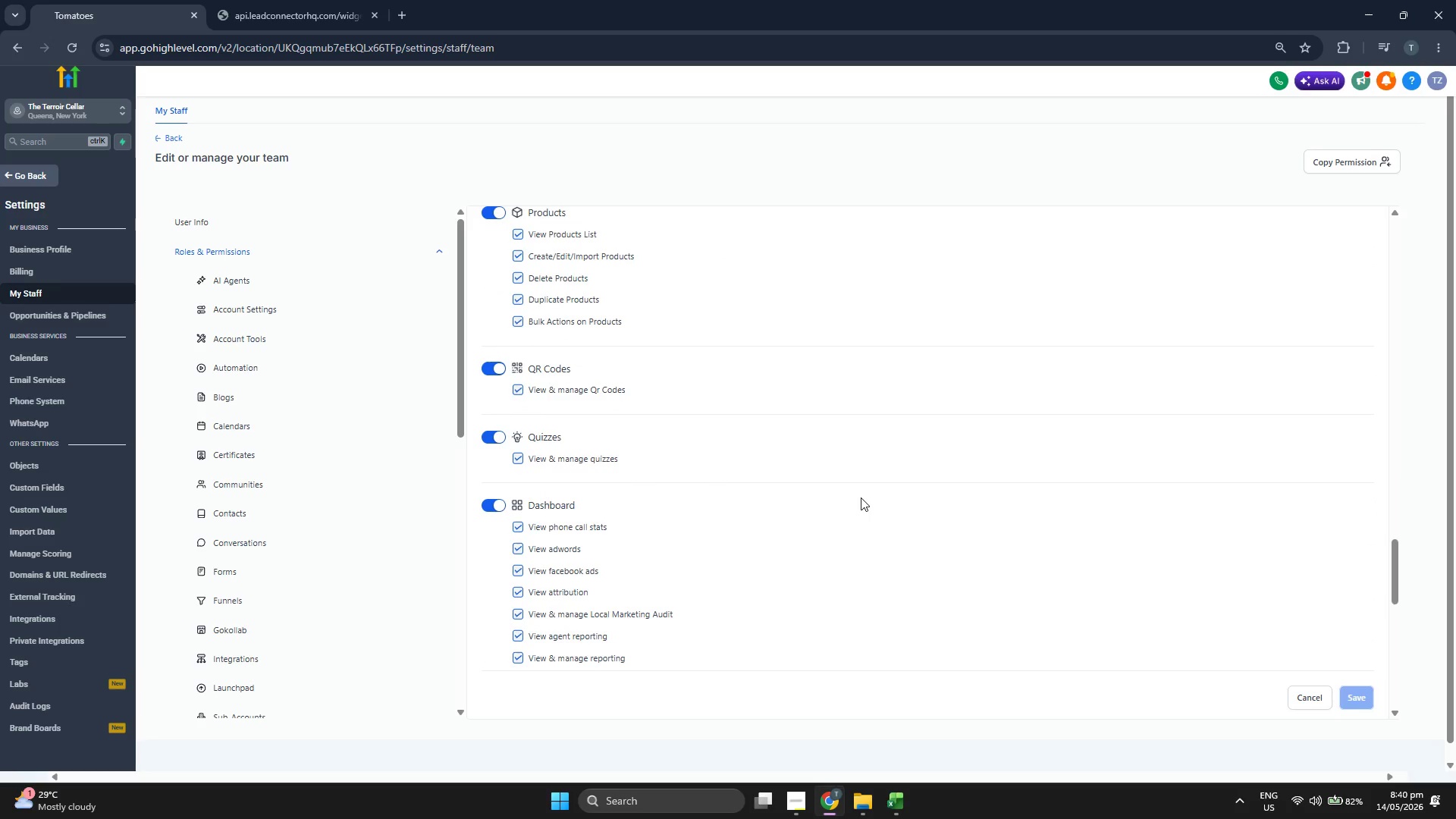 
scroll: coordinate [861, 497], scroll_direction: up, amount: 6.0
 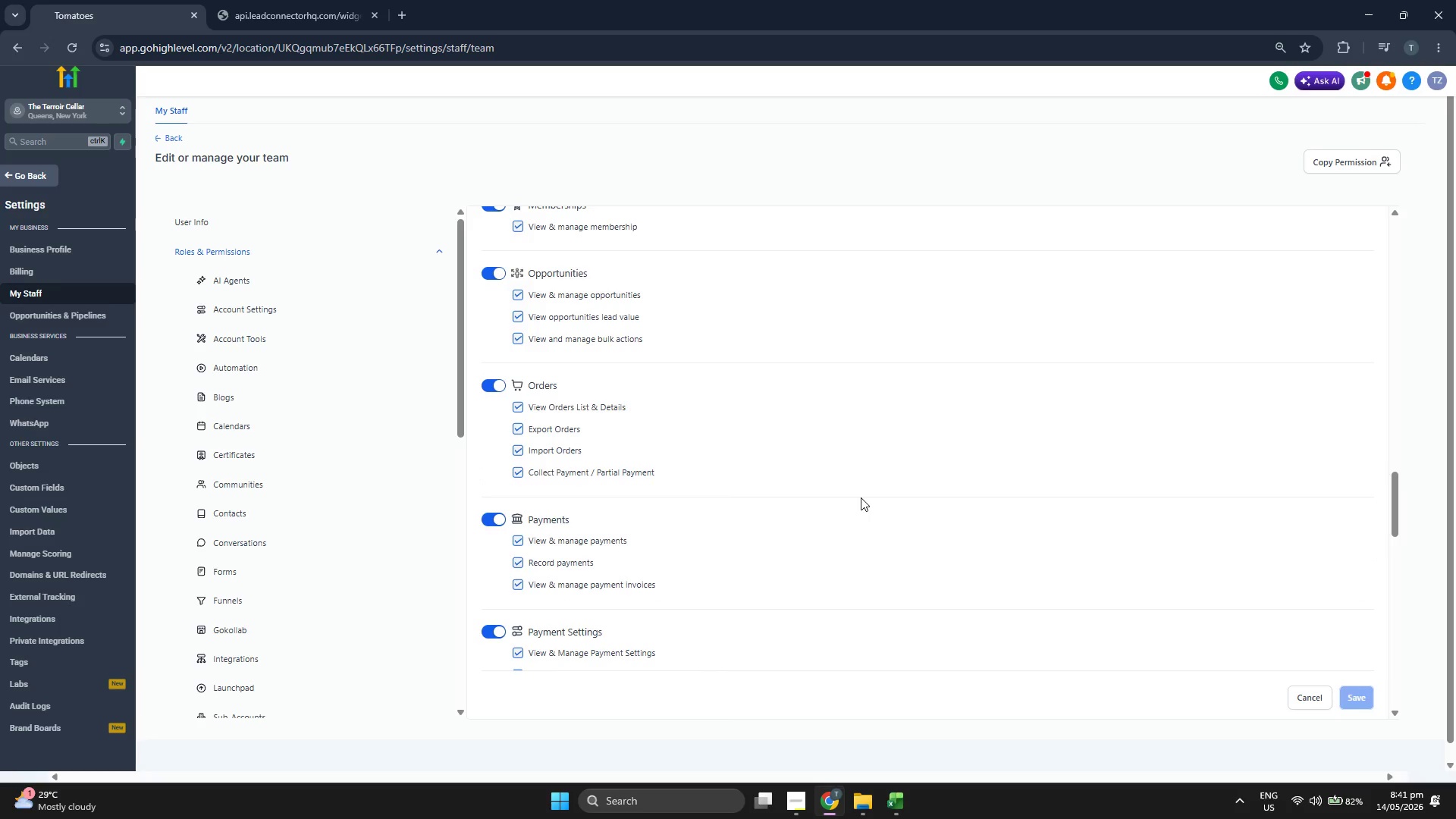 
scroll: coordinate [861, 497], scroll_direction: down, amount: 1.0
 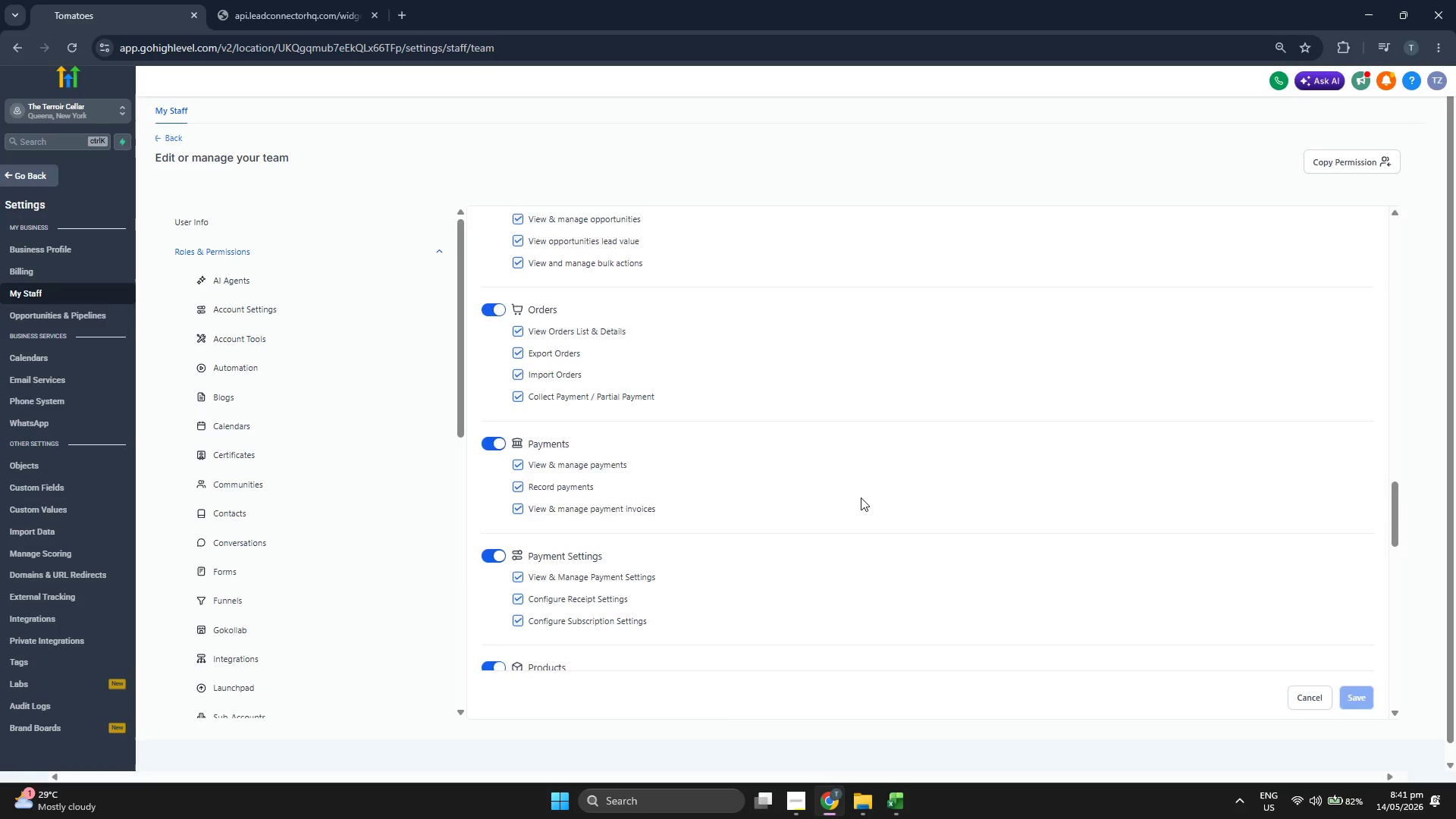 
scroll: coordinate [861, 497], scroll_direction: up, amount: 2.0
 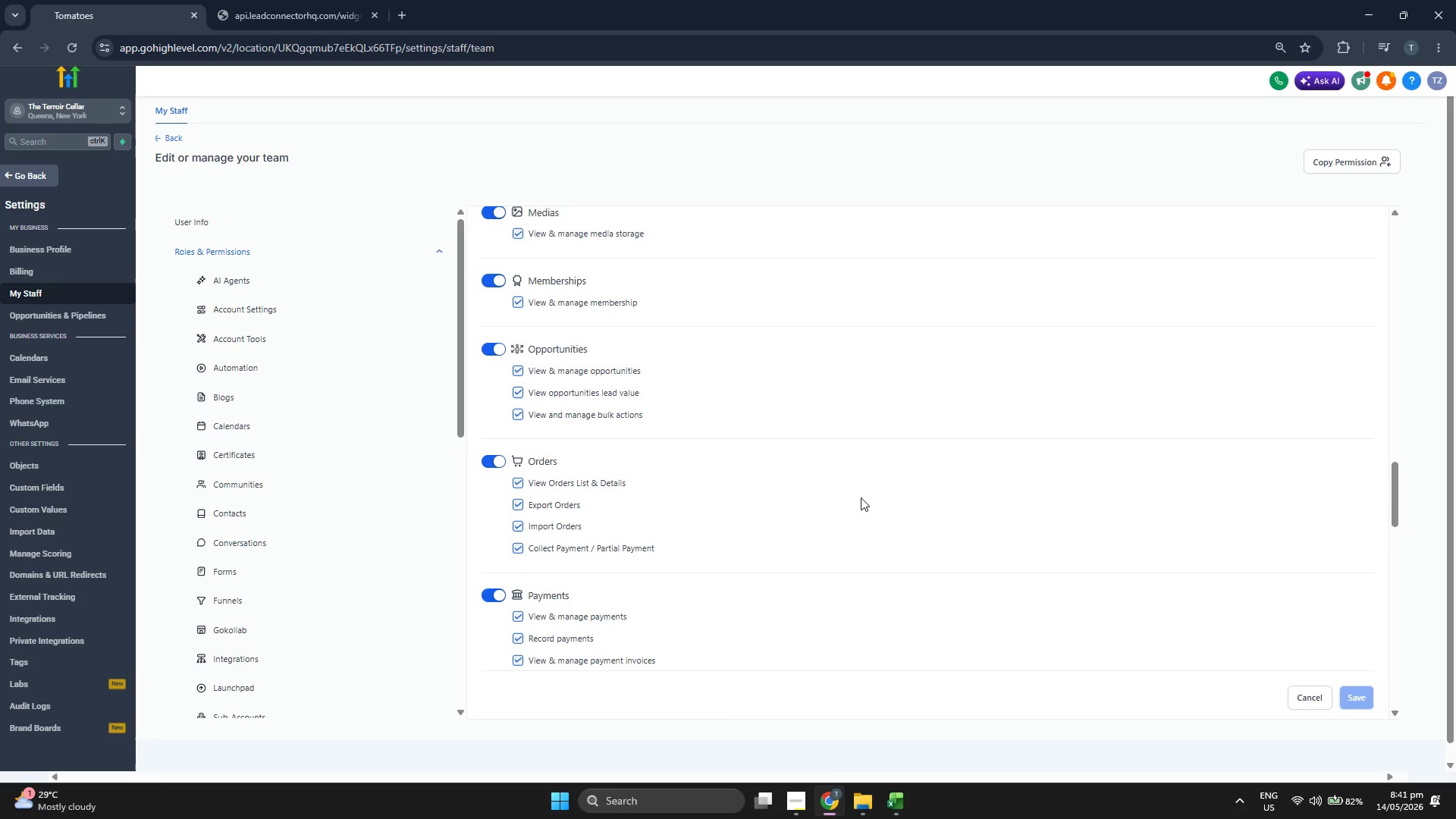 
scroll: coordinate [861, 497], scroll_direction: down, amount: 8.0
 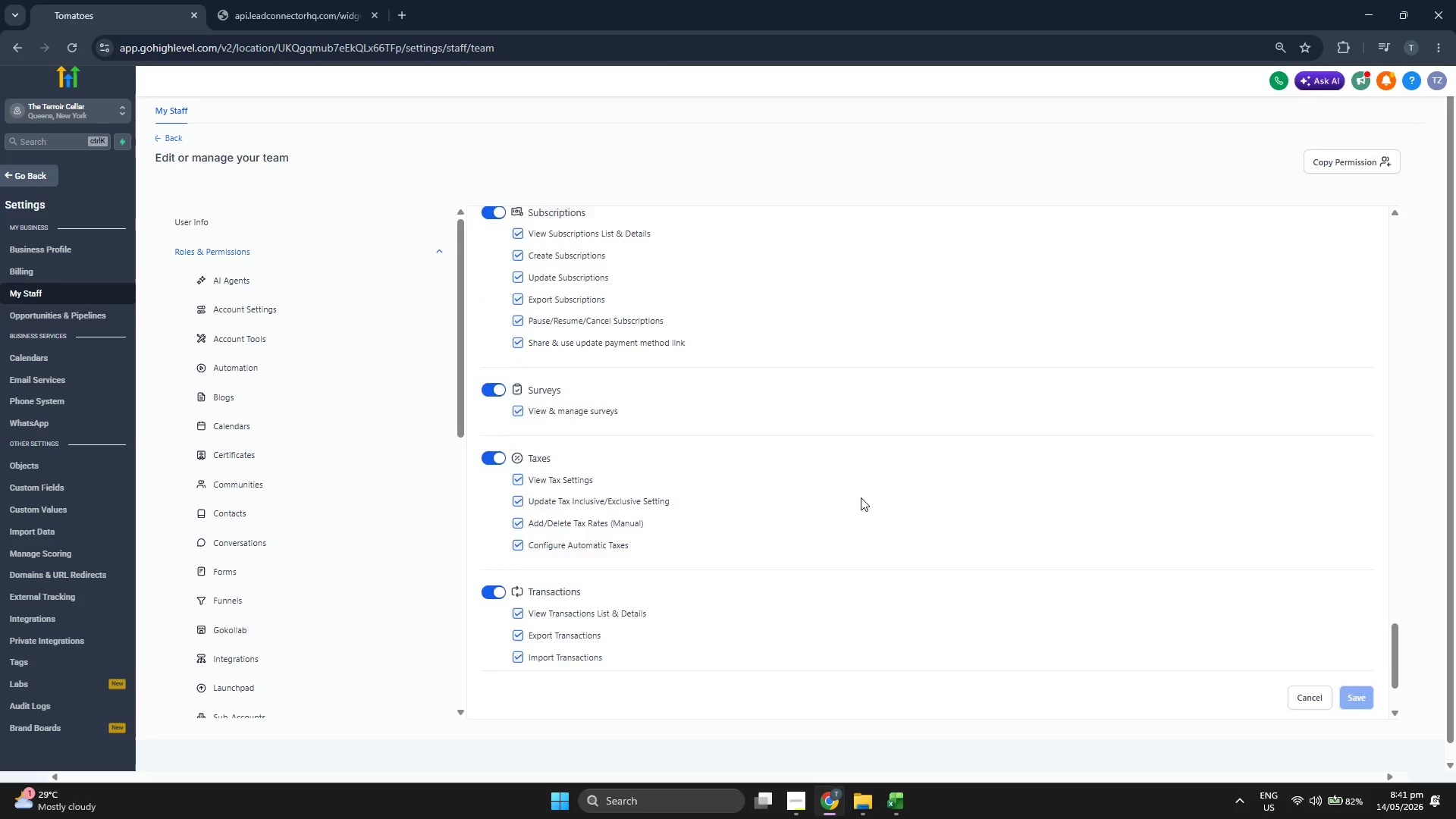 
scroll: coordinate [861, 497], scroll_direction: none, amount: 0.0
 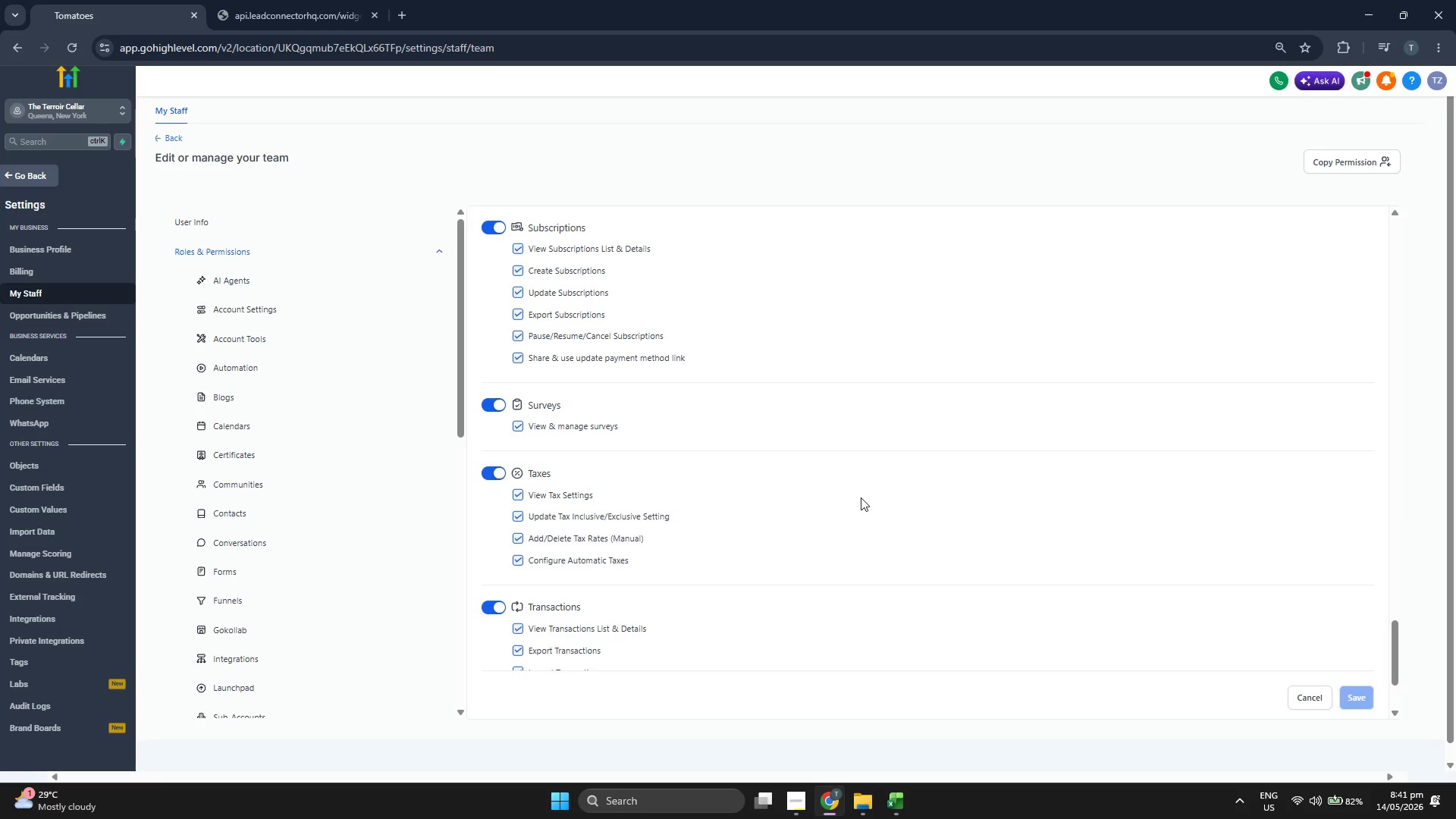 
scroll: coordinate [861, 497], scroll_direction: up, amount: 6.0
 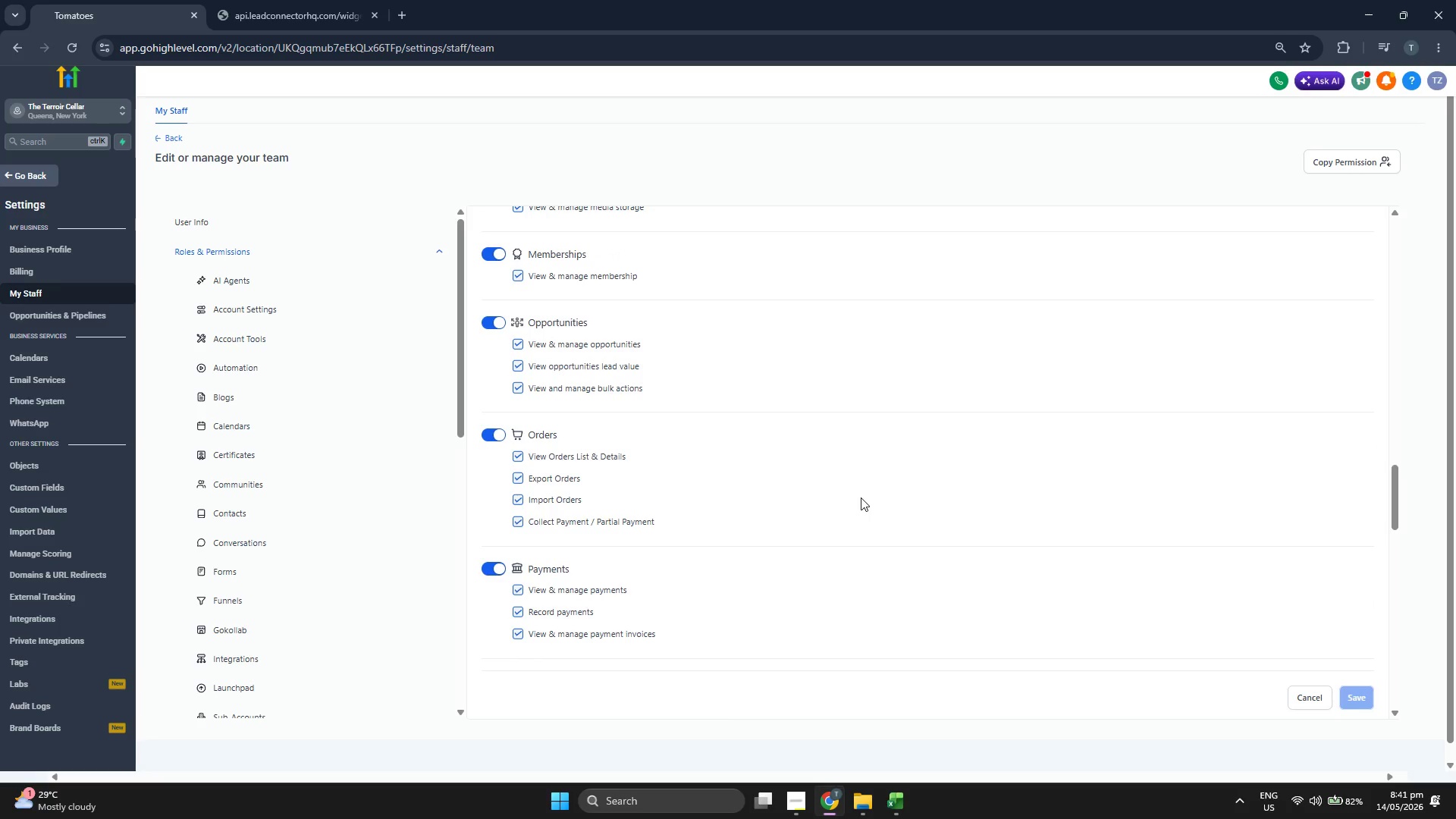 
scroll: coordinate [861, 497], scroll_direction: up, amount: 6.0
 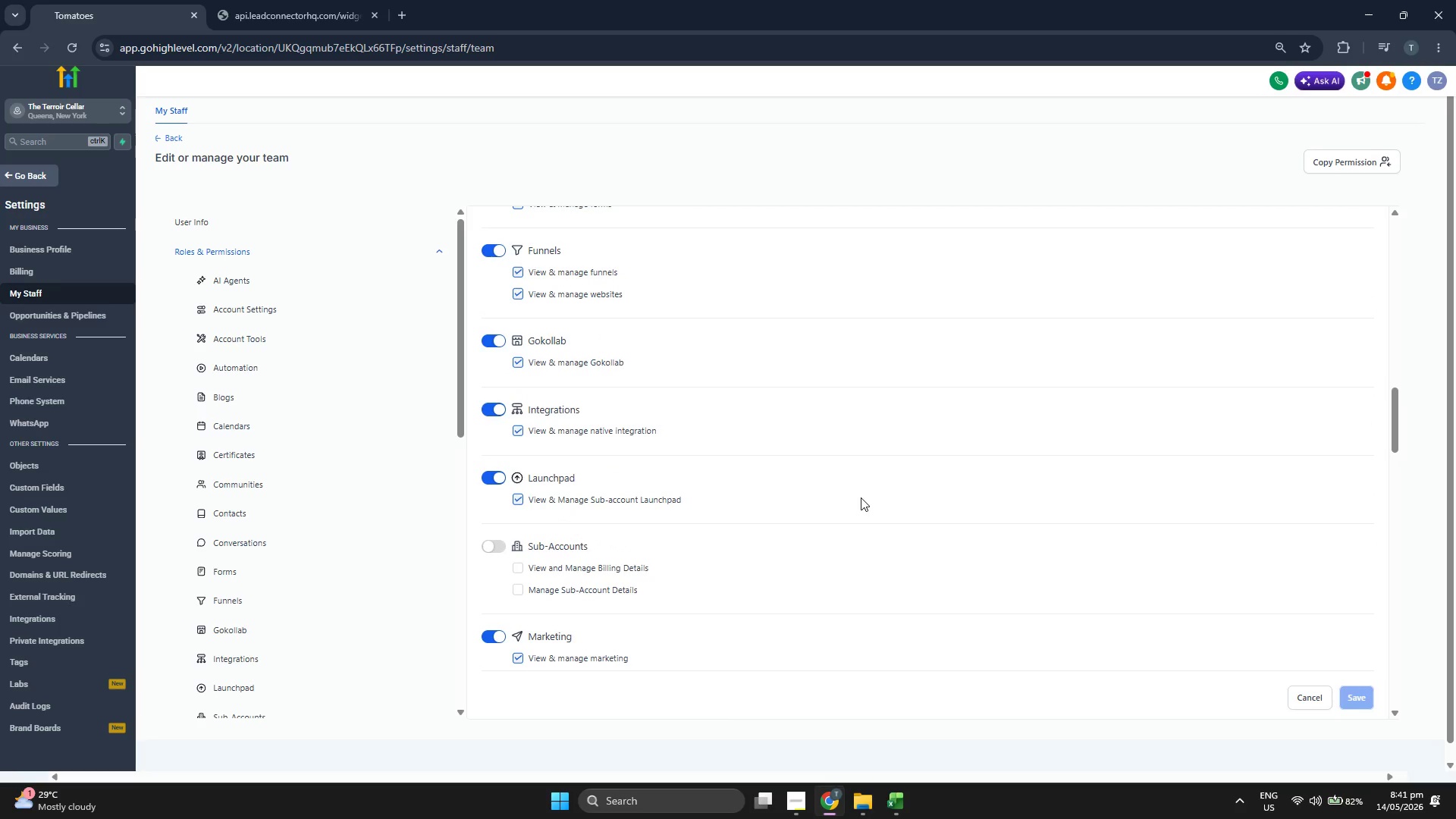 
scroll: coordinate [861, 497], scroll_direction: up, amount: 5.0
 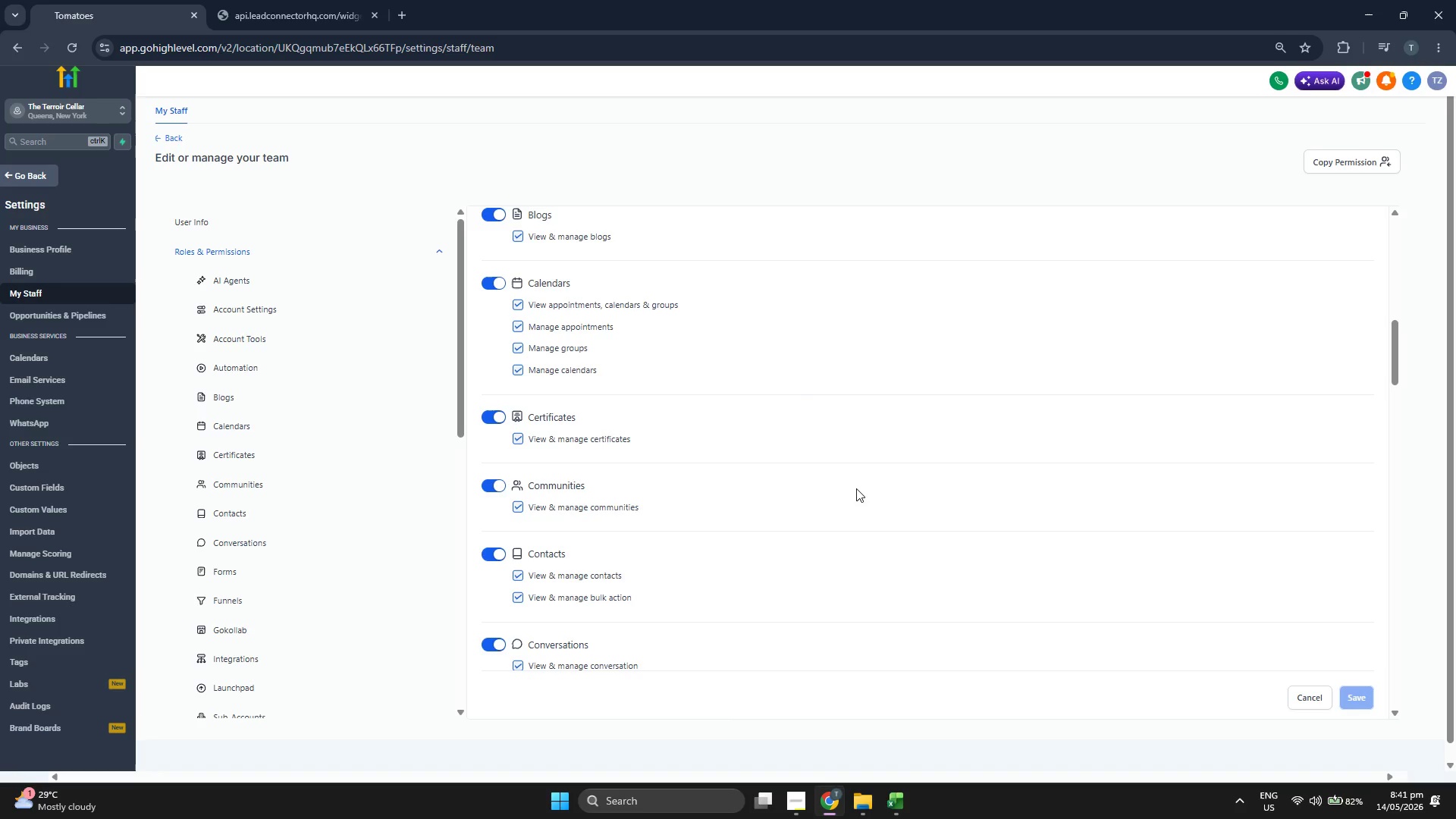 
scroll: coordinate [340, 410], scroll_direction: down, amount: 3.0
 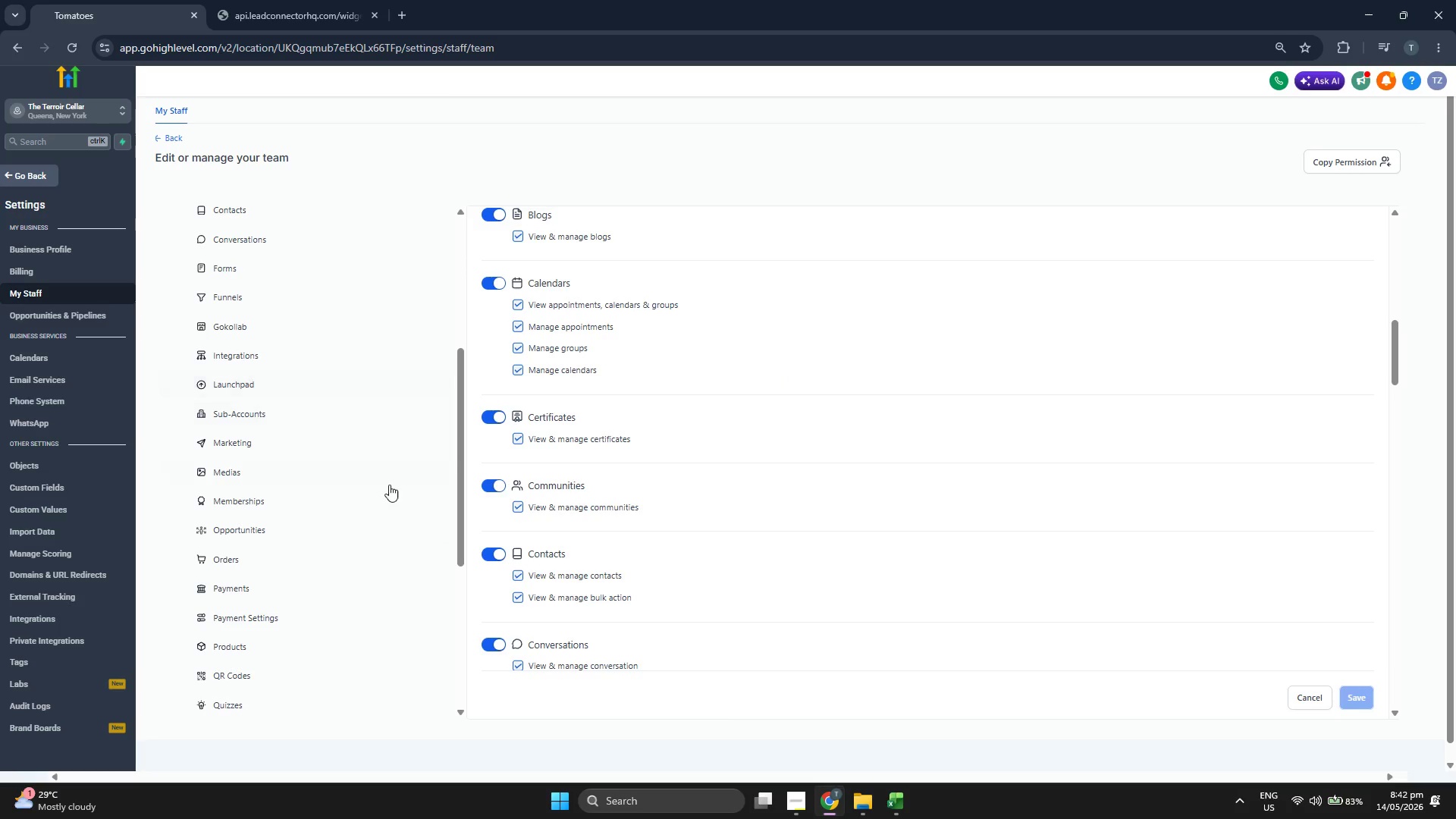 
scroll: coordinate [376, 507], scroll_direction: up, amount: 1.0
 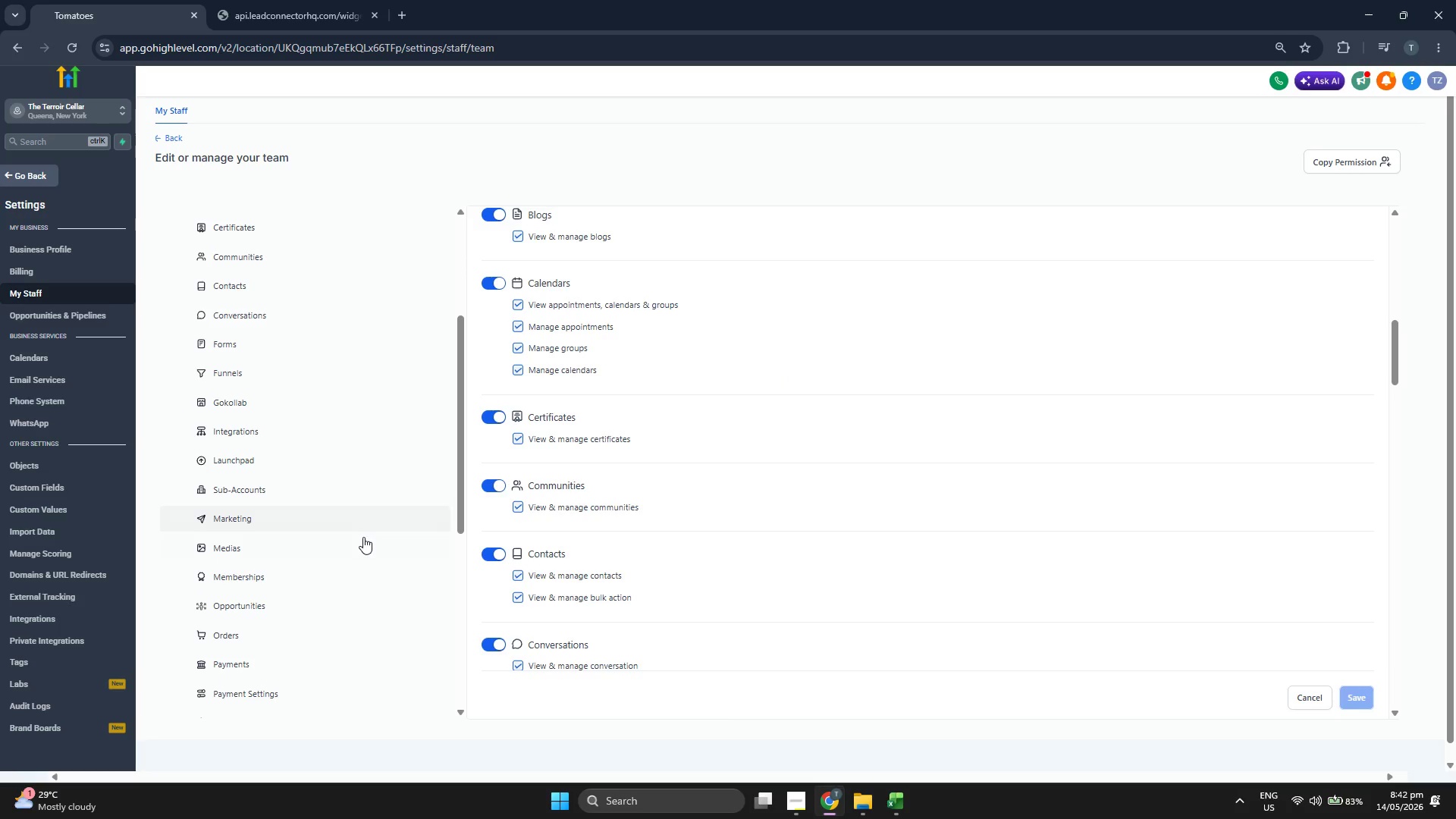 
left_click([361, 527])
 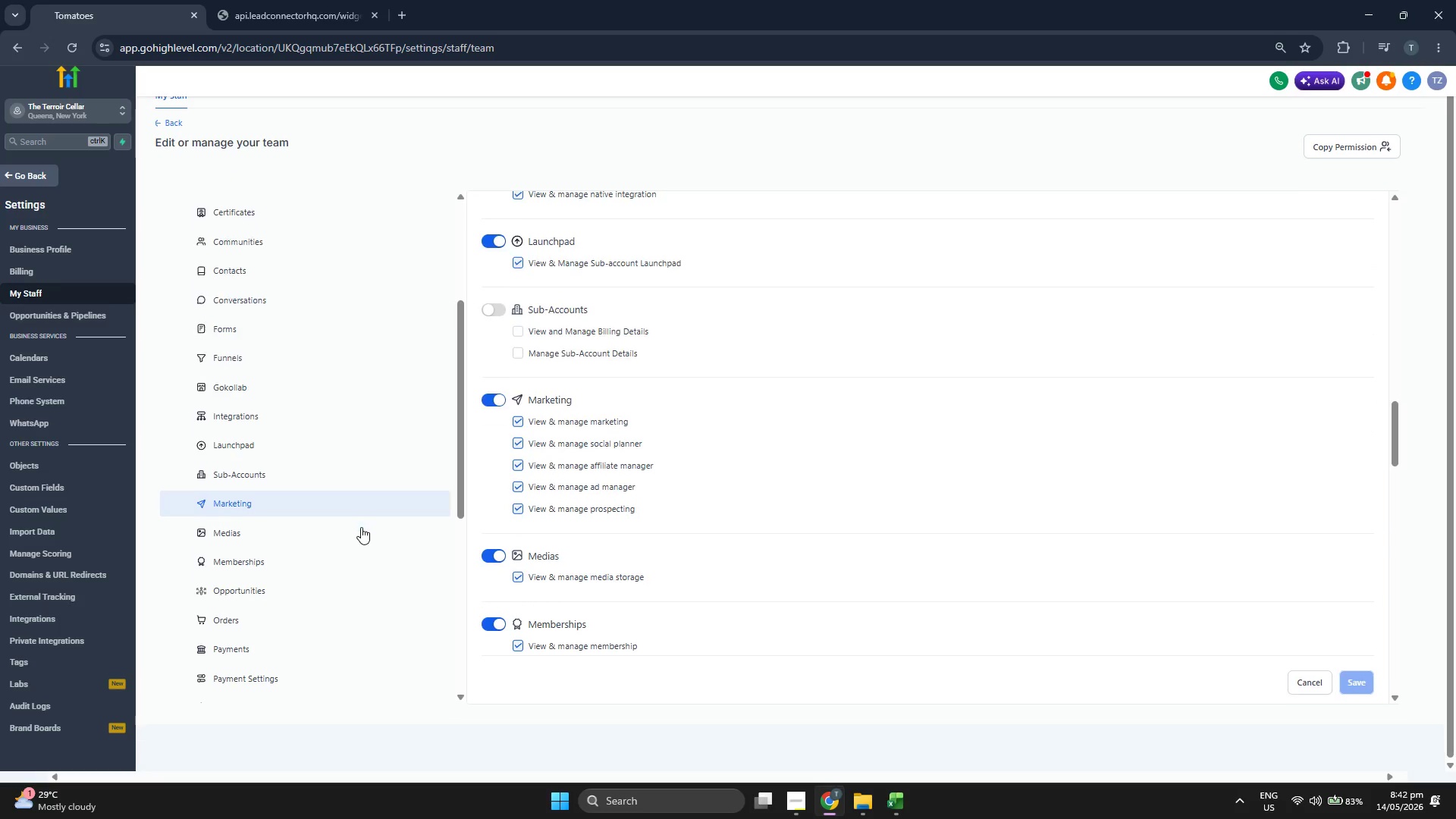 
scroll: coordinate [362, 526], scroll_direction: down, amount: 1.0
 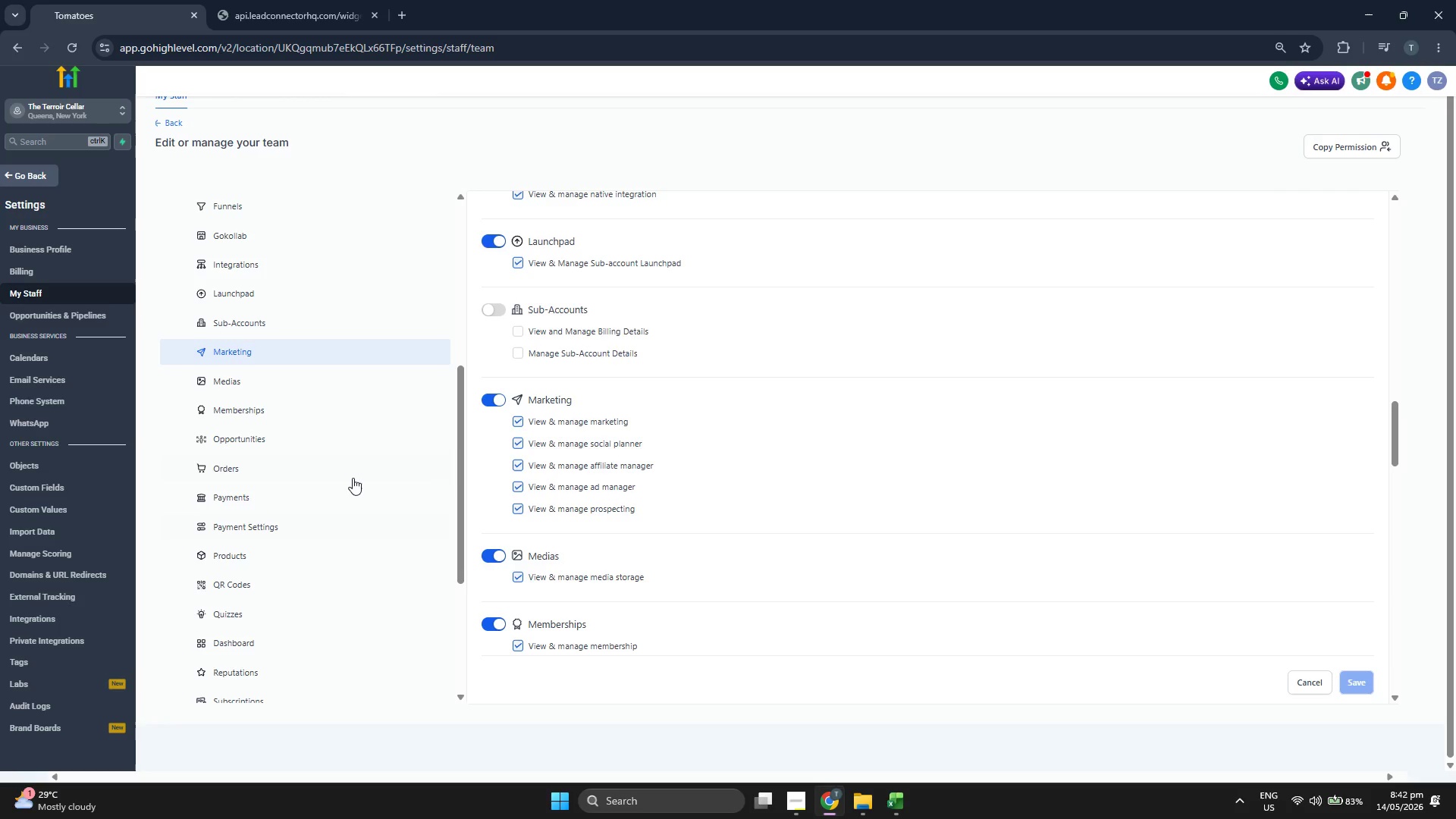 
left_click([353, 478])
 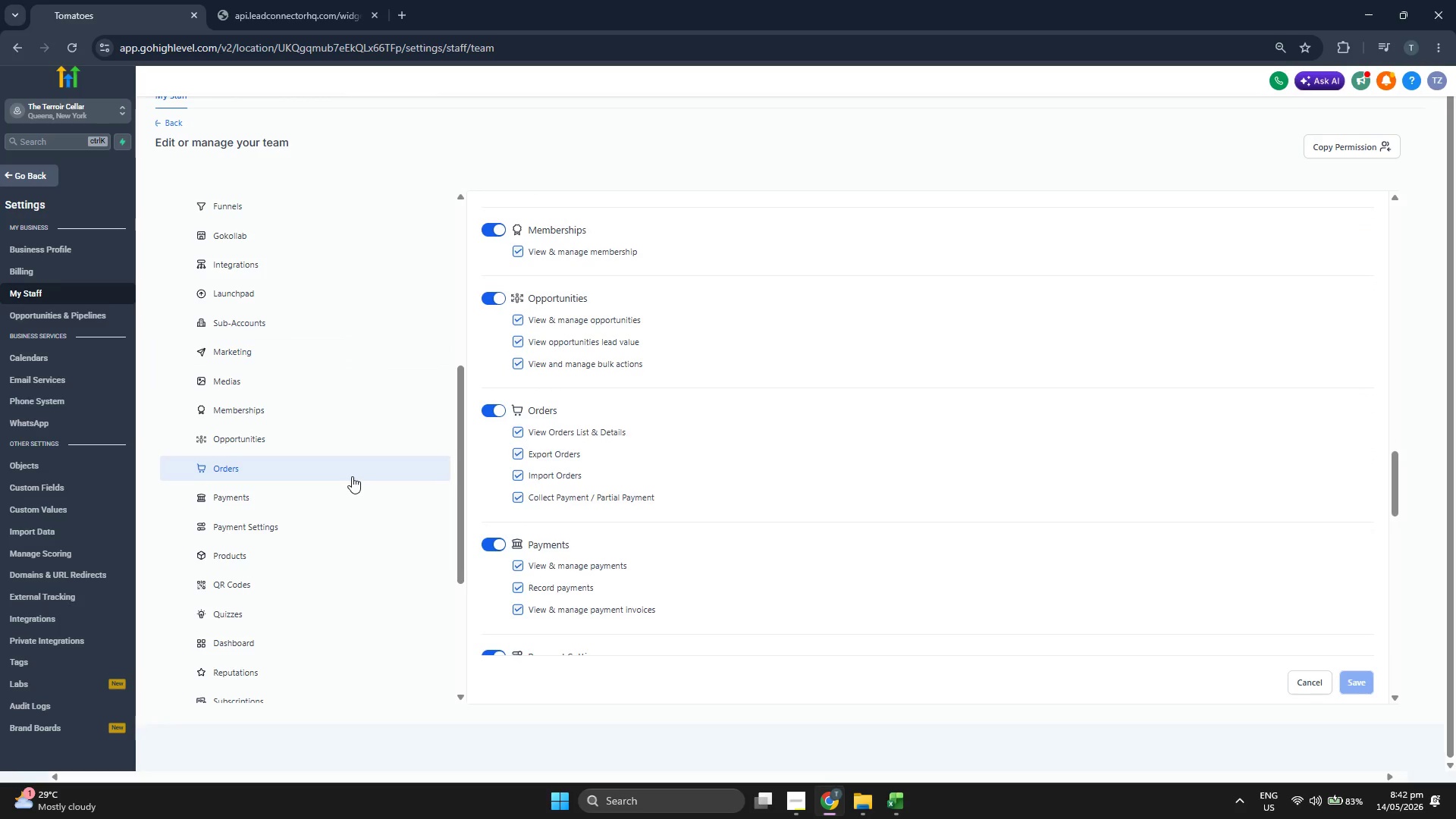 
scroll: coordinate [353, 475], scroll_direction: down, amount: 2.0
 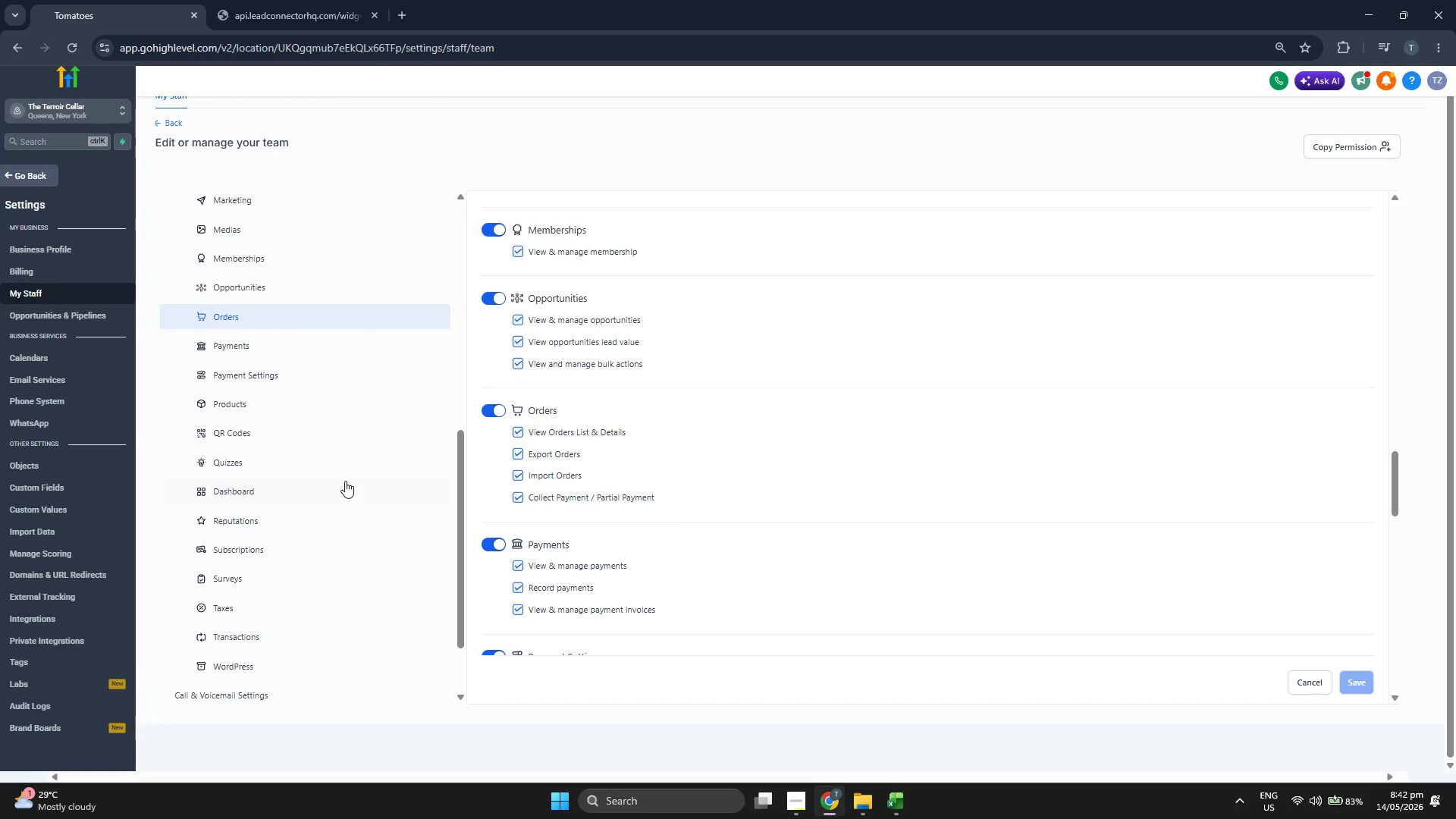 
left_click([344, 481])
 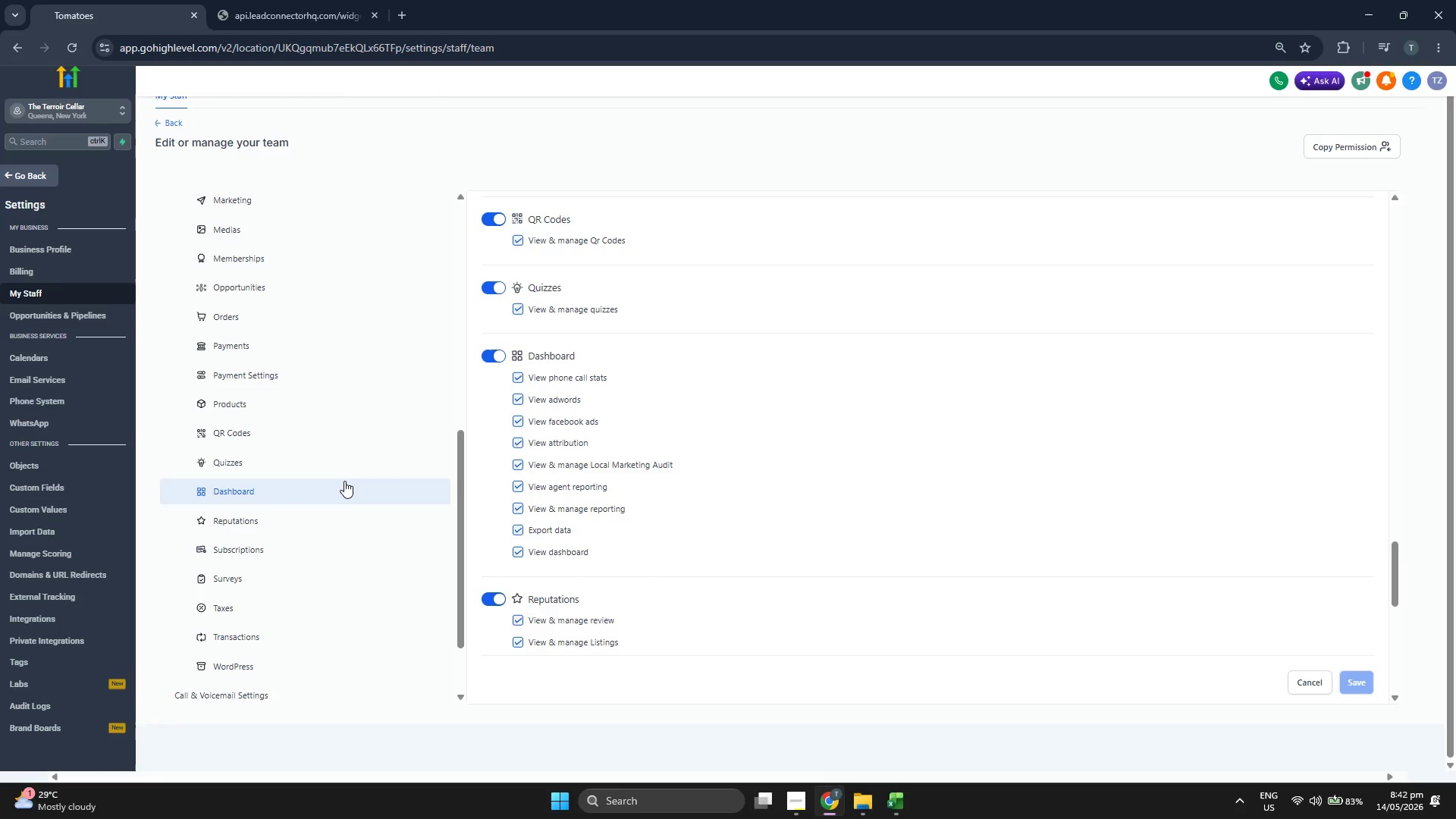 
scroll: coordinate [344, 481], scroll_direction: down, amount: 1.0
 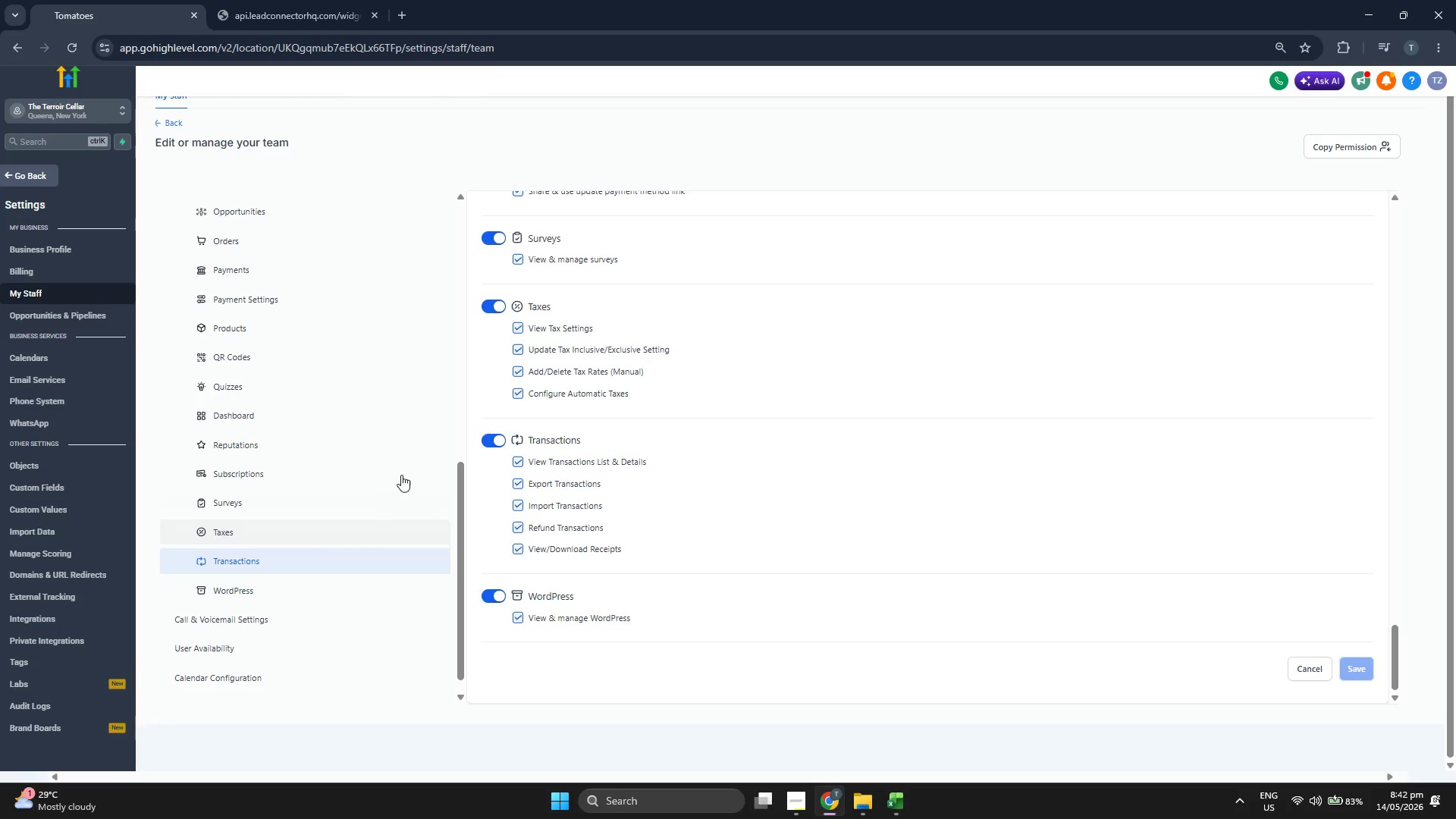 
wait(5.9)
 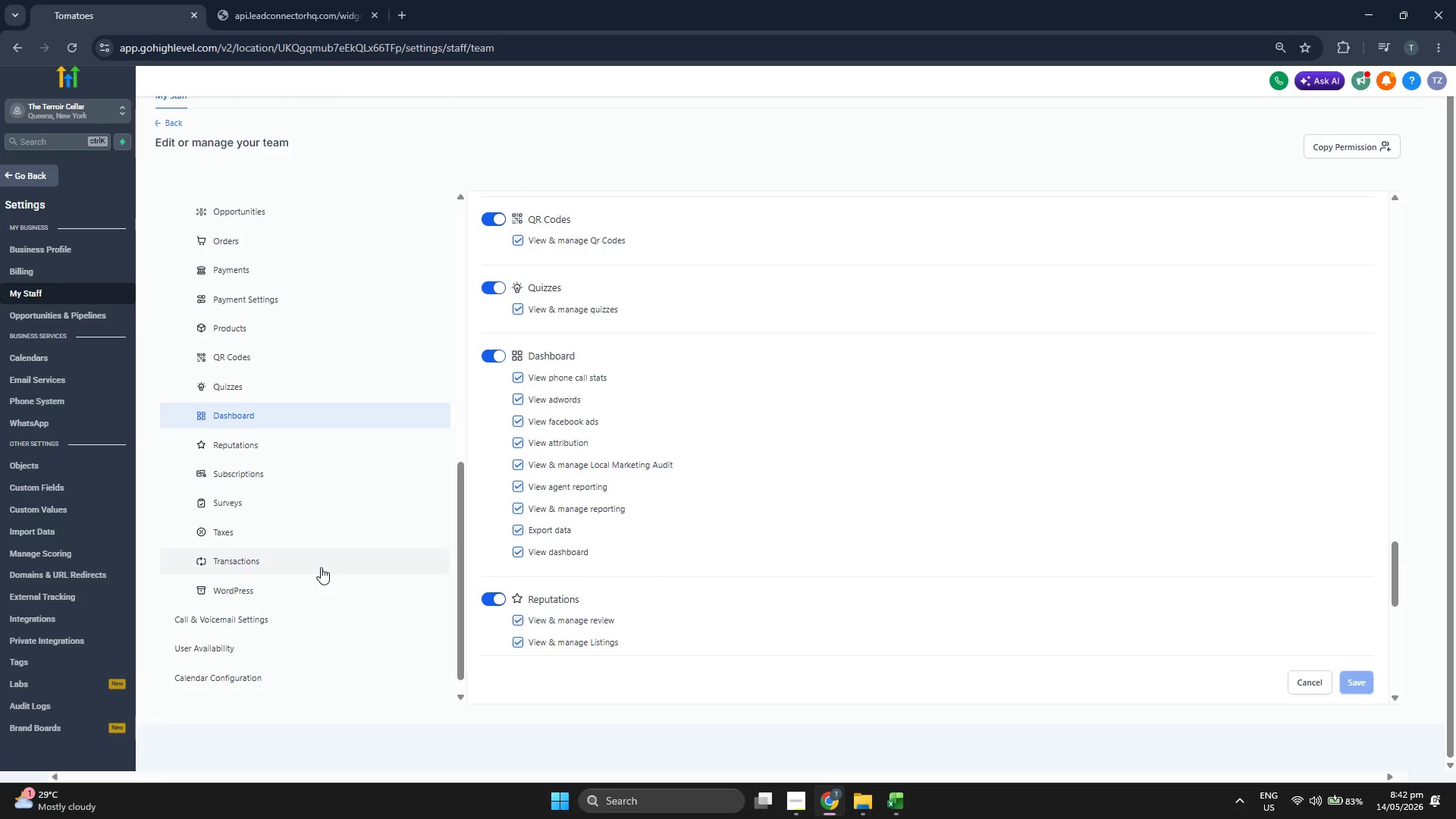 
scroll: coordinate [375, 356], scroll_direction: up, amount: 2.0
 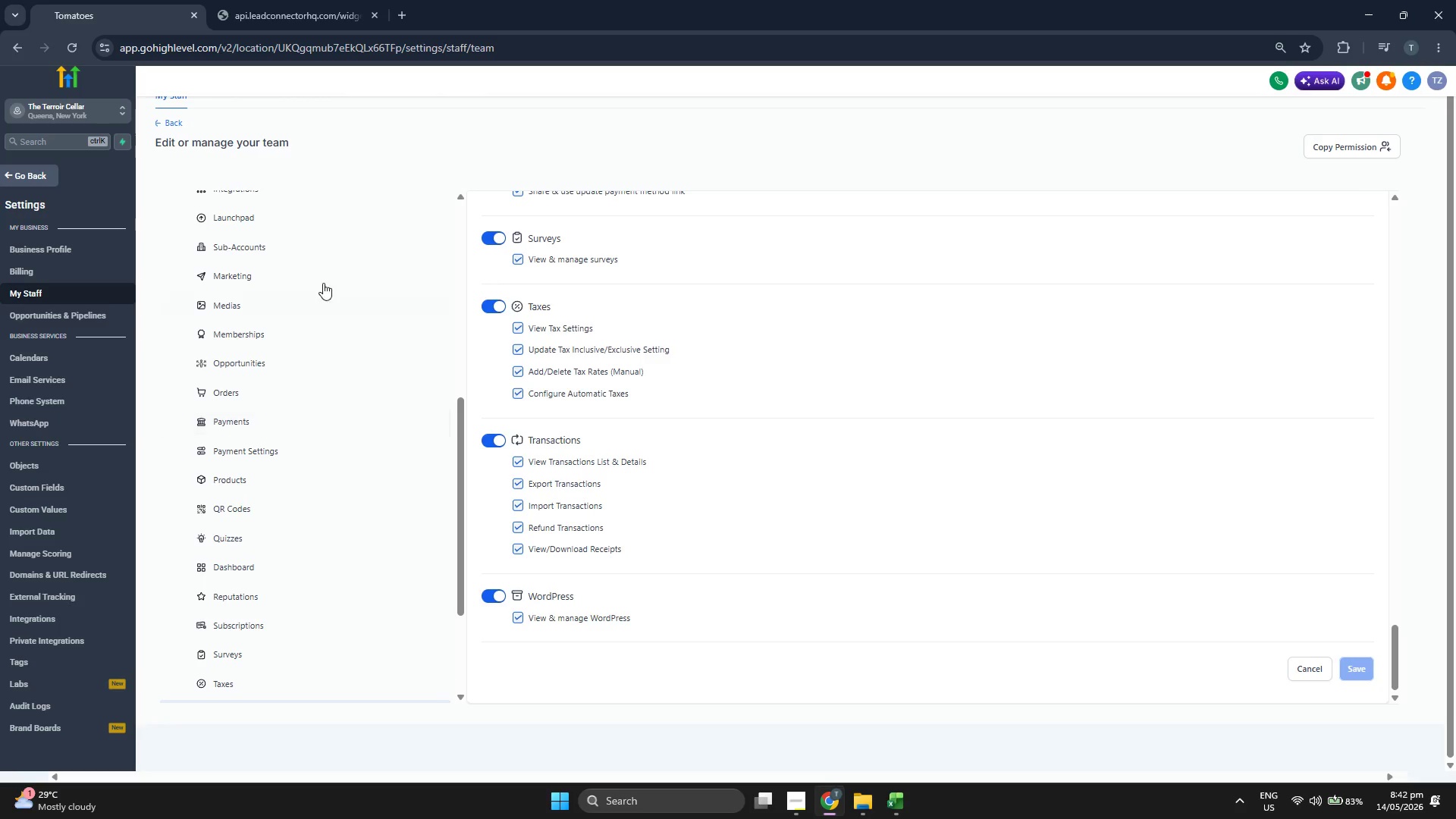 
left_click([322, 281])
 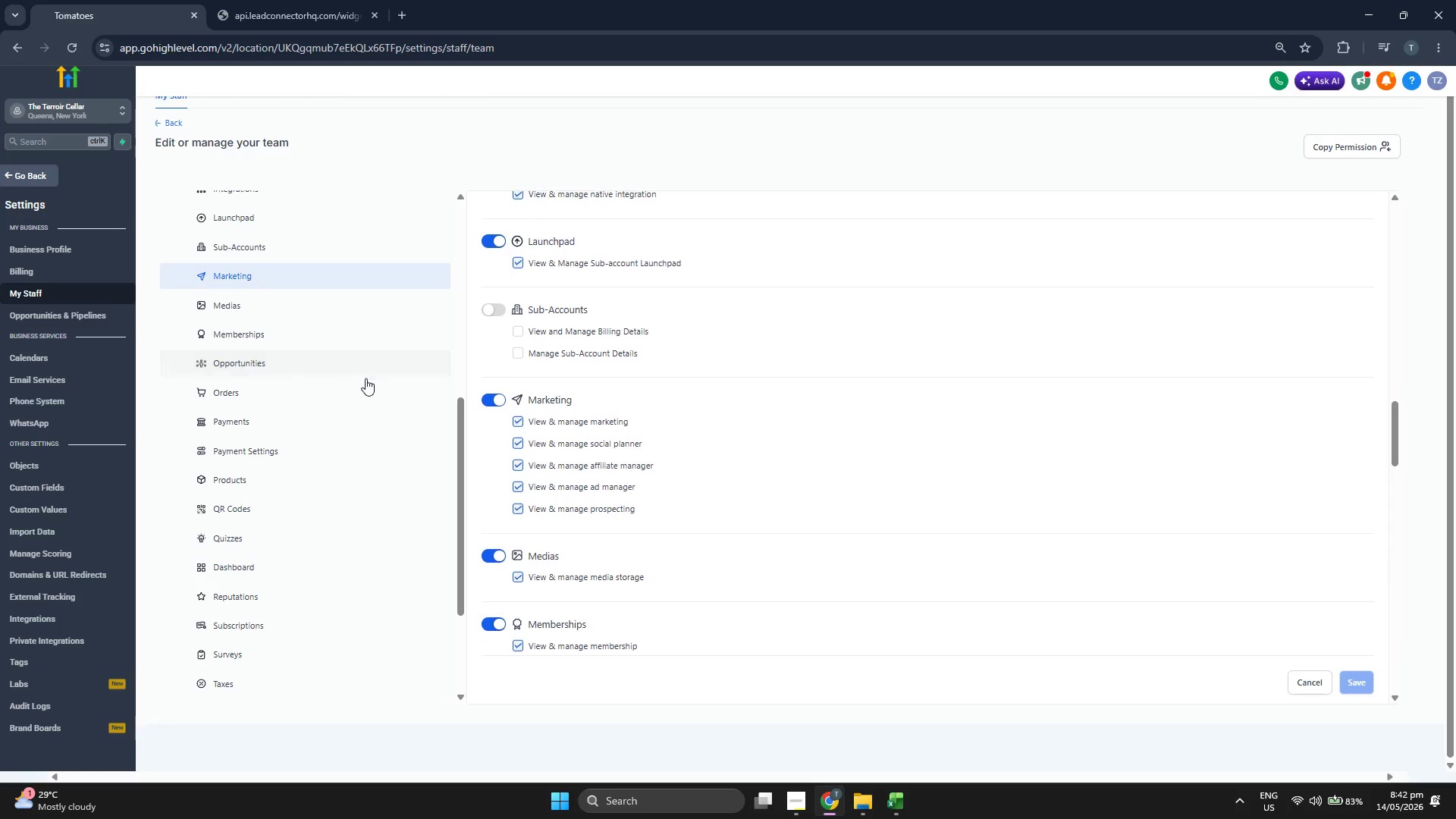 
scroll: coordinate [372, 419], scroll_direction: up, amount: 3.0
 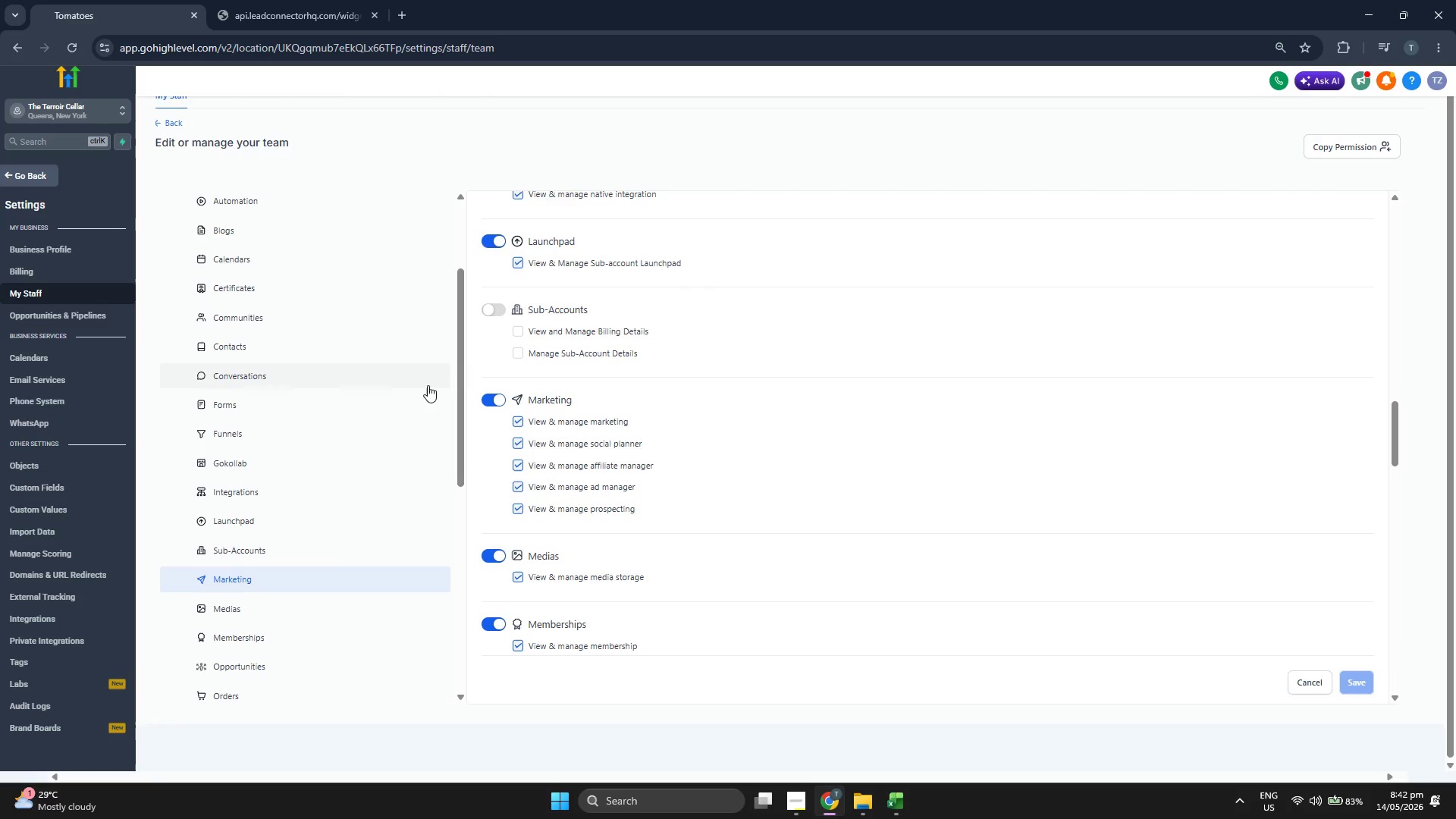 
left_click([344, 350])
 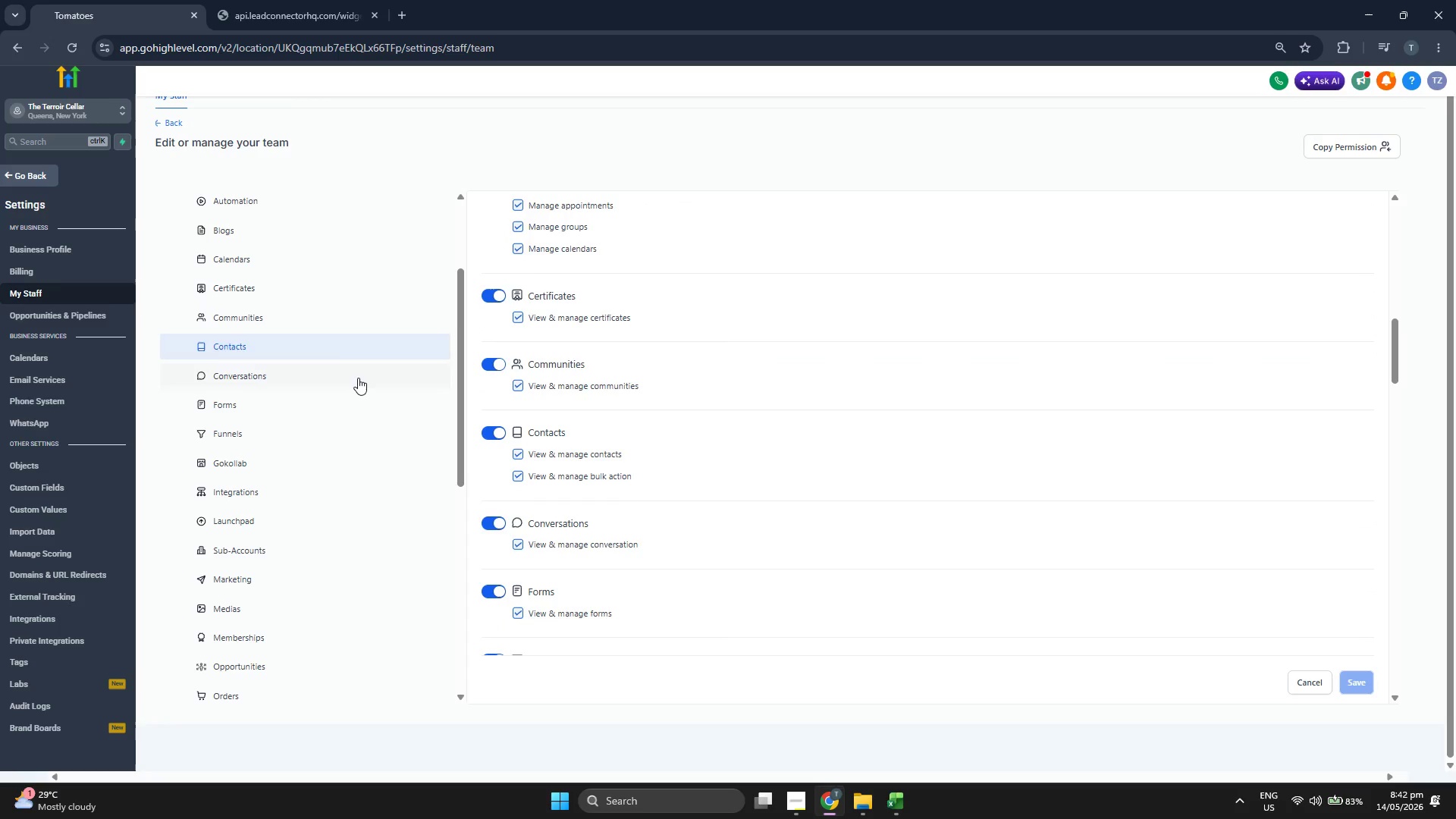 
scroll: coordinate [344, 344], scroll_direction: up, amount: 3.0
 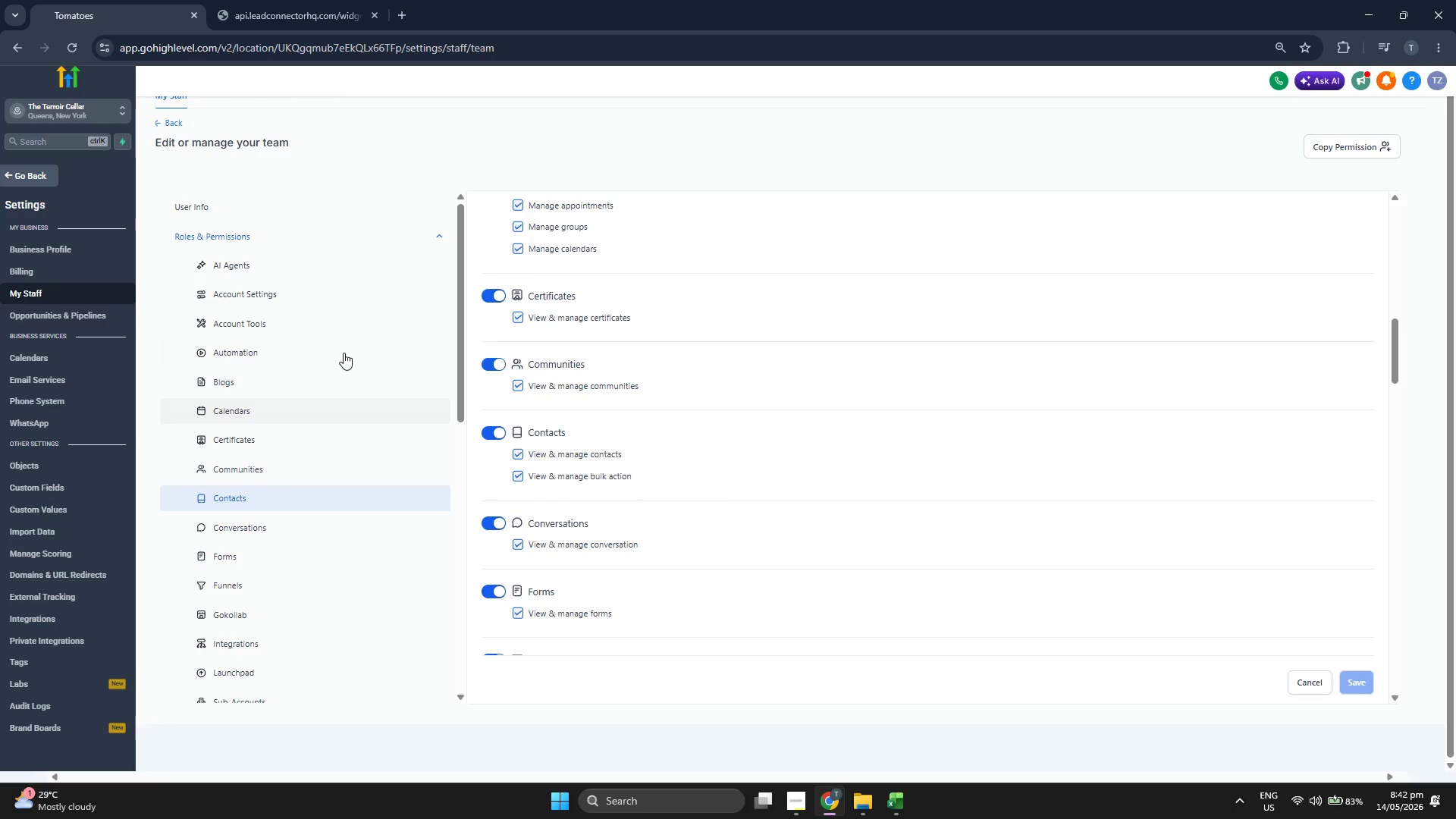 
left_click([344, 353])
 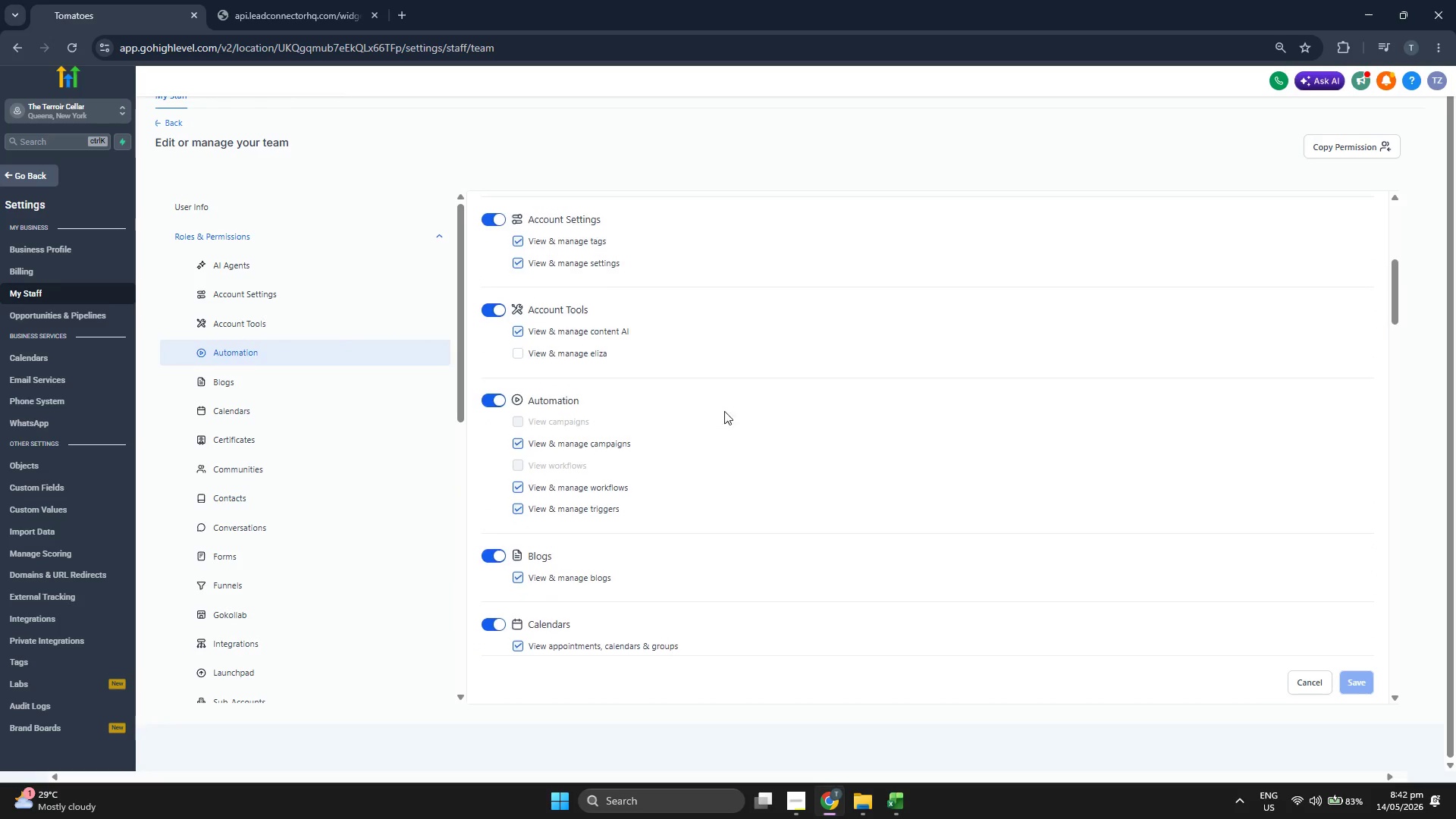 
scroll: coordinate [696, 343], scroll_direction: up, amount: 11.0
 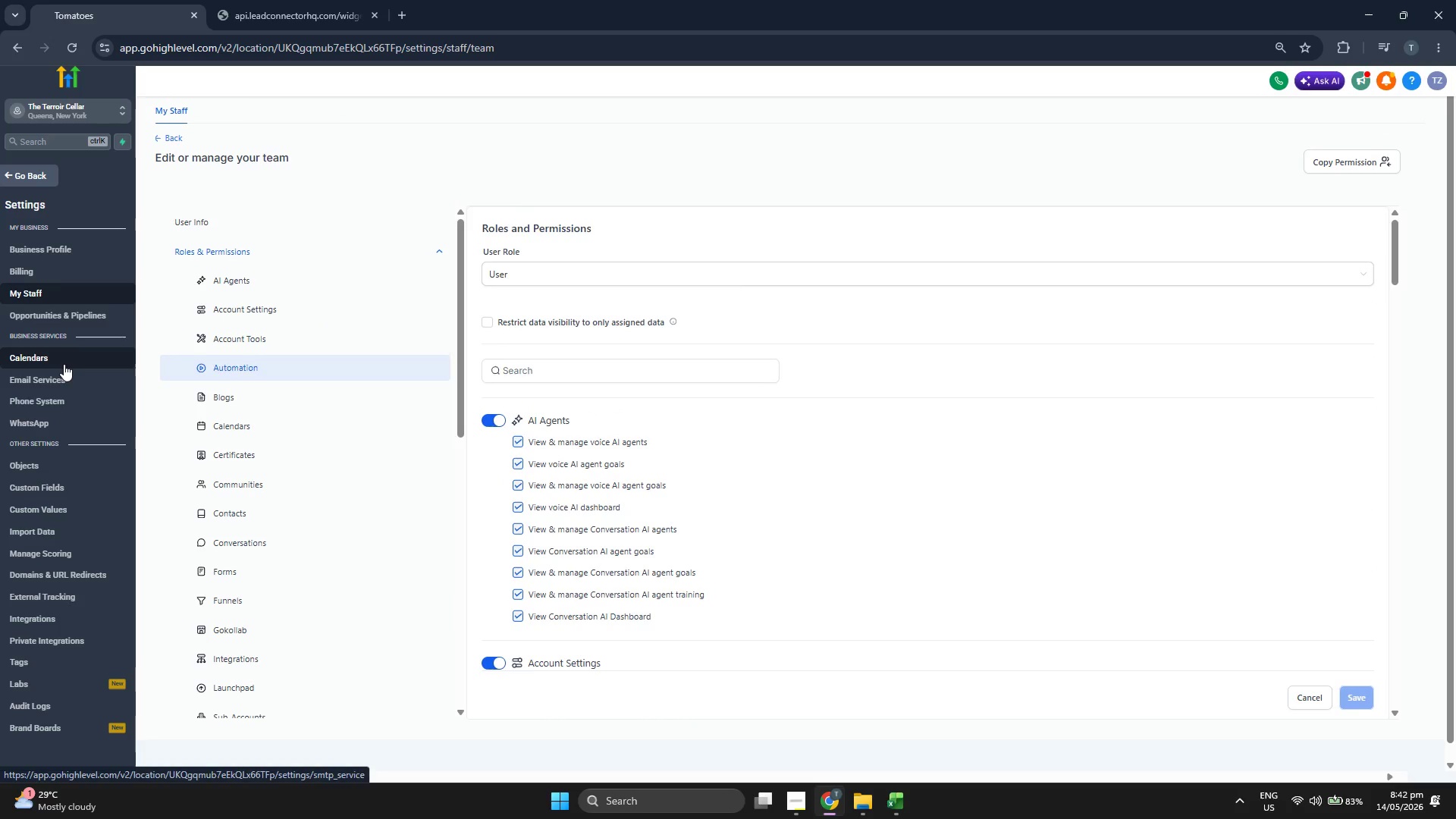 
left_click([41, 178])
 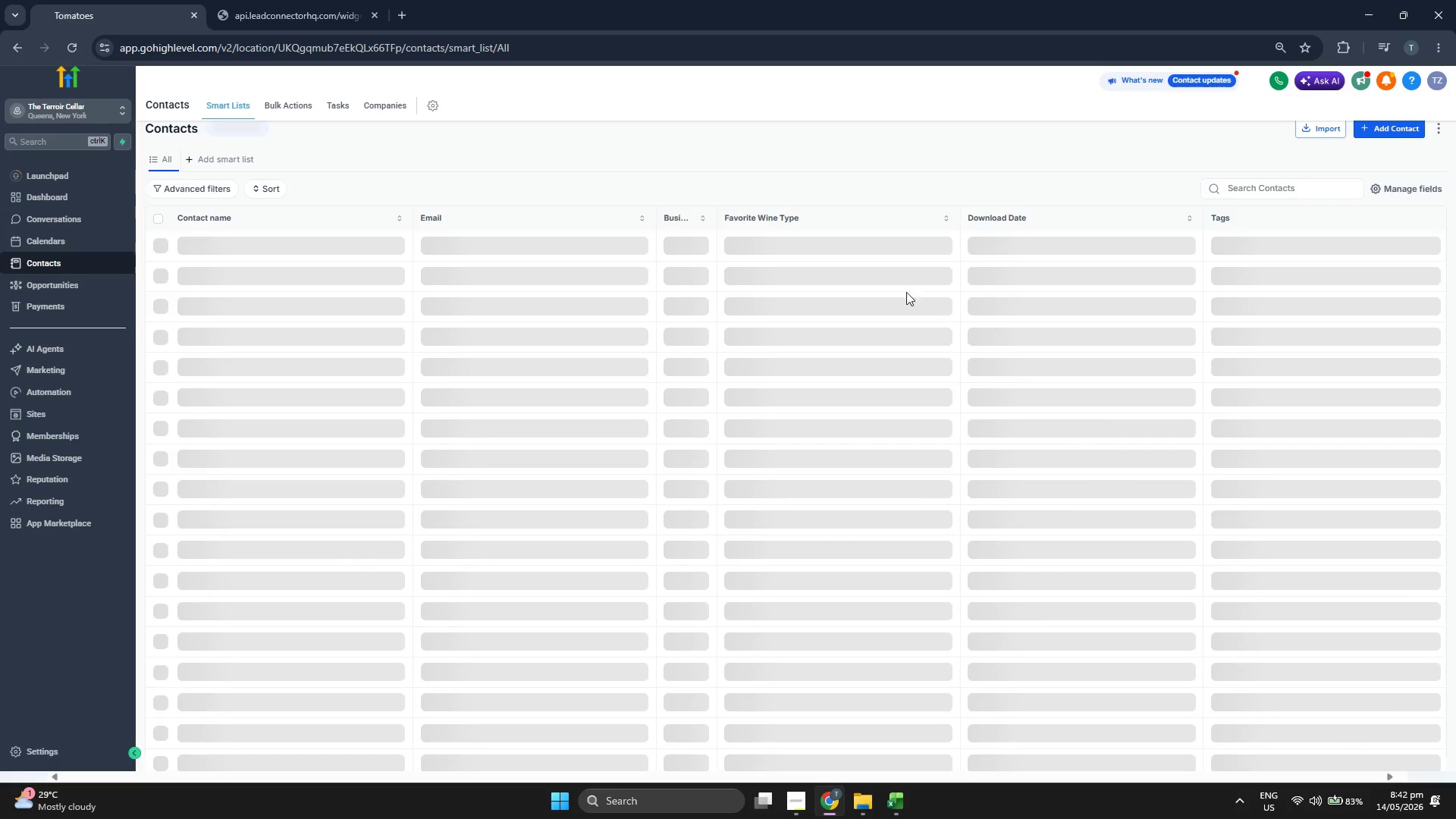 
wait(7.55)
 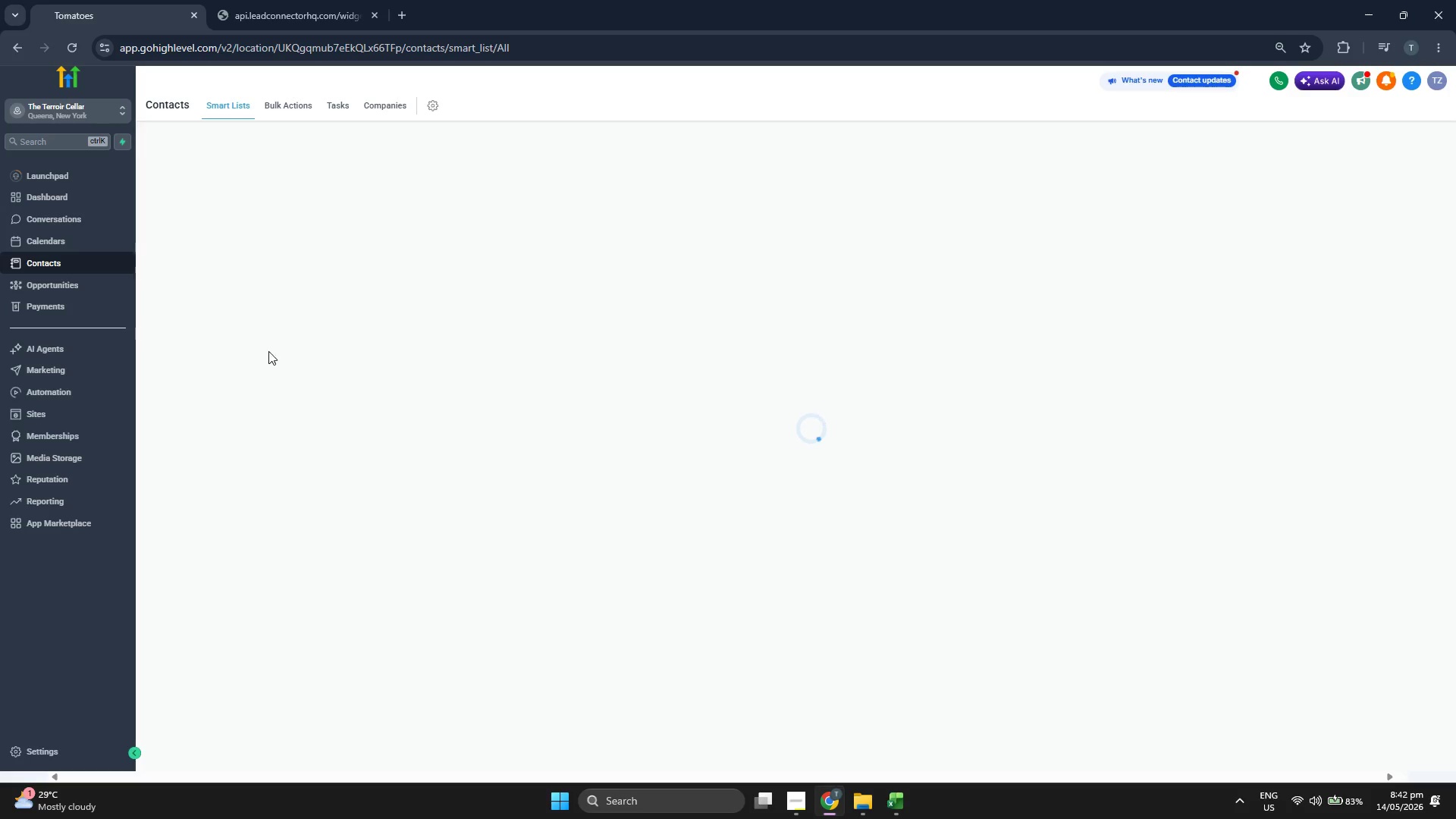 
left_click([1424, 190])
 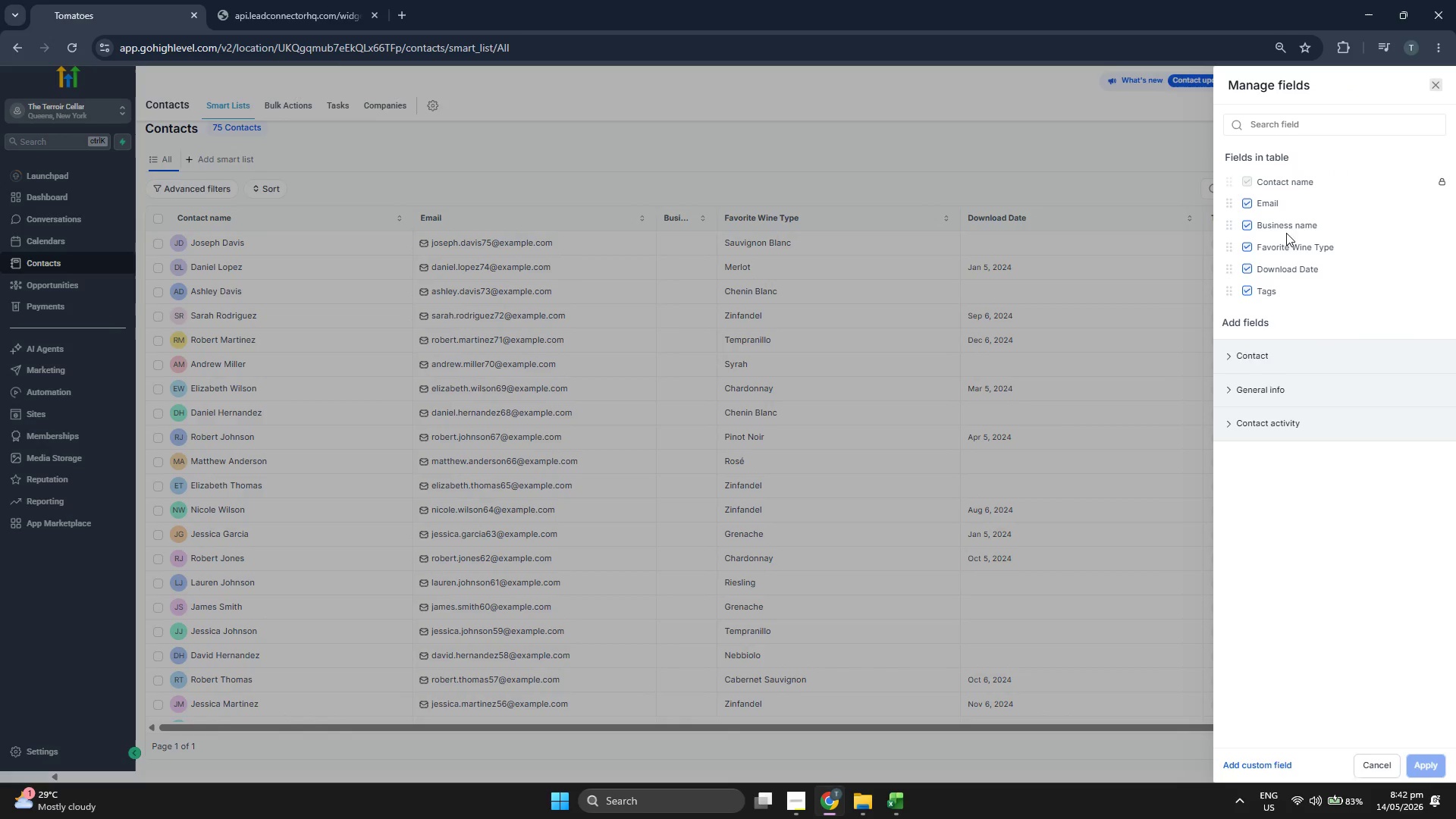 
left_click([1286, 227])
 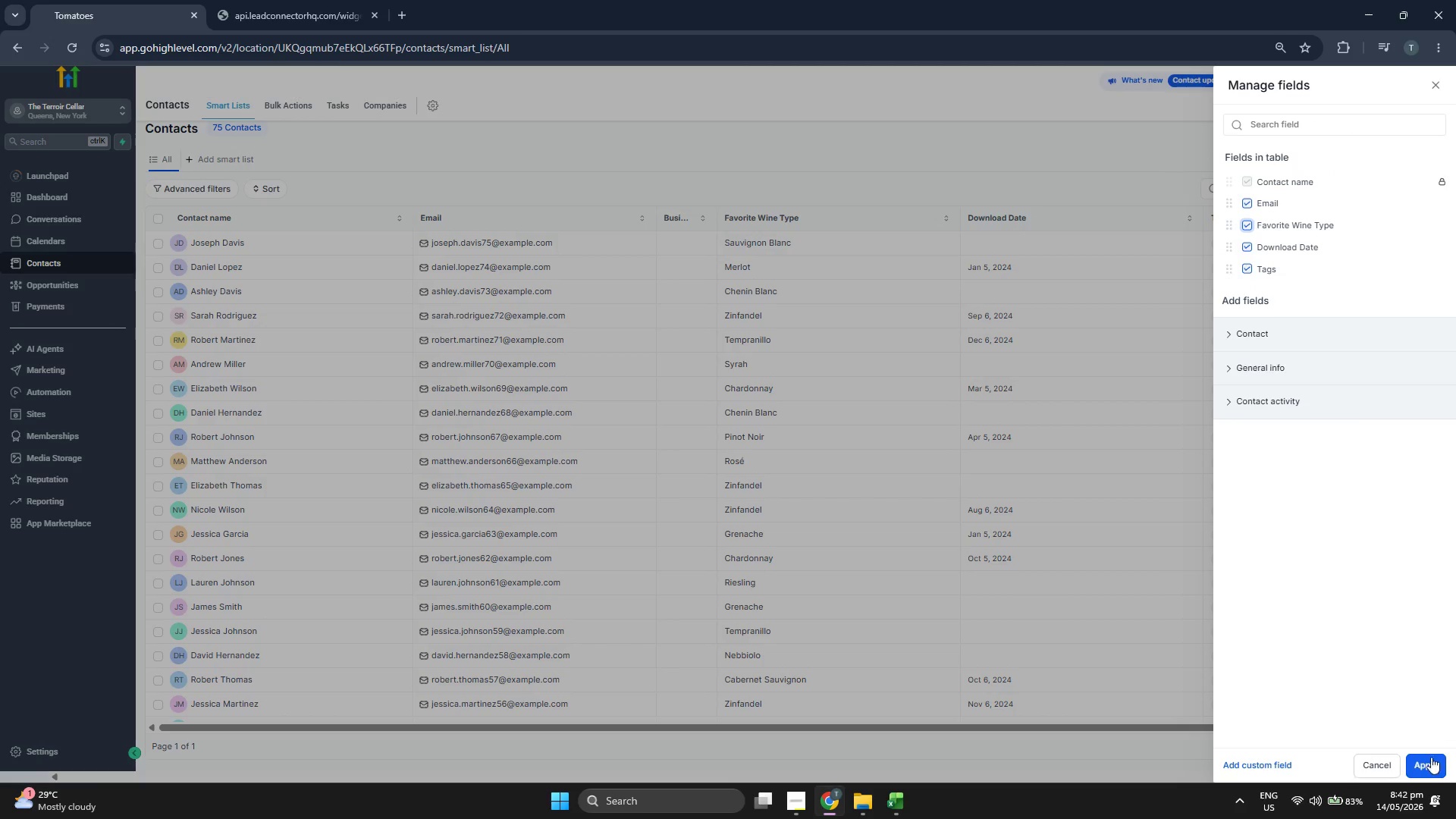 
left_click([1432, 773])
 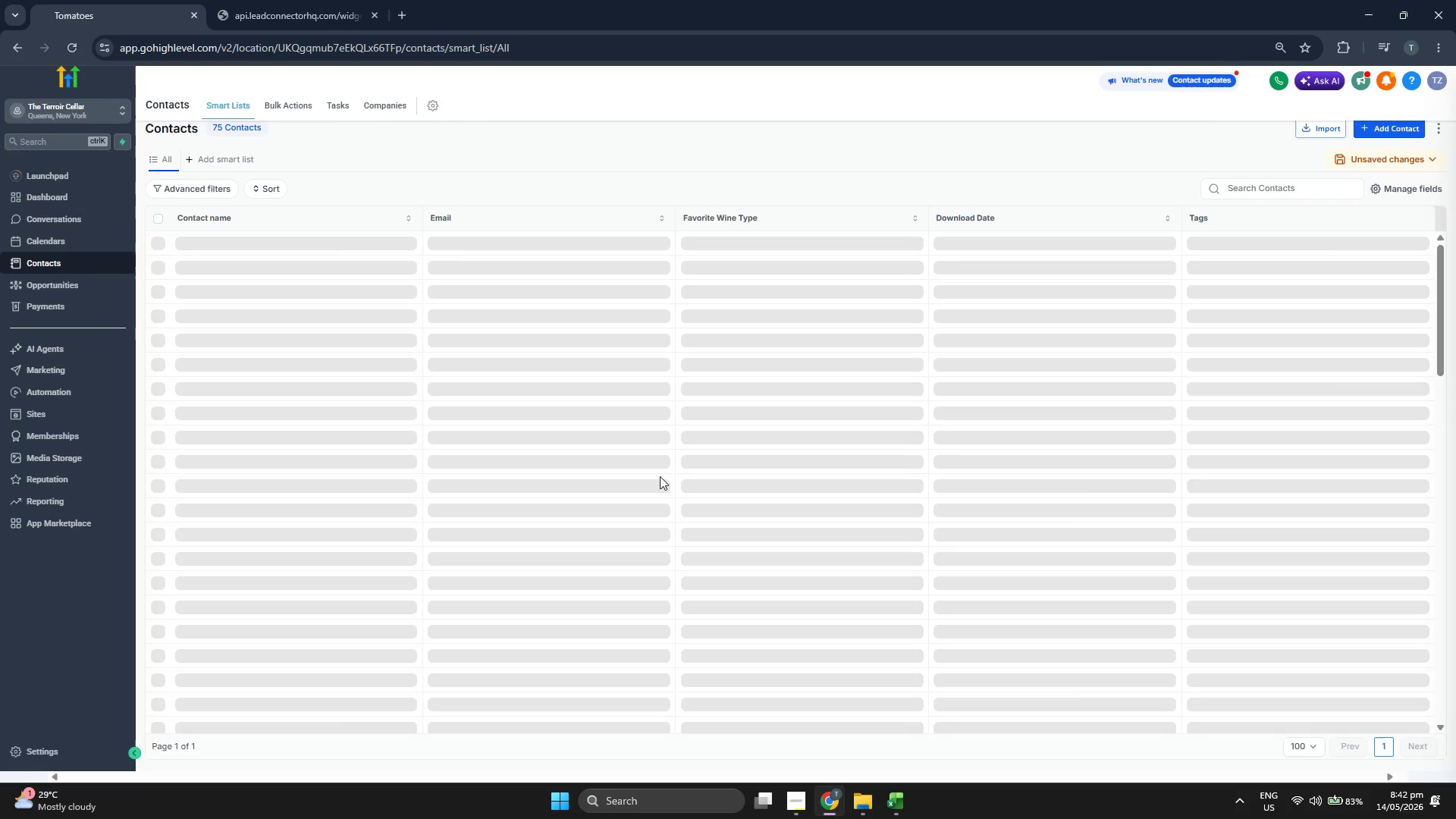 
mouse_move([428, 435])
 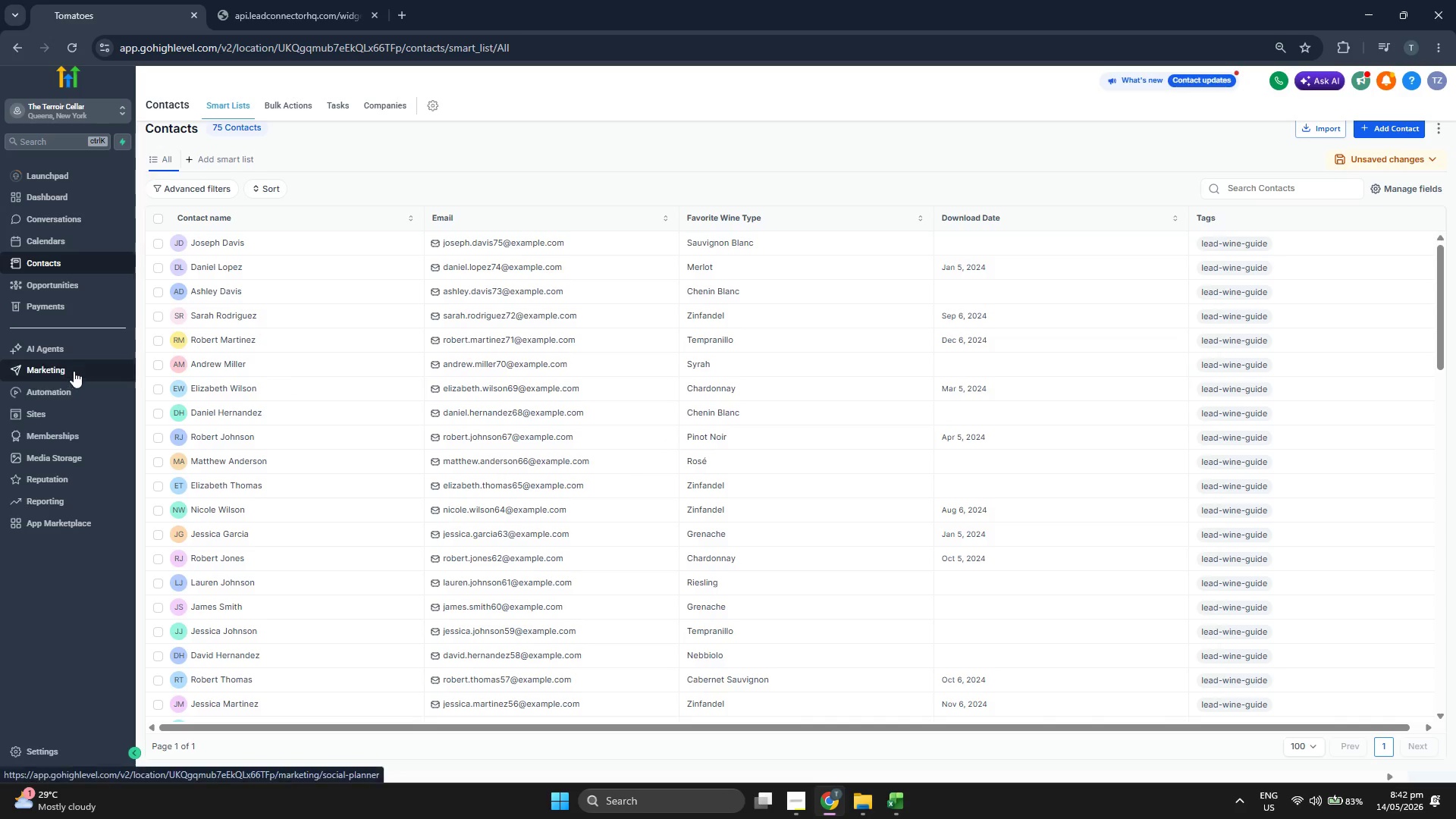 
left_click([74, 369])
 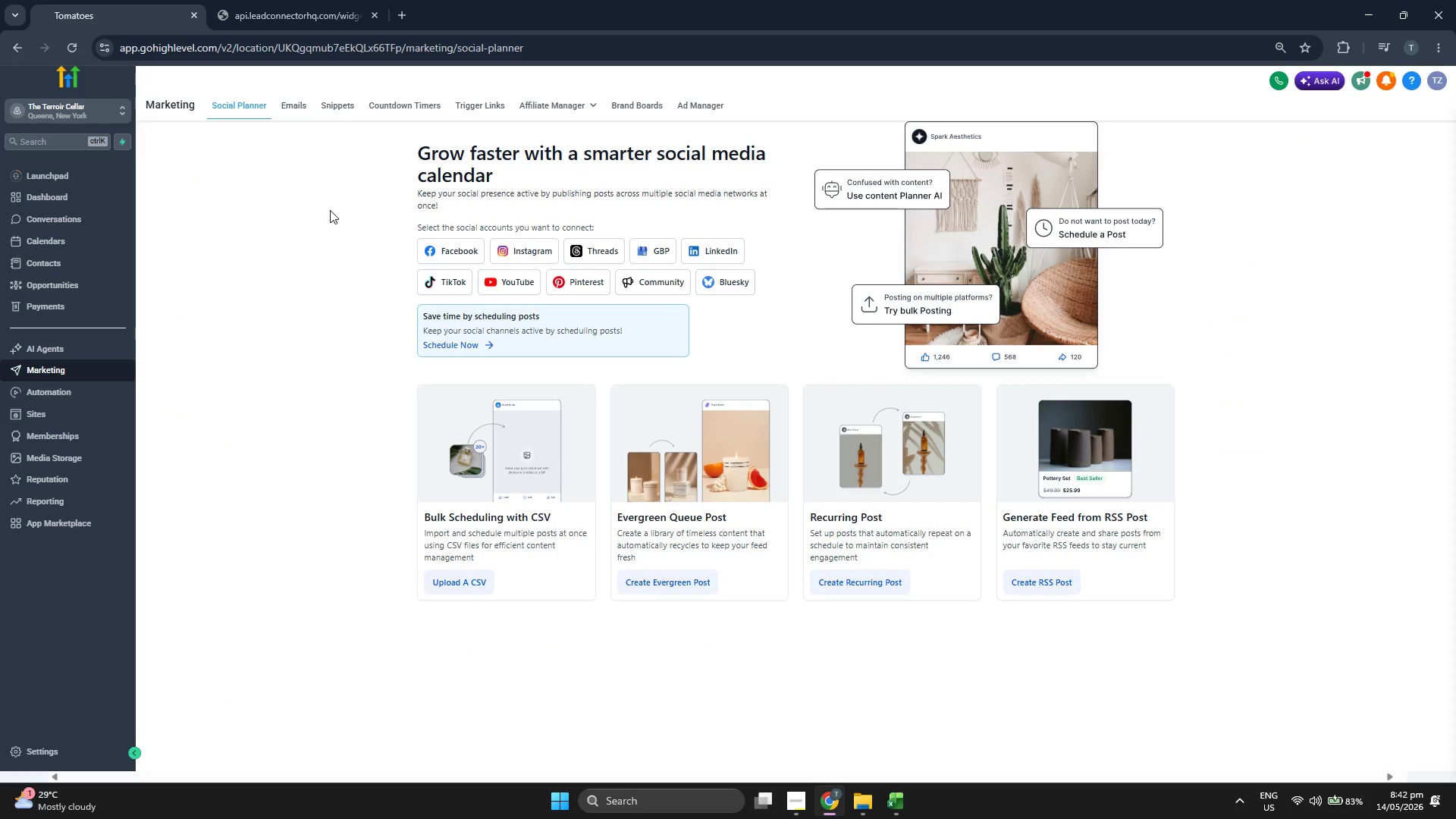 
left_click([285, 99])
 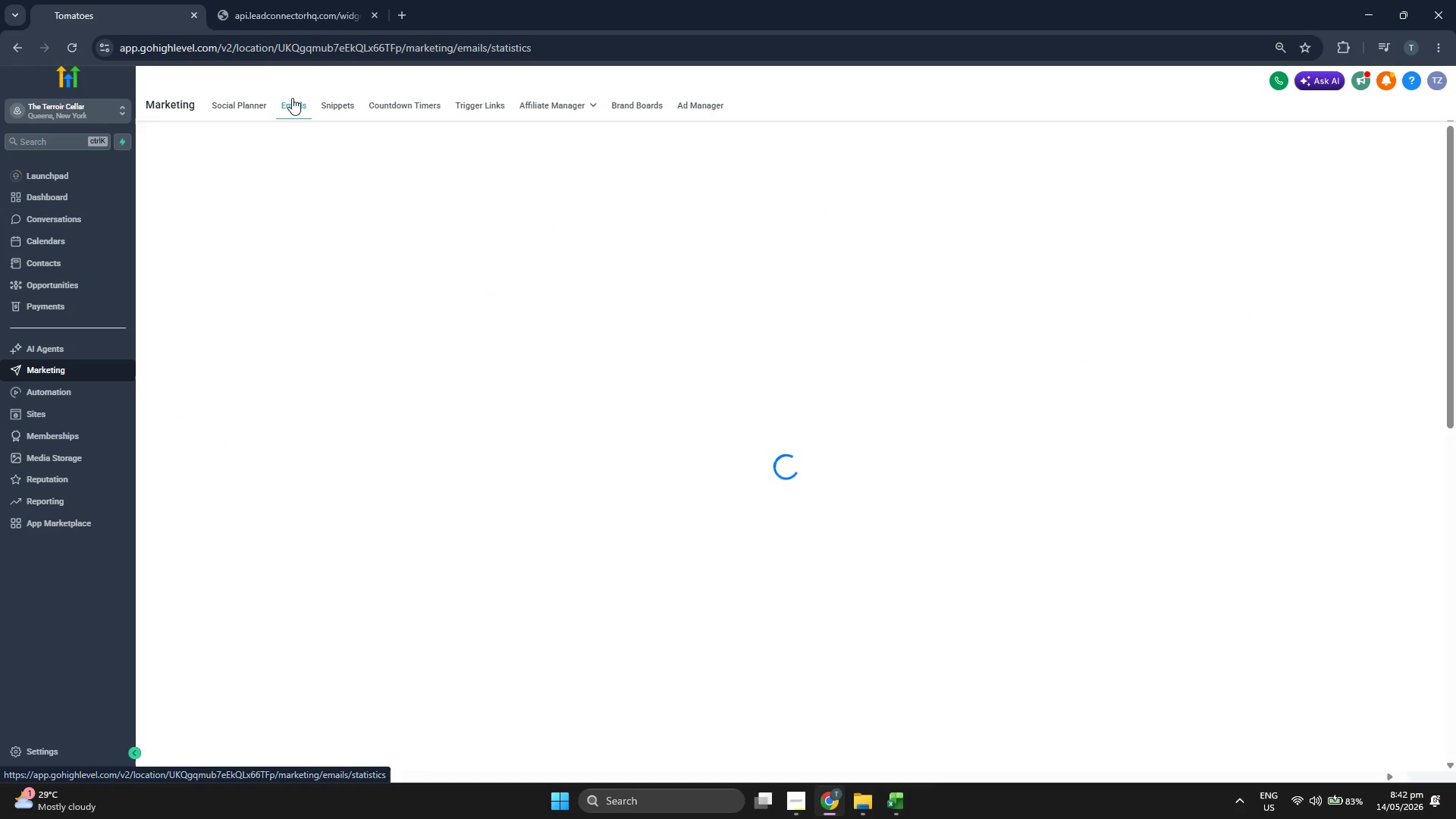 
mouse_move([336, 97])
 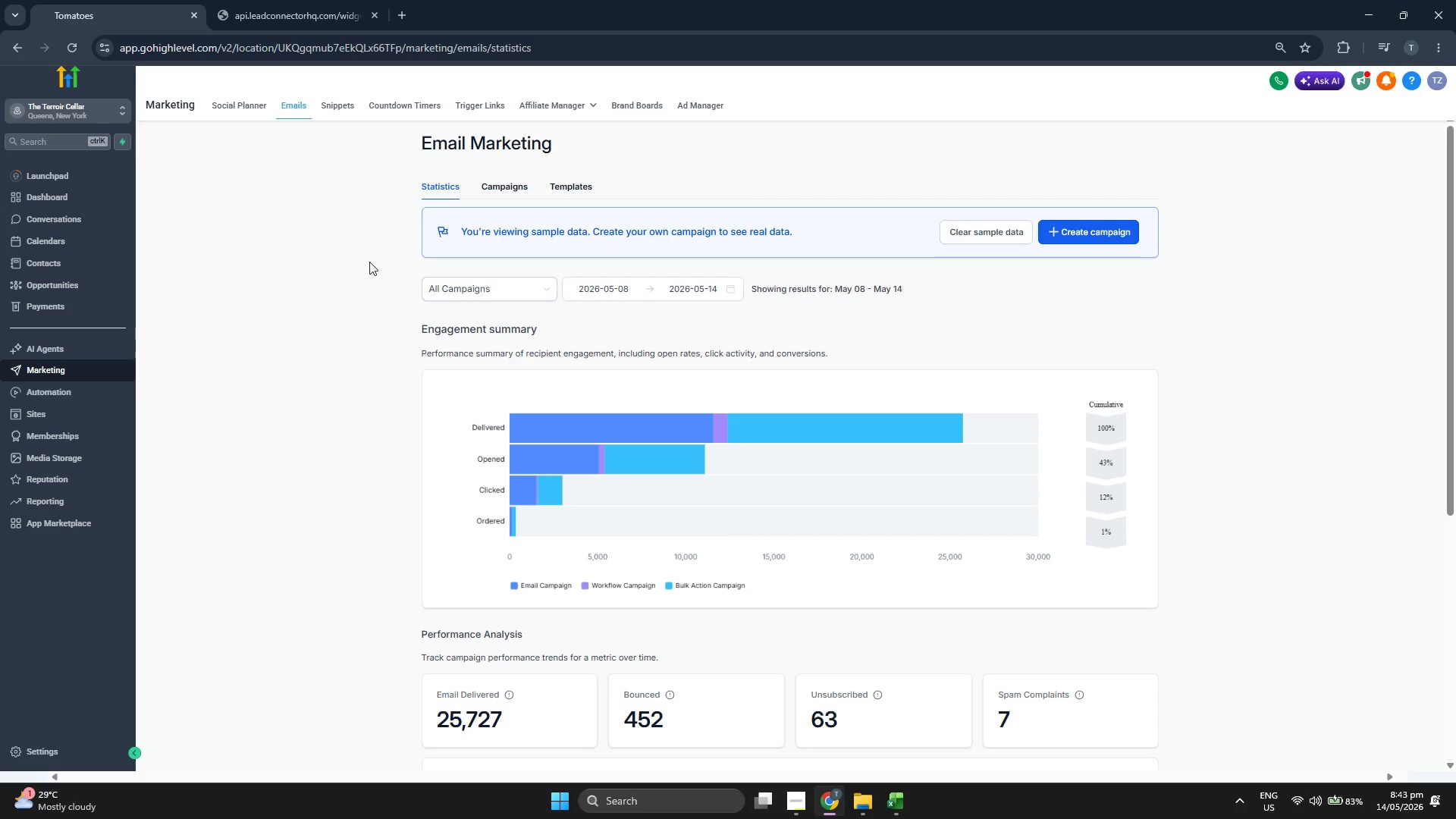 
scroll: coordinate [414, 384], scroll_direction: down, amount: 8.0
 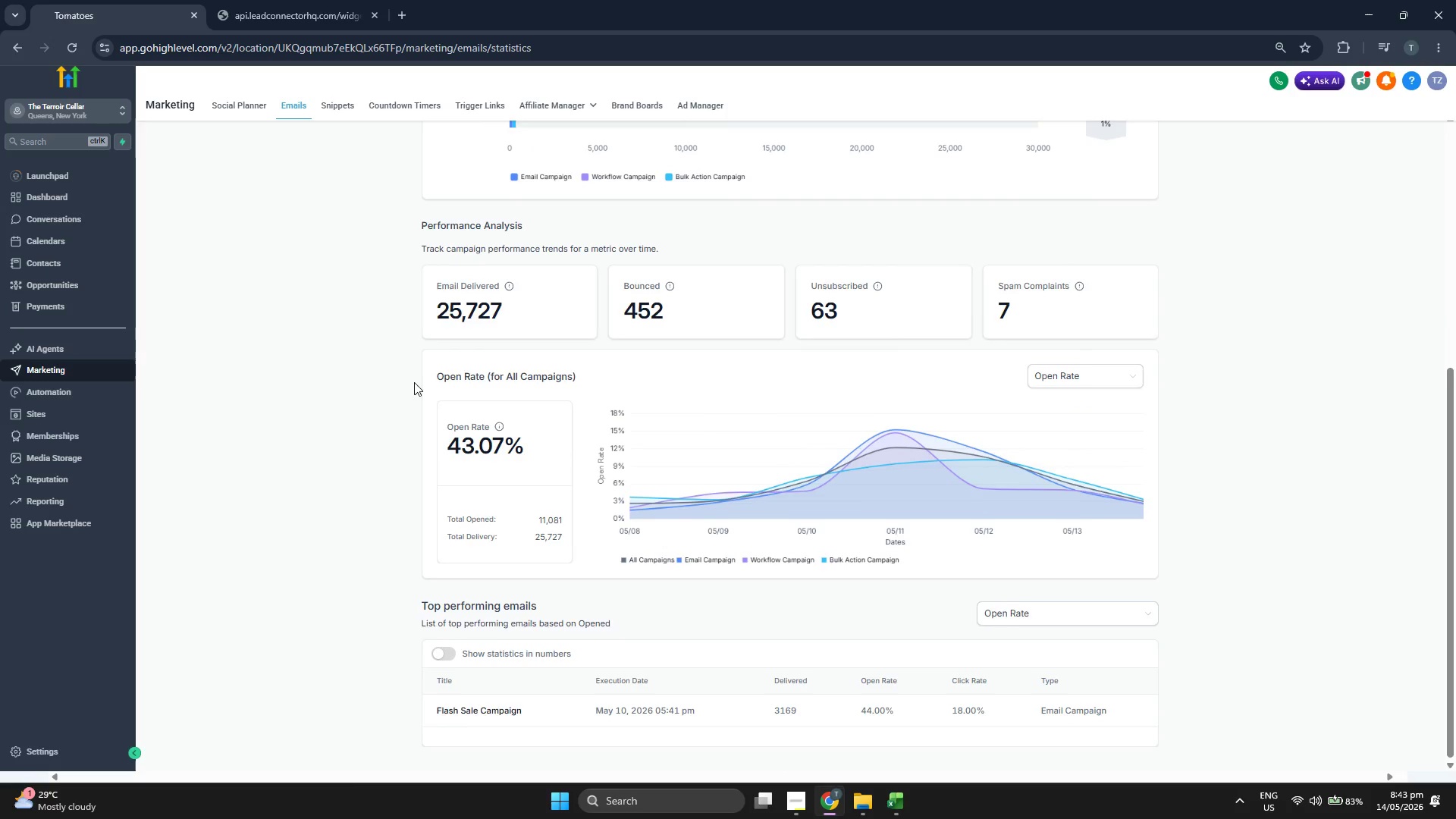 
scroll: coordinate [408, 384], scroll_direction: up, amount: 6.0
 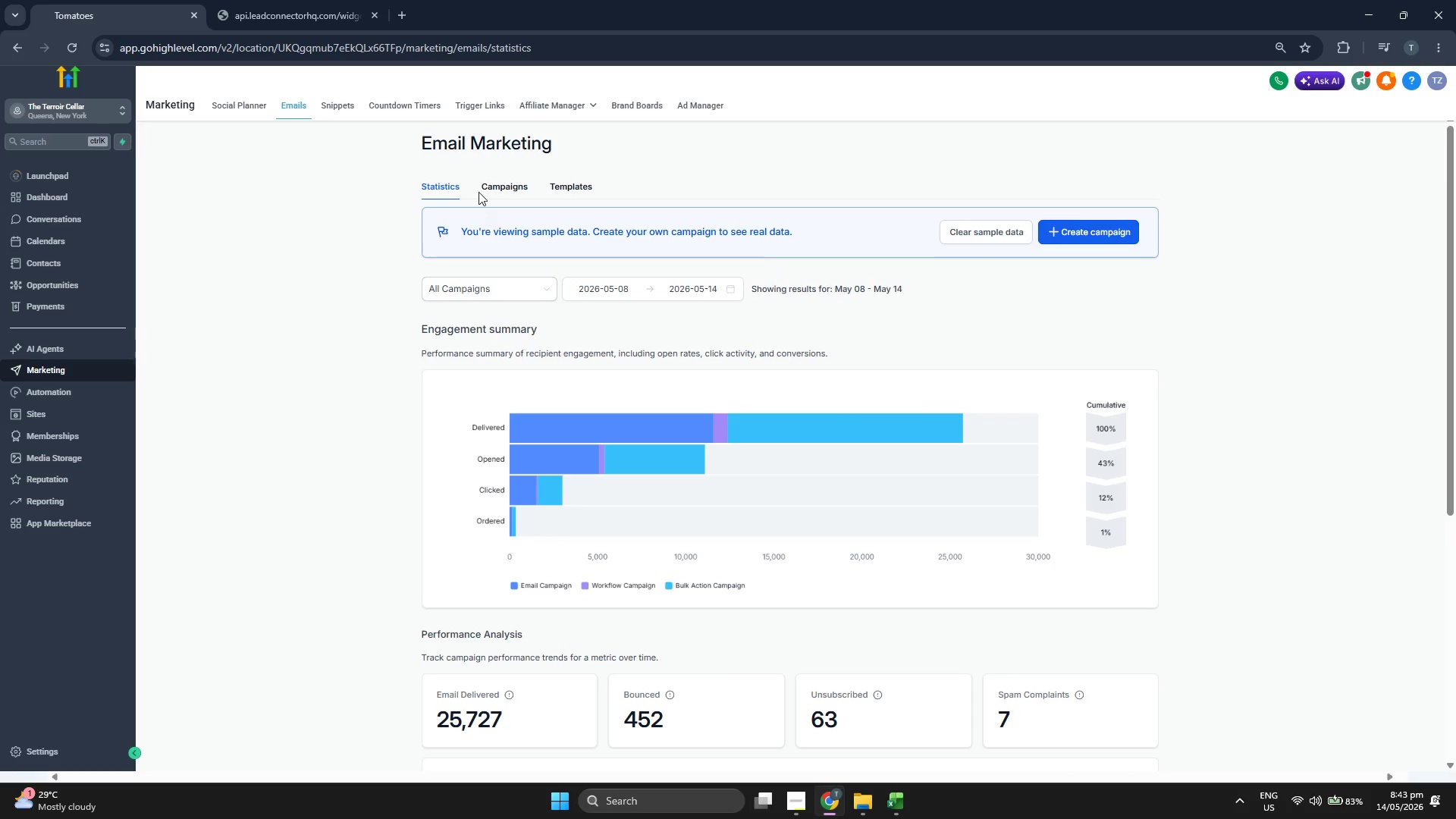 
left_click([485, 180])
 